 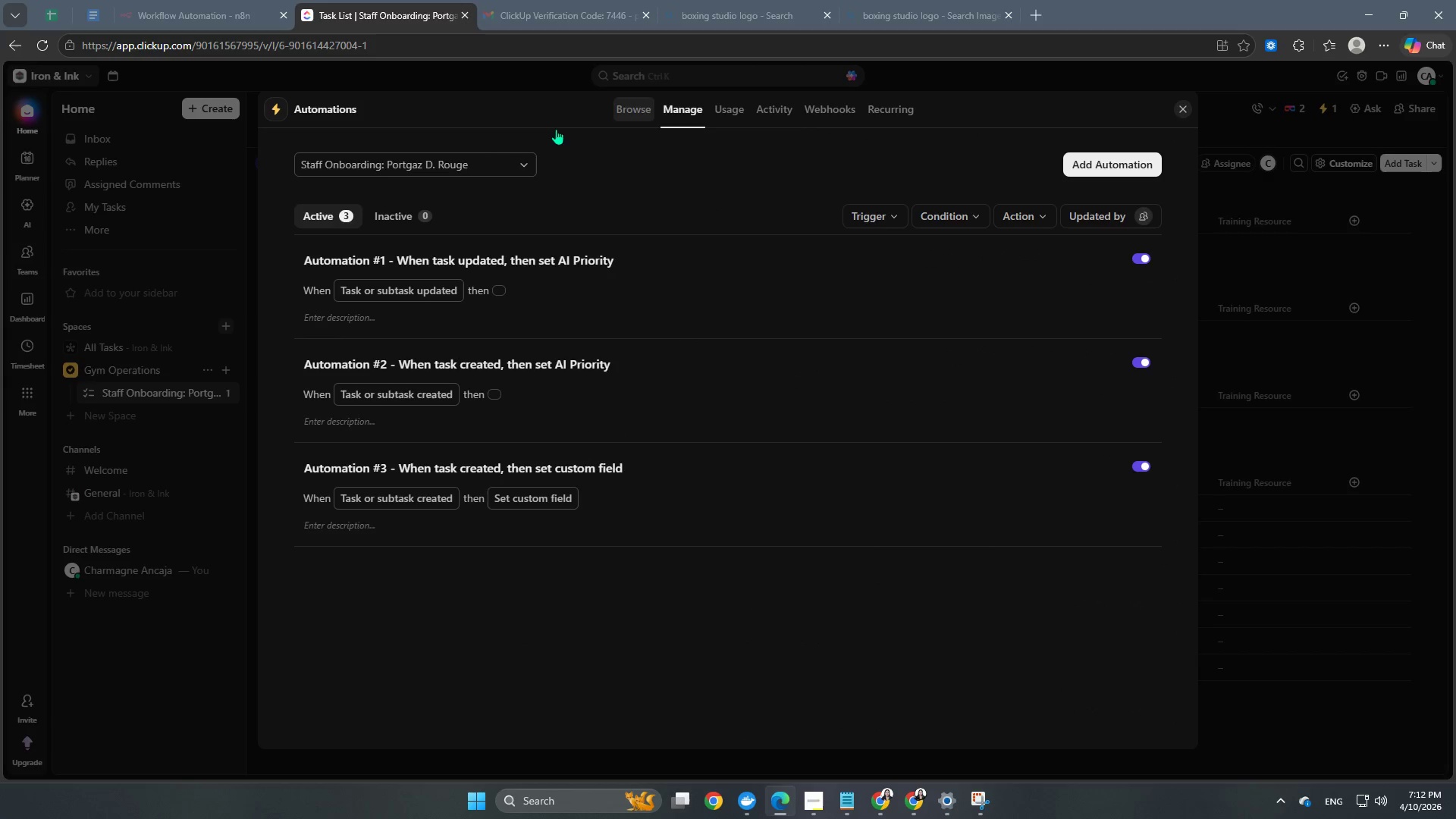 
left_click([1084, 171])
 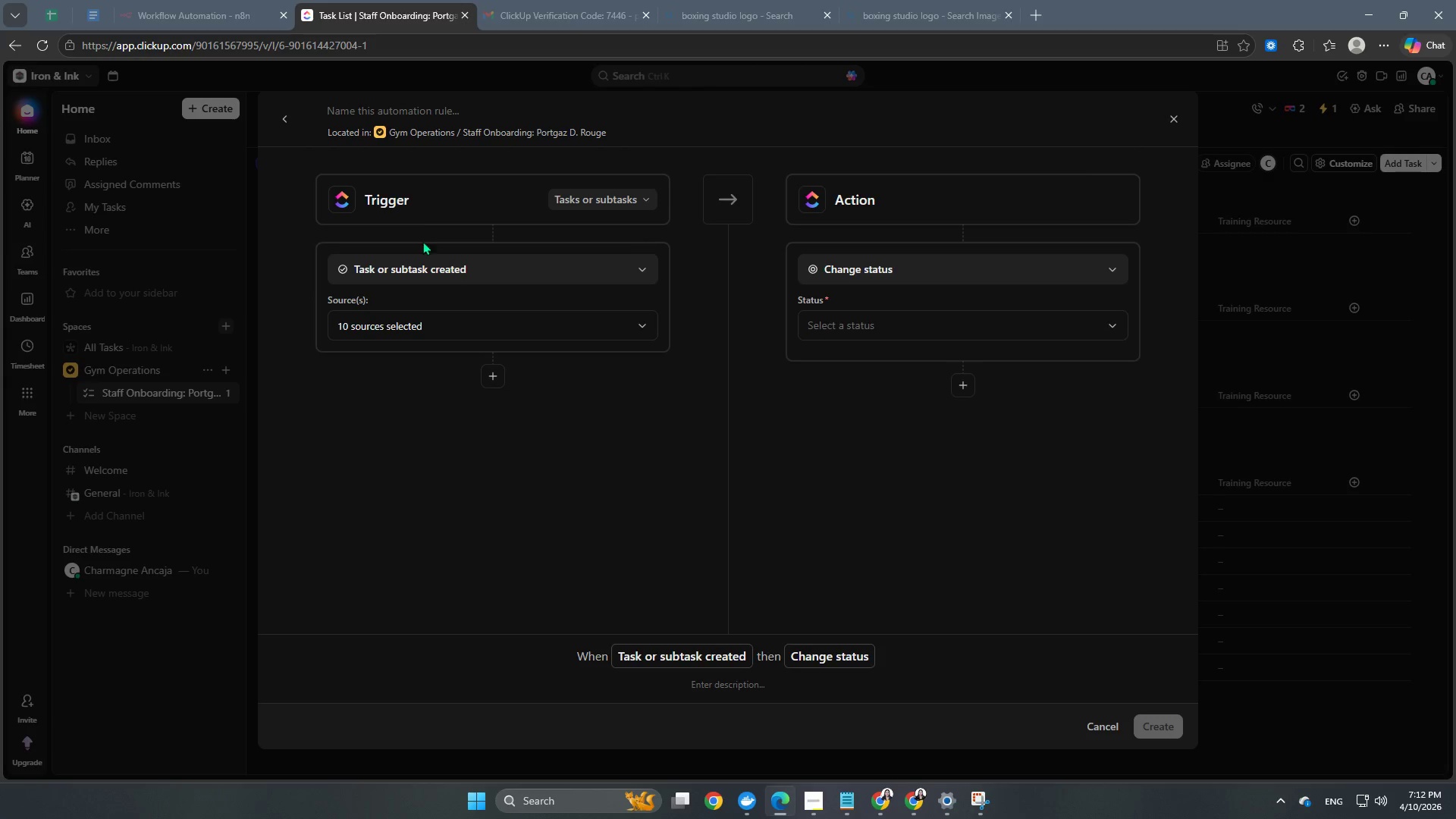 
mouse_move([623, 229])
 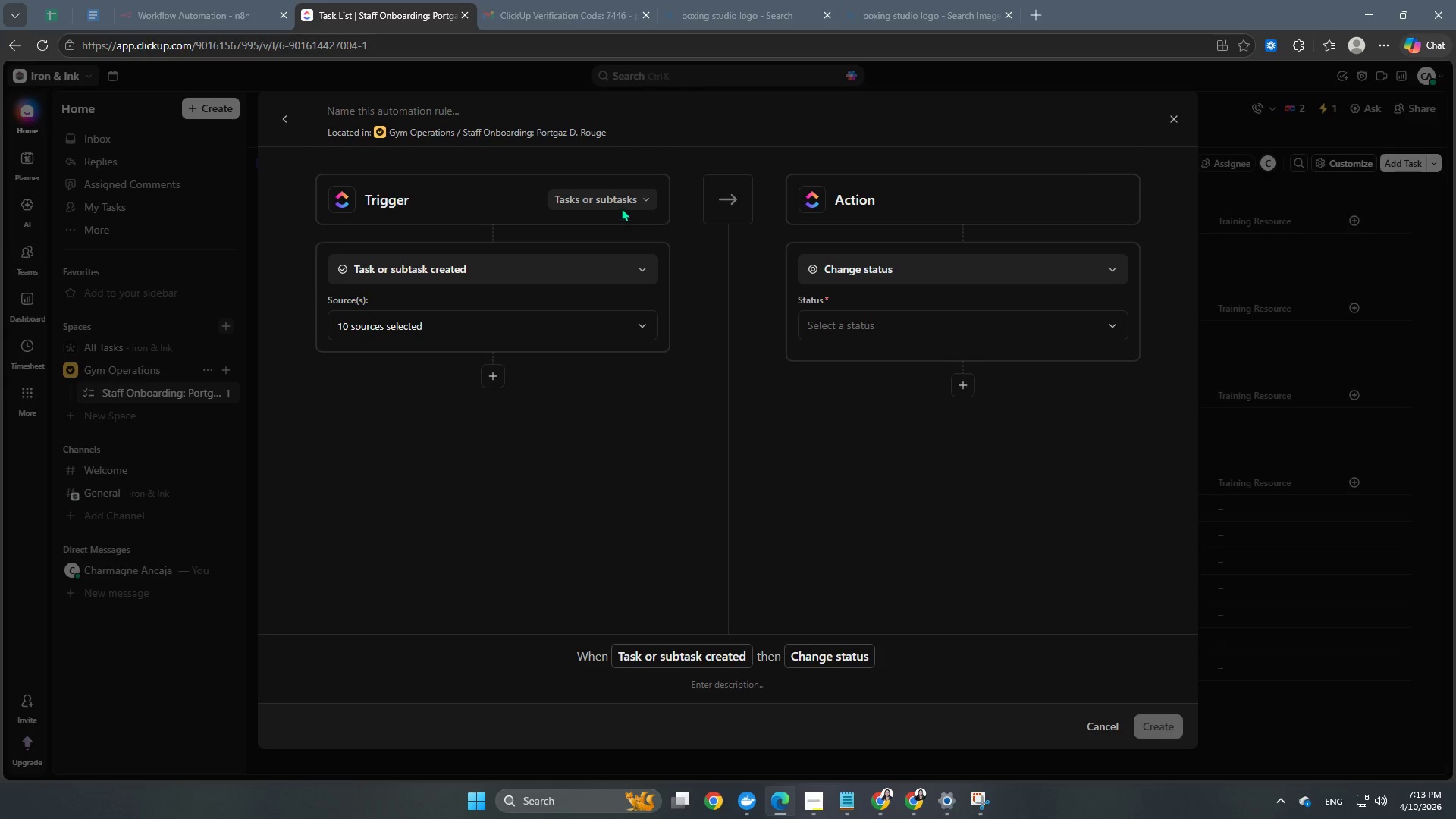 
left_click([623, 203])
 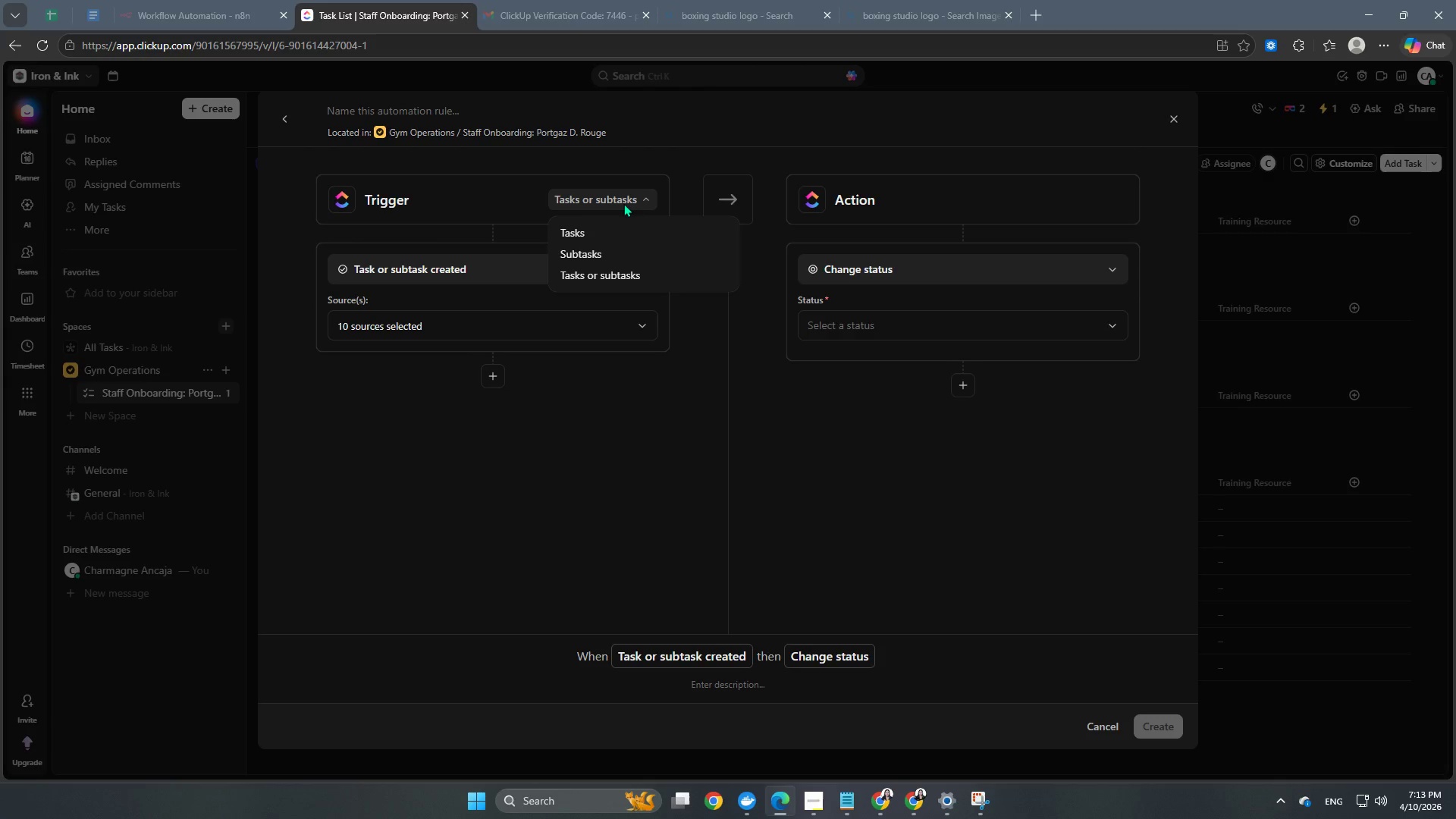 
left_click([602, 254])
 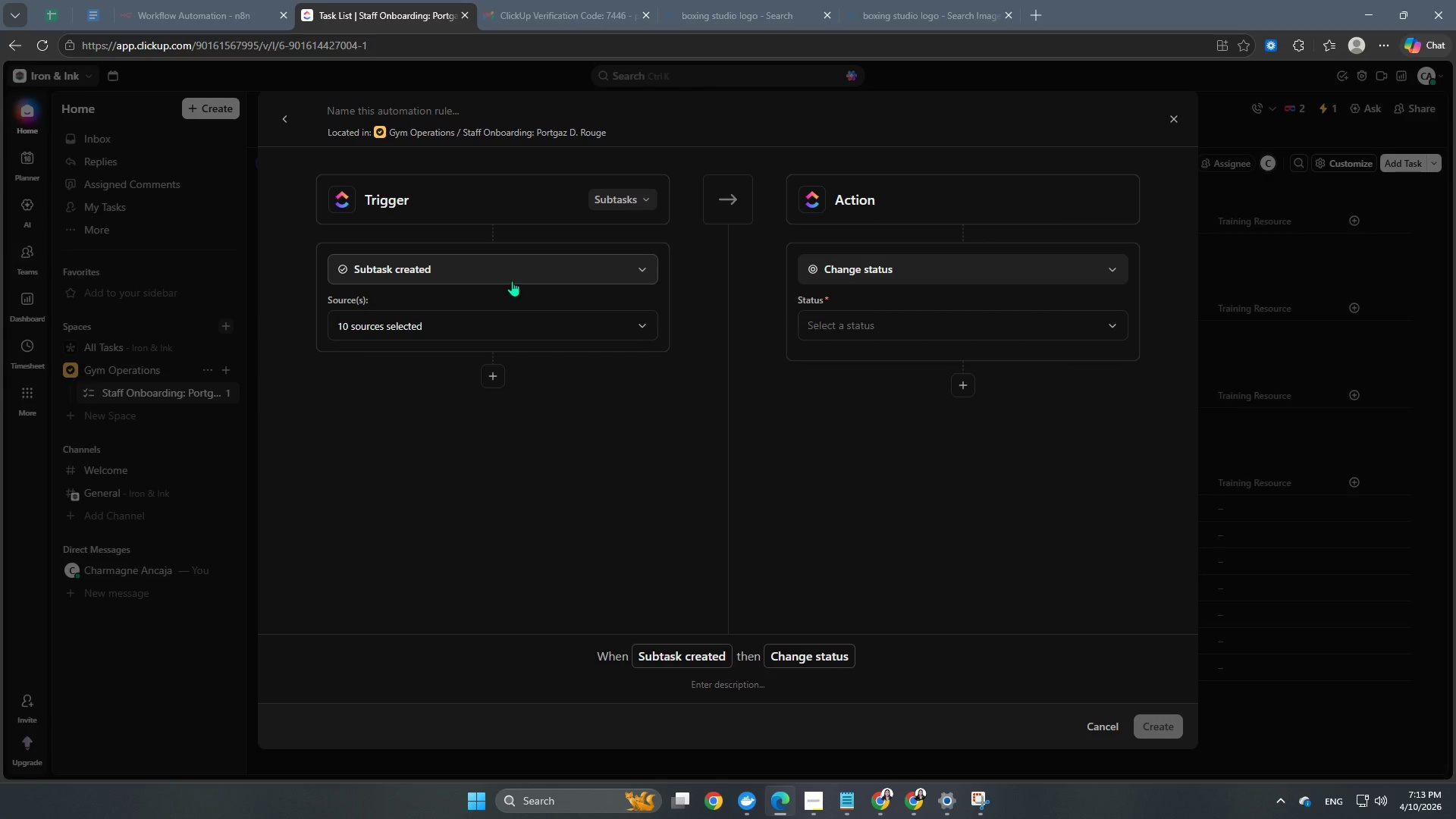 
left_click([512, 281])
 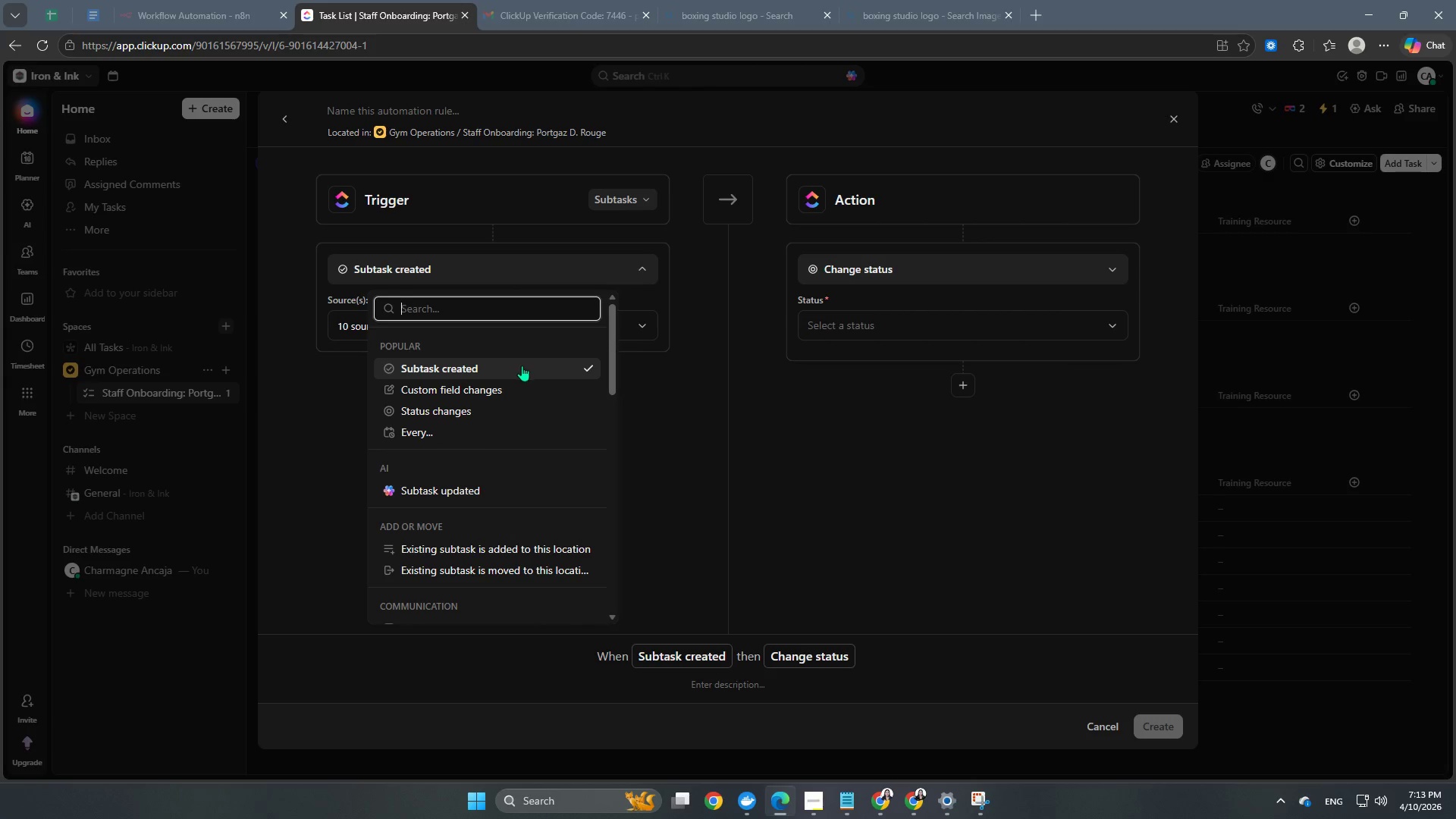 
left_click([477, 403])
 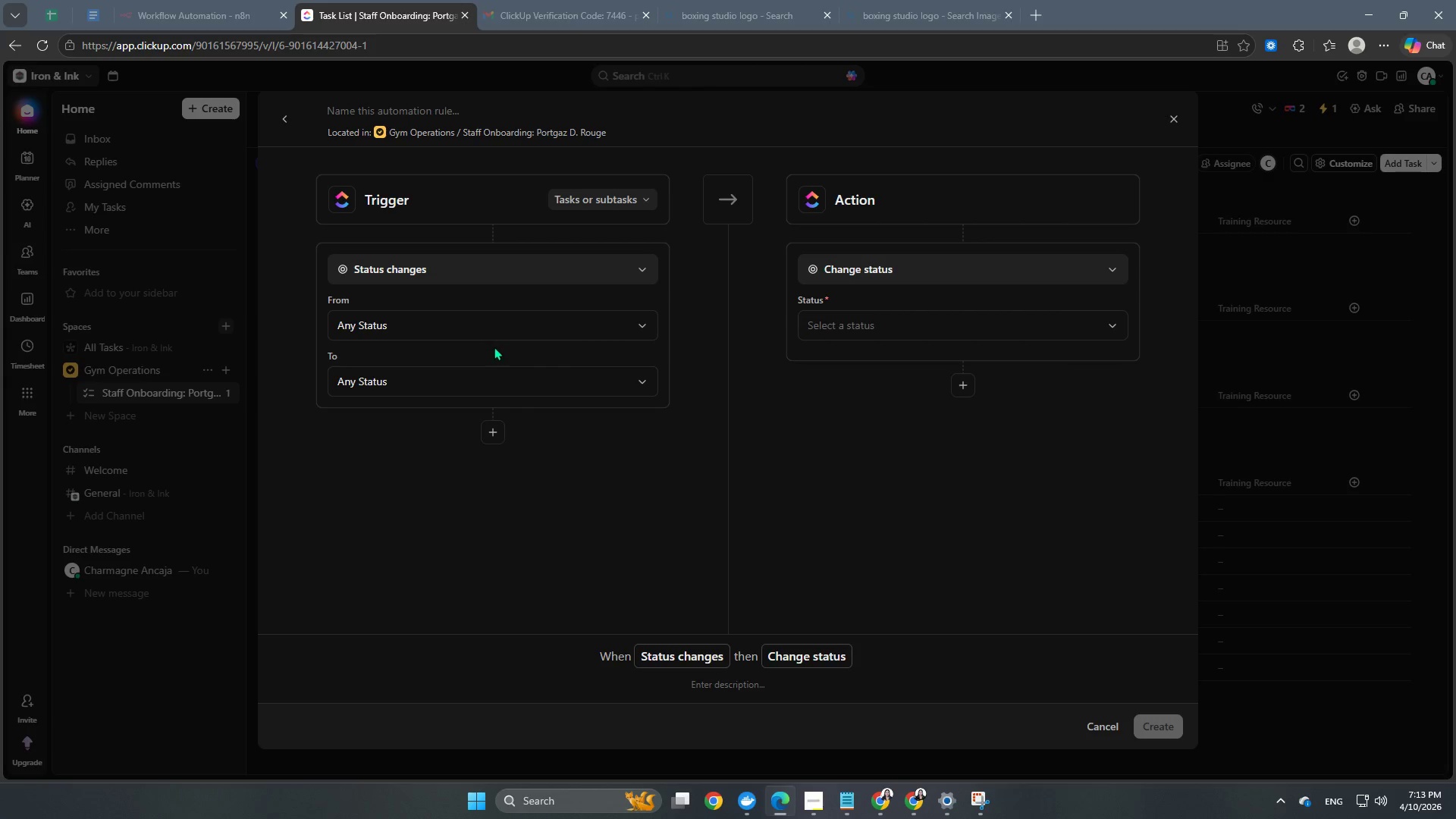 
left_click([491, 331])
 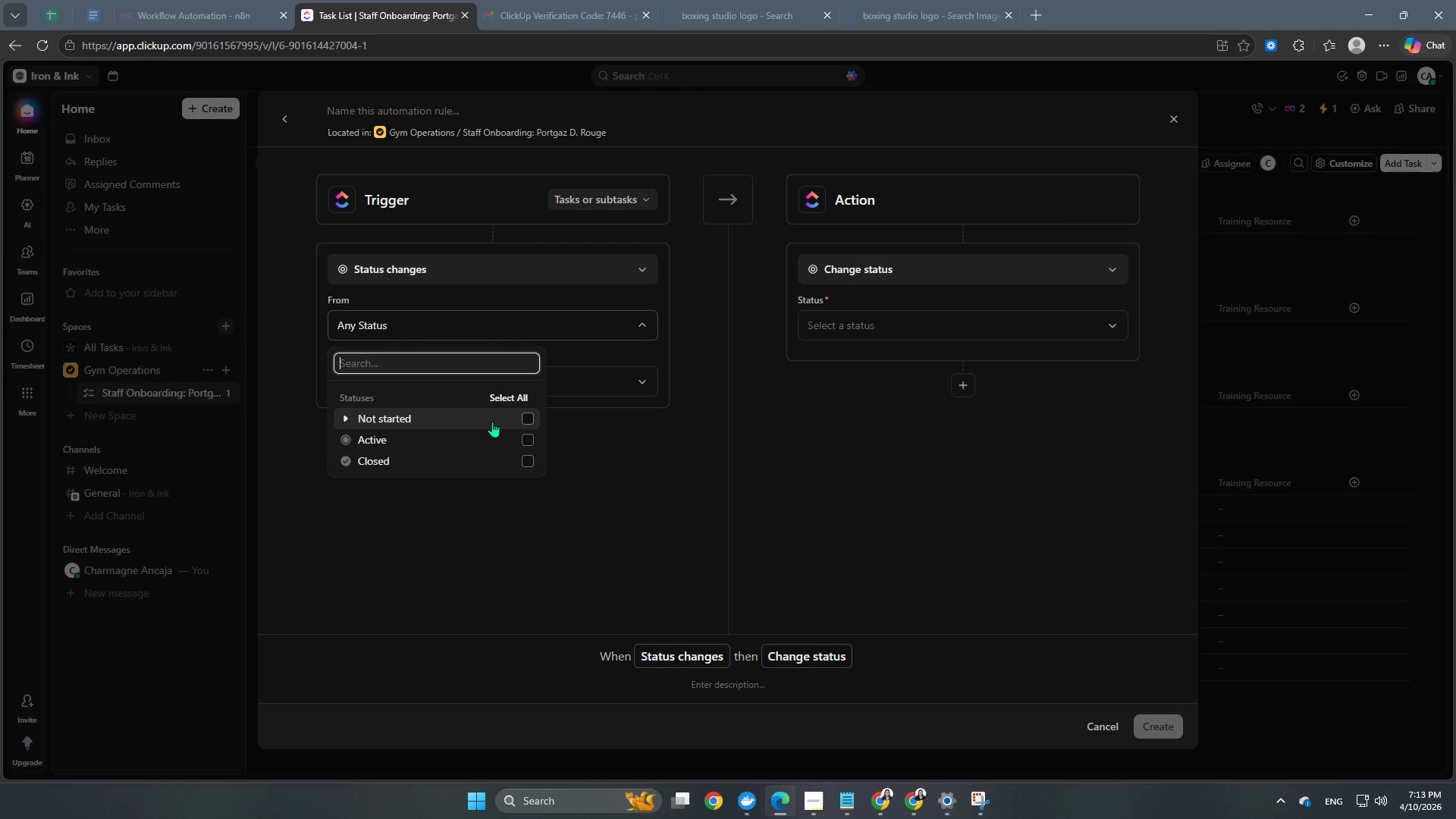 
left_click([526, 419])
 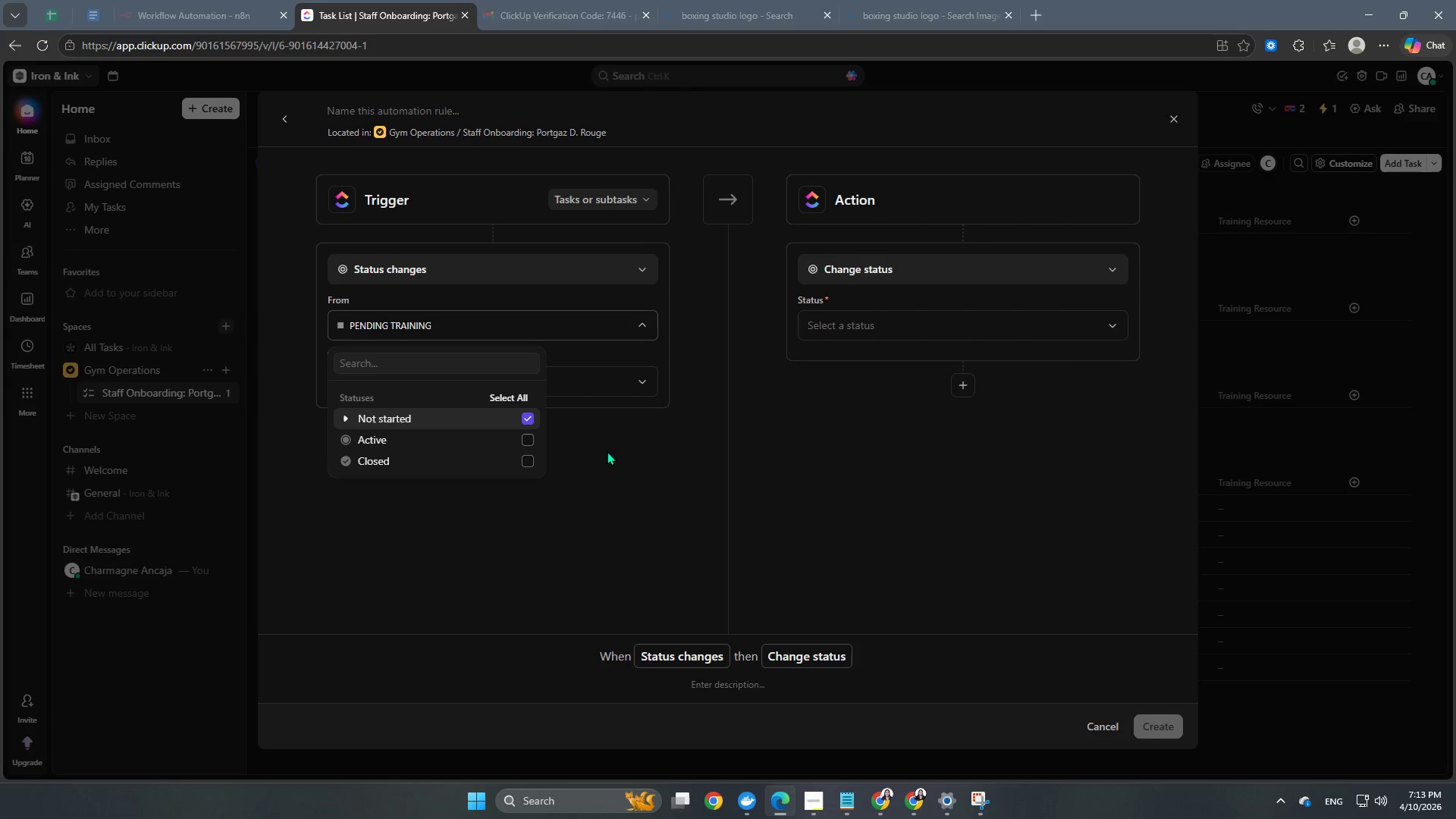 
left_click([607, 454])
 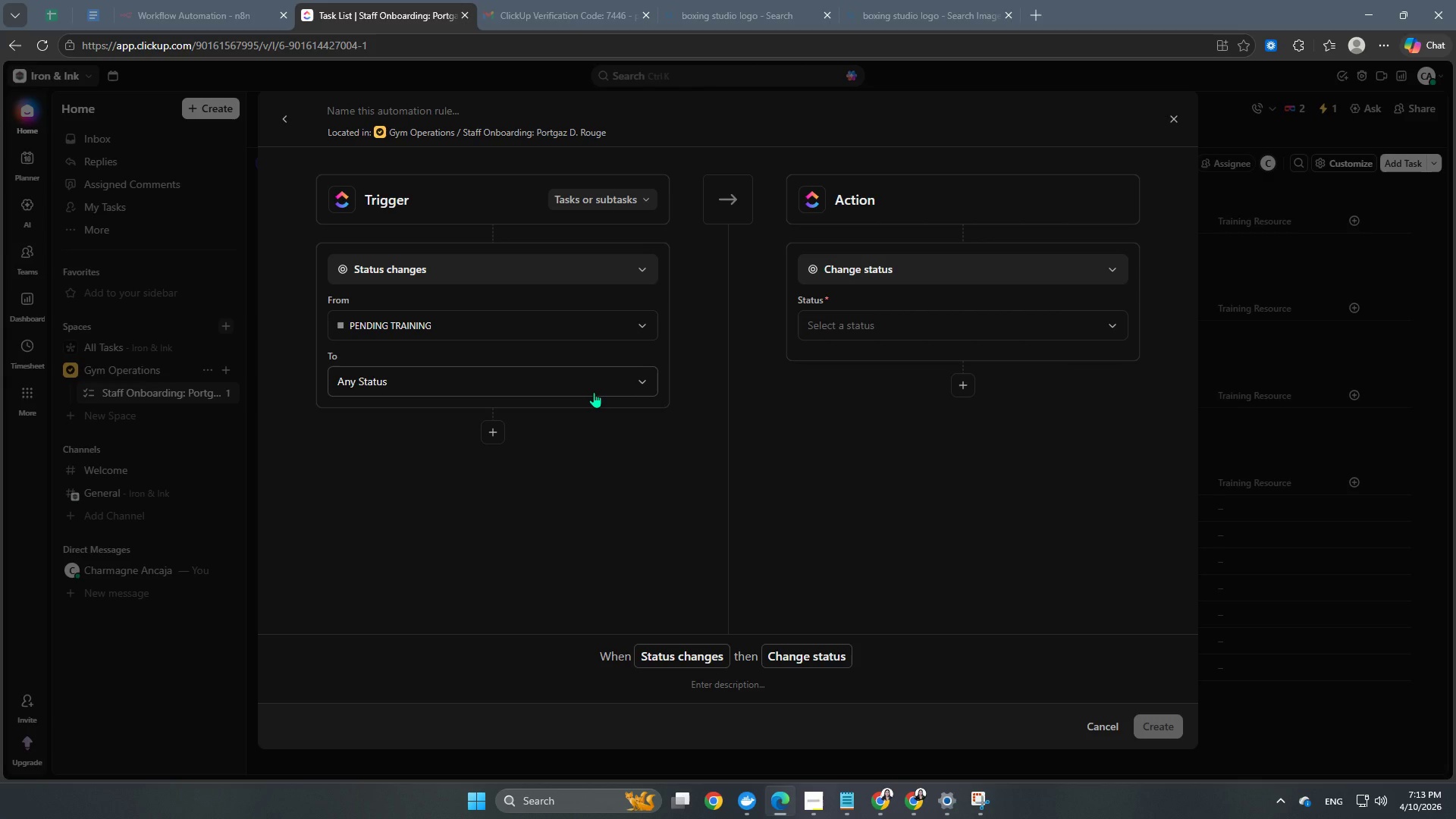 
left_click([594, 390])
 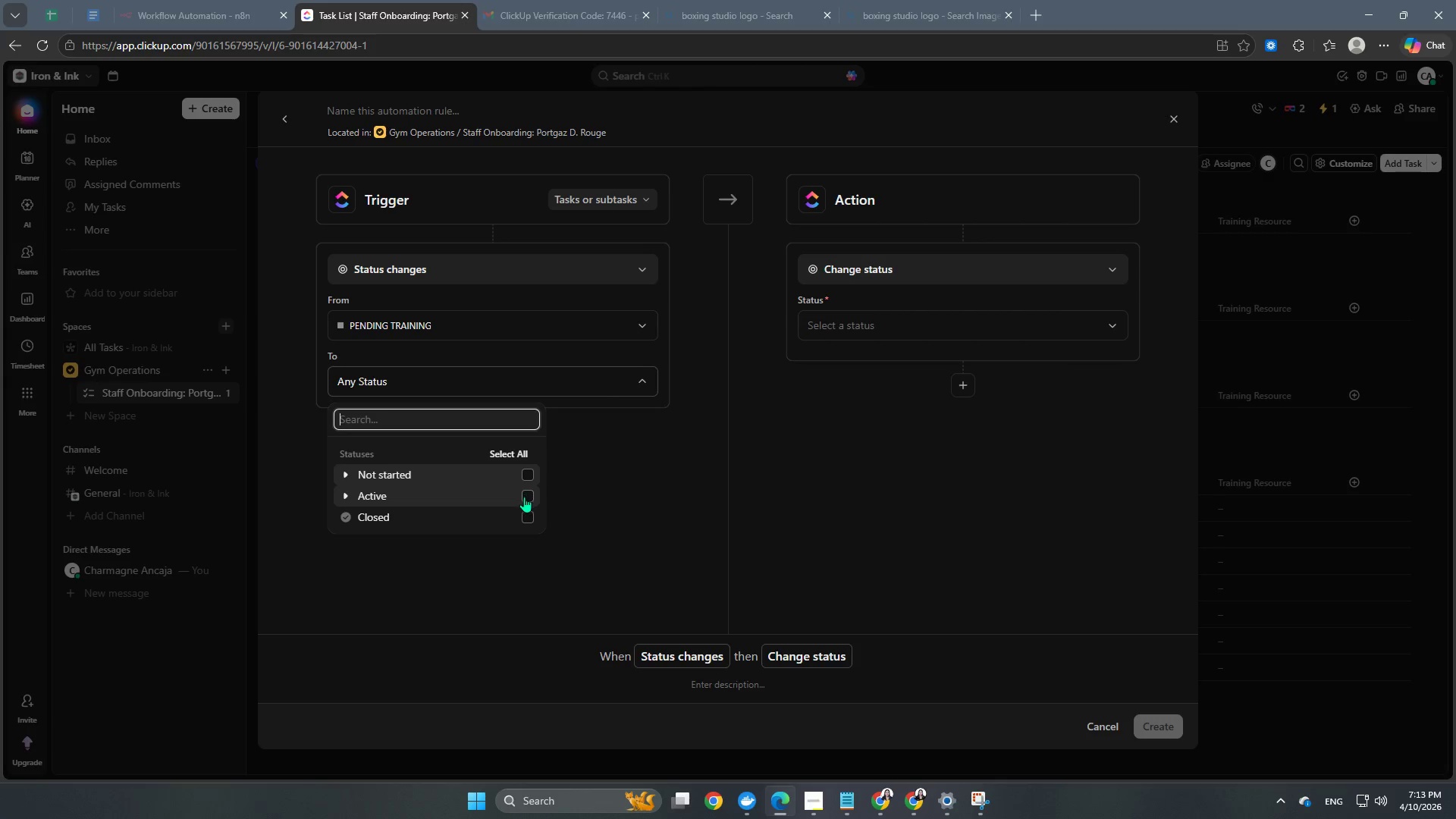 
scroll: coordinate [524, 497], scroll_direction: down, amount: 1.0
 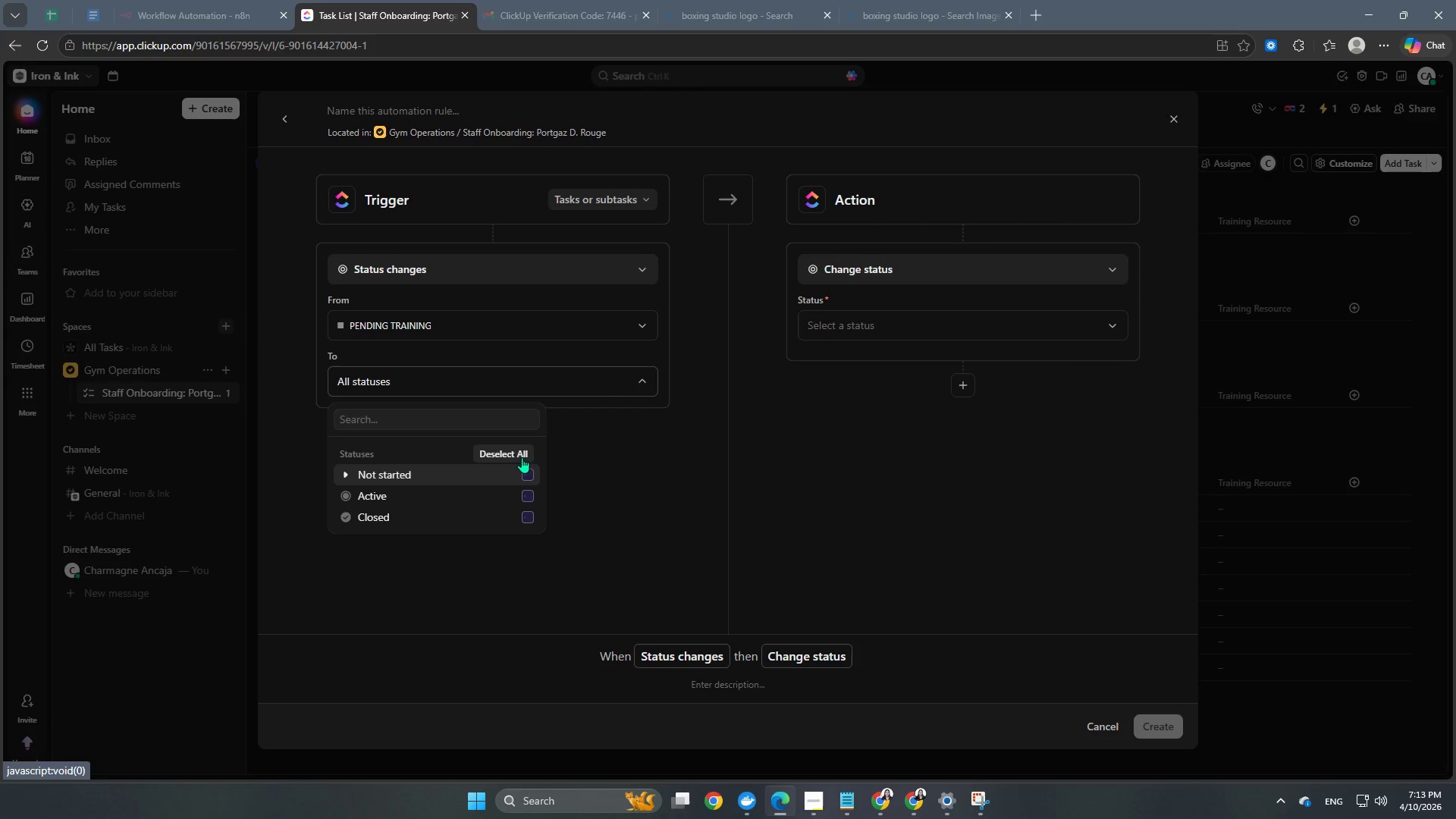 
double_click([522, 457])
 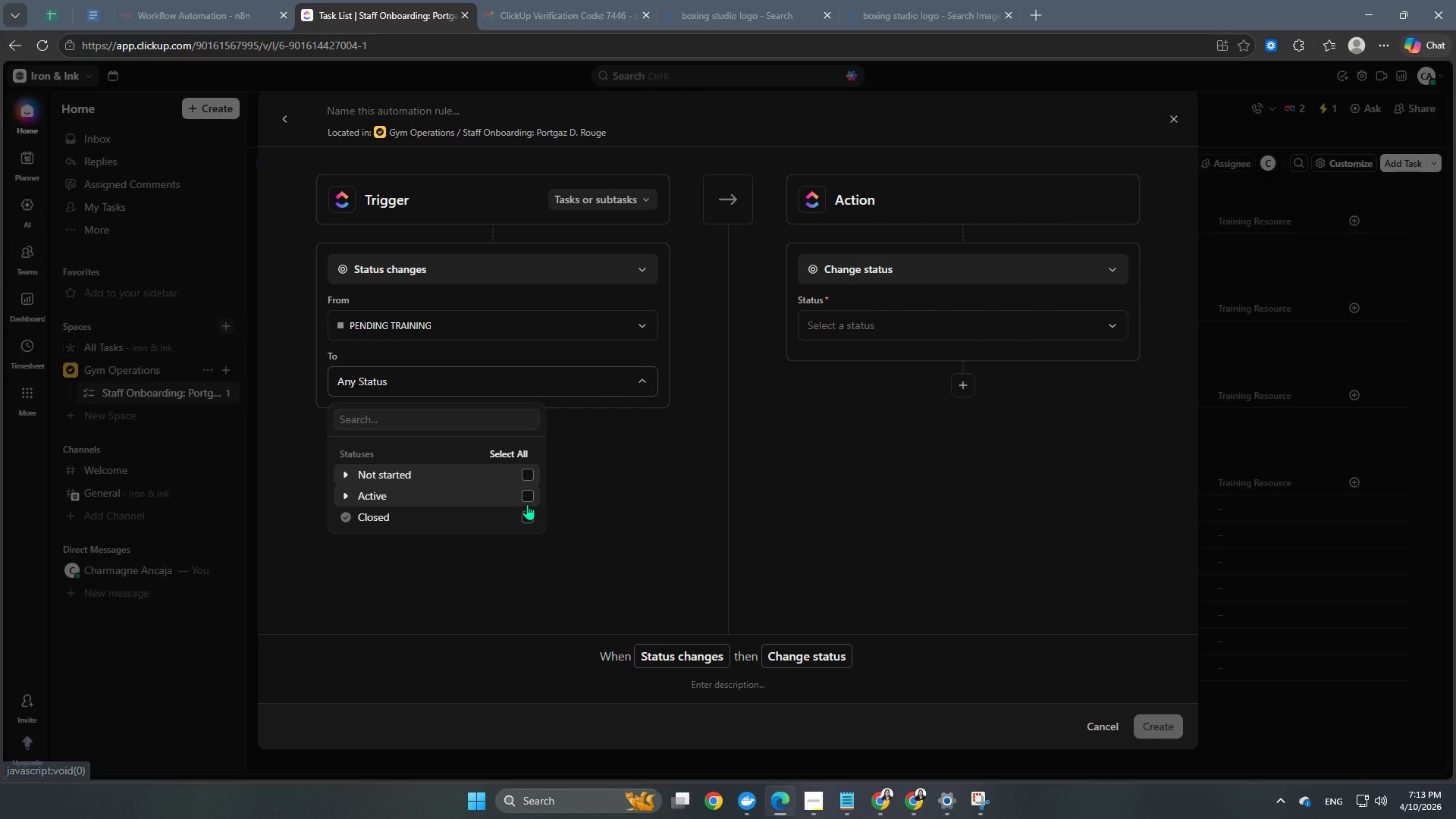 
left_click([529, 498])
 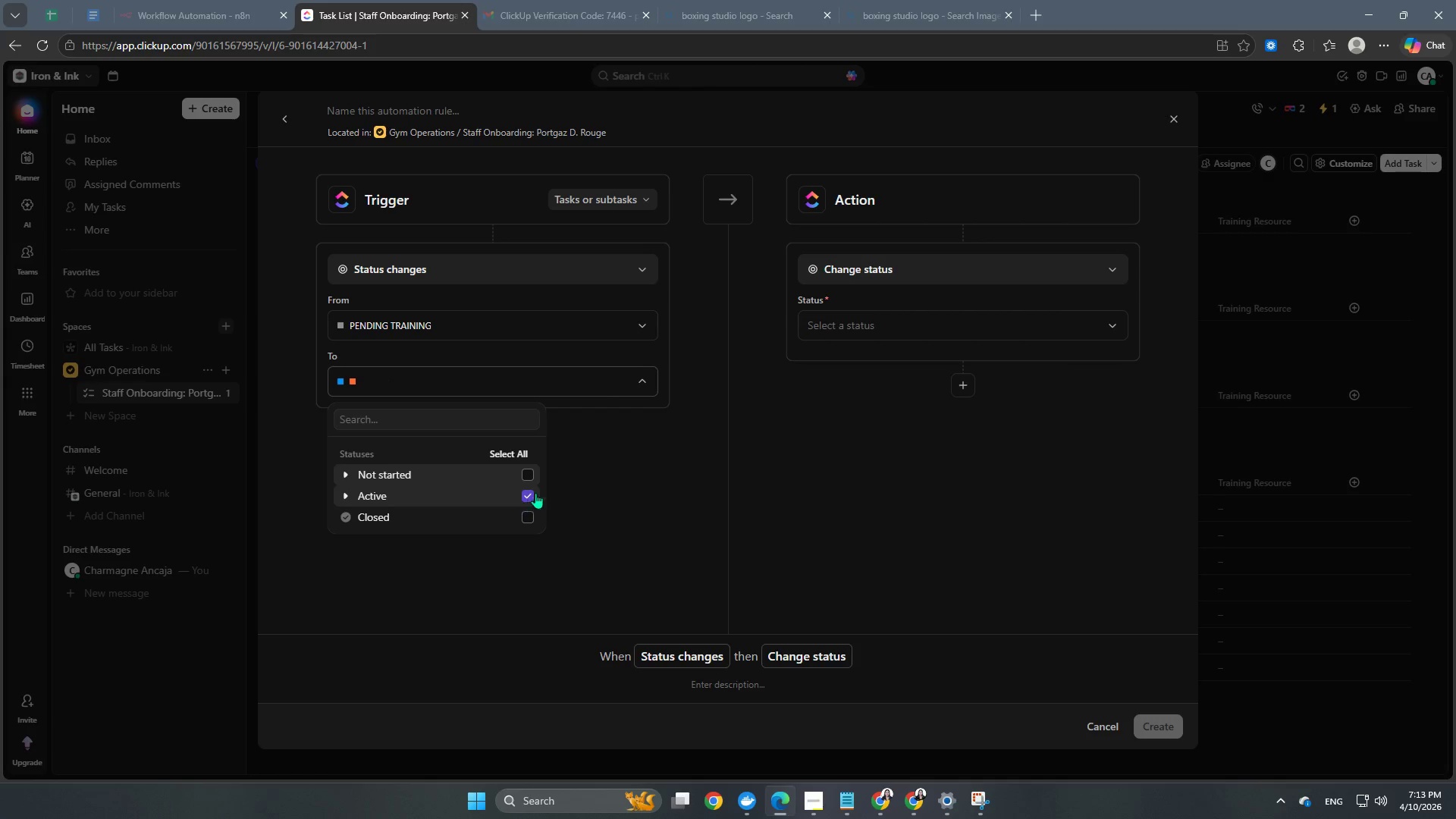 
left_click([588, 504])
 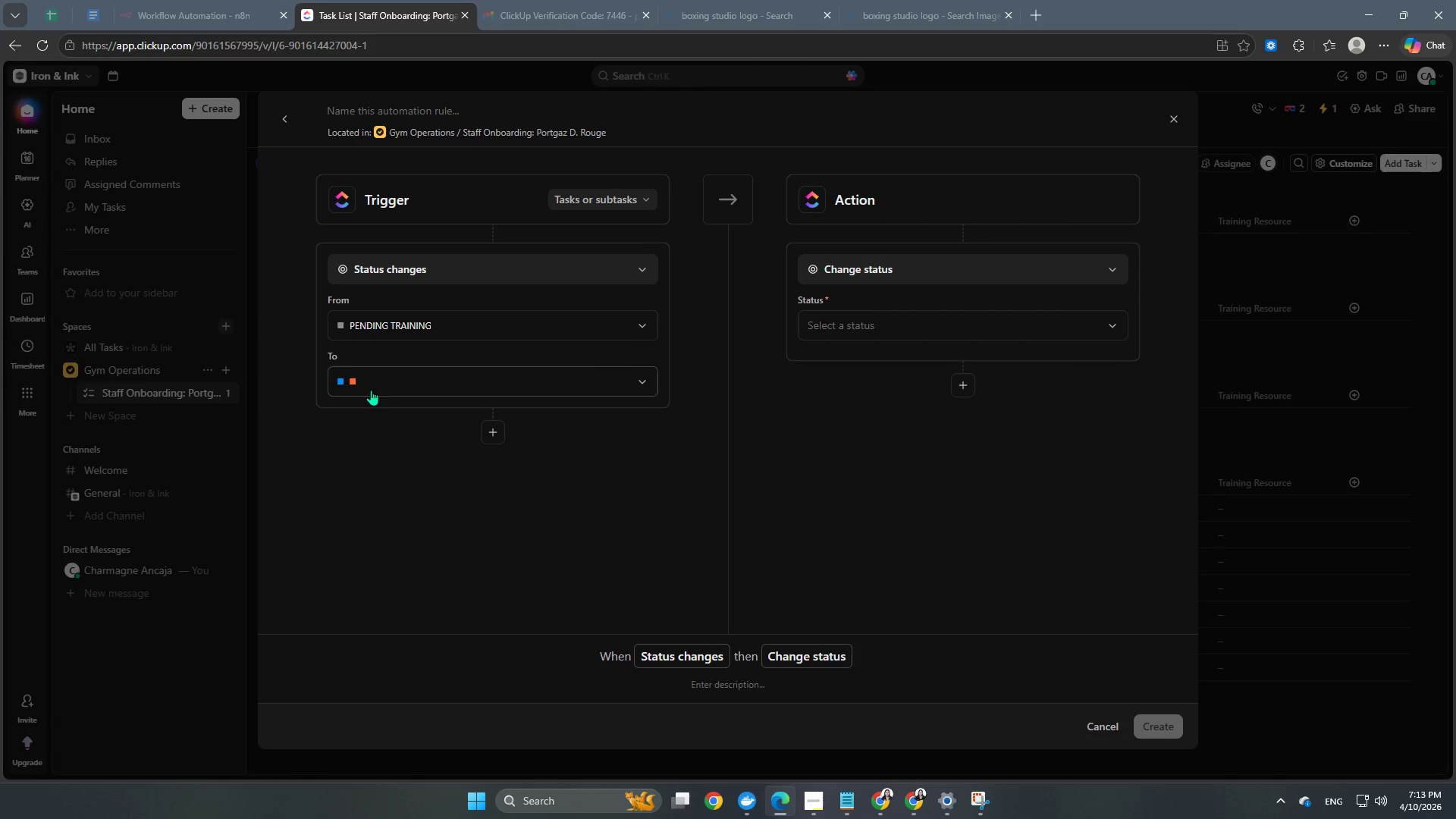 
left_click([340, 378])
 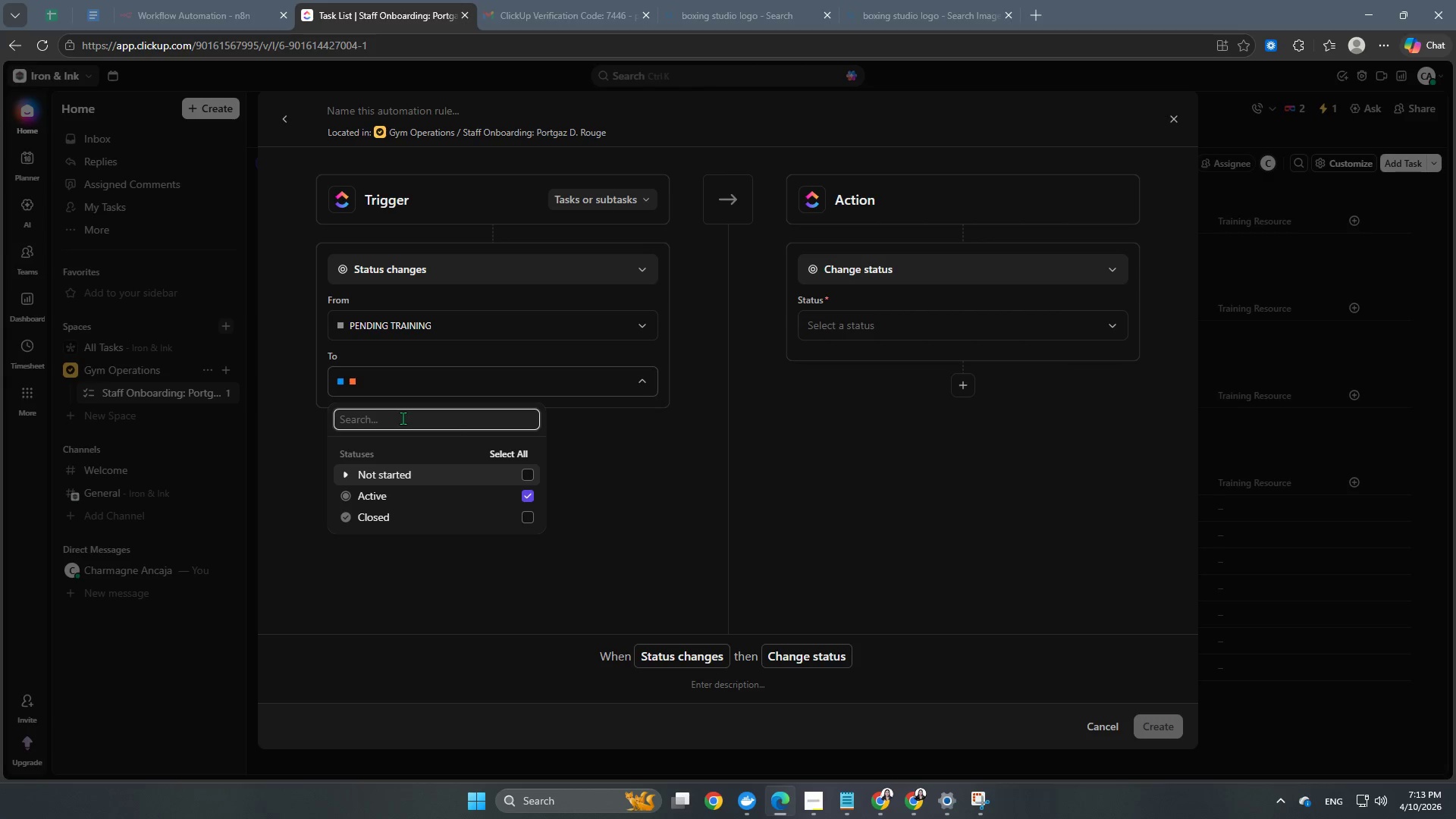 
left_click([636, 471])
 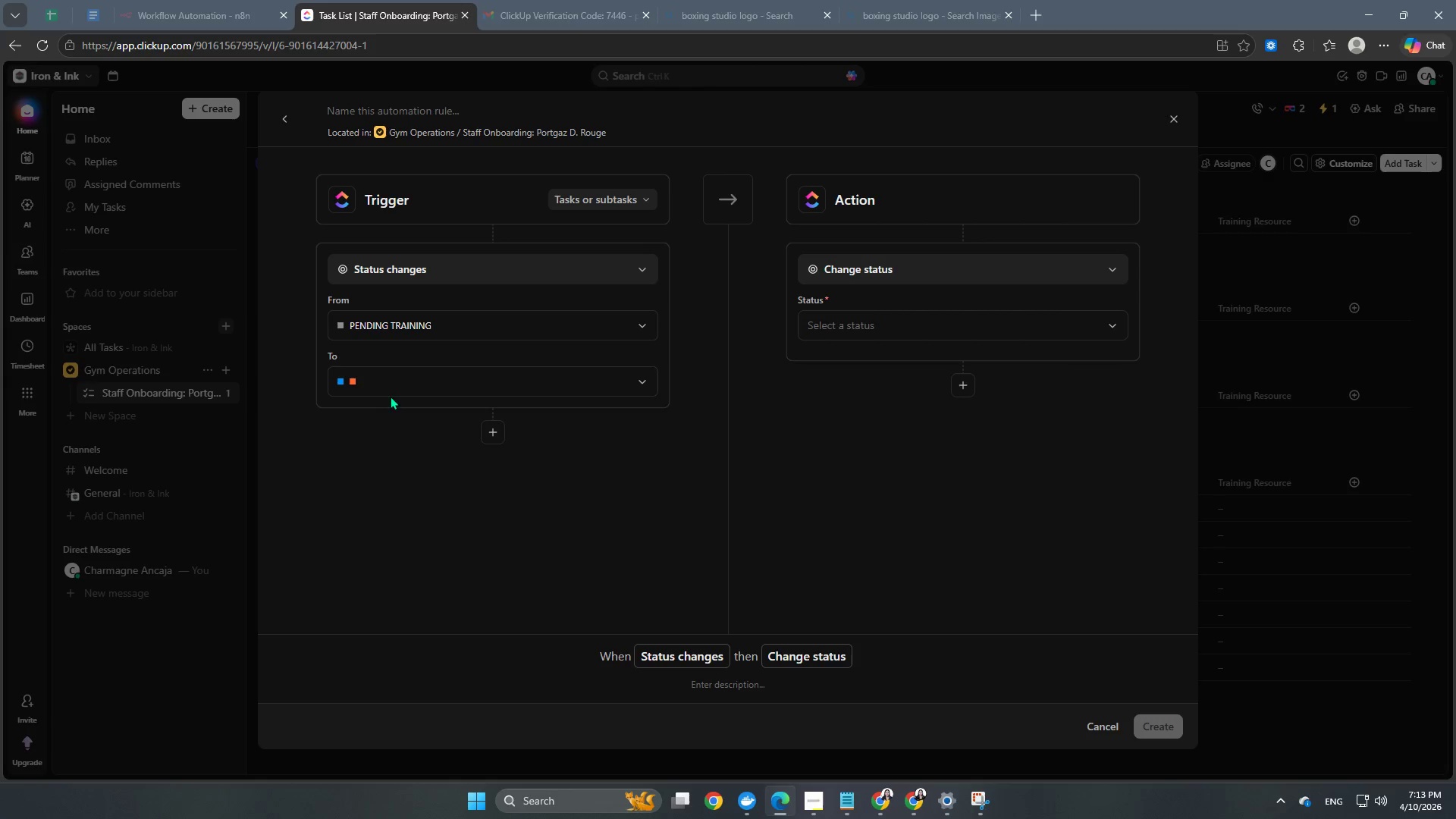 
left_click([348, 379])
 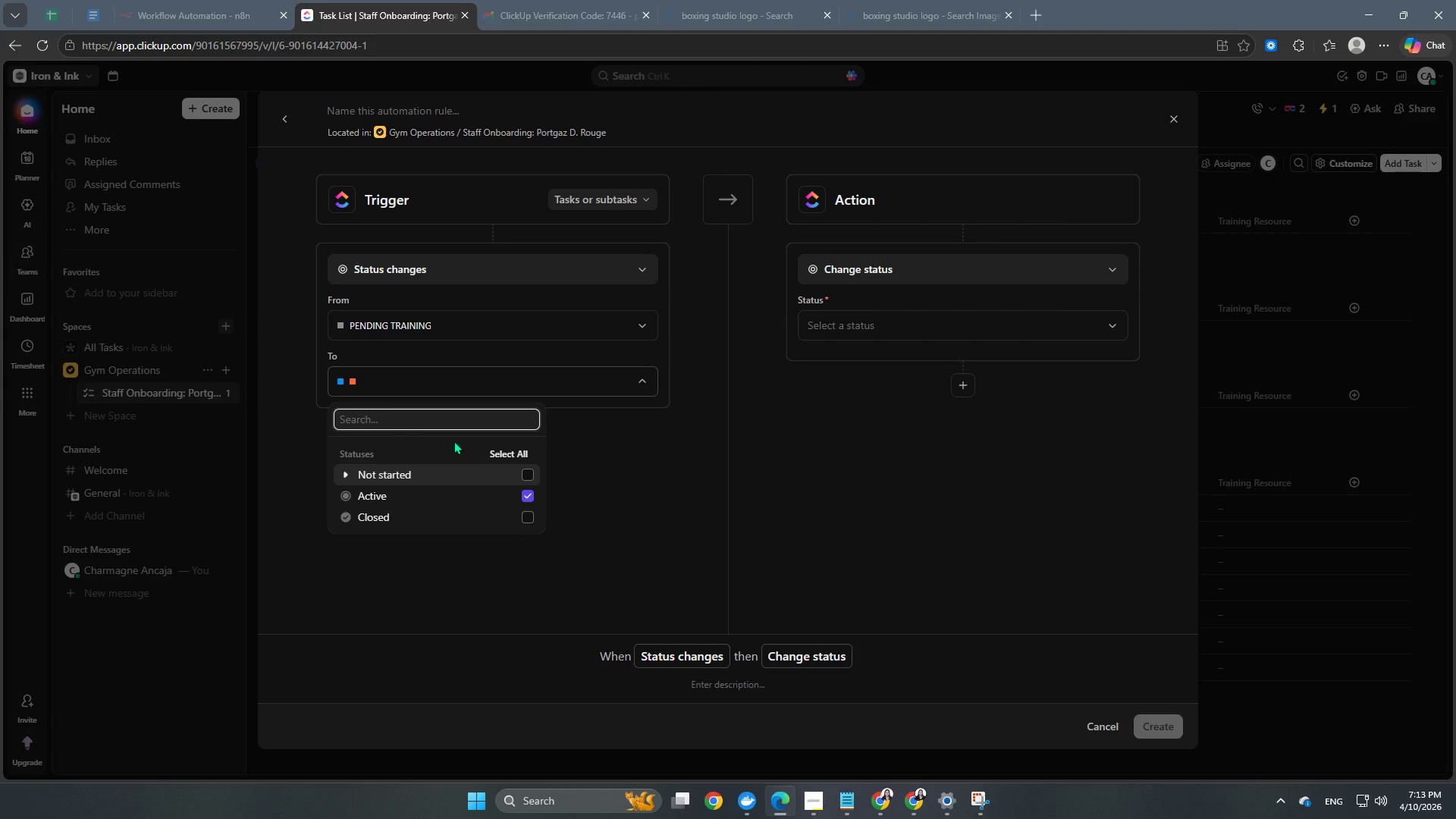 
scroll: coordinate [508, 491], scroll_direction: down, amount: 3.0
 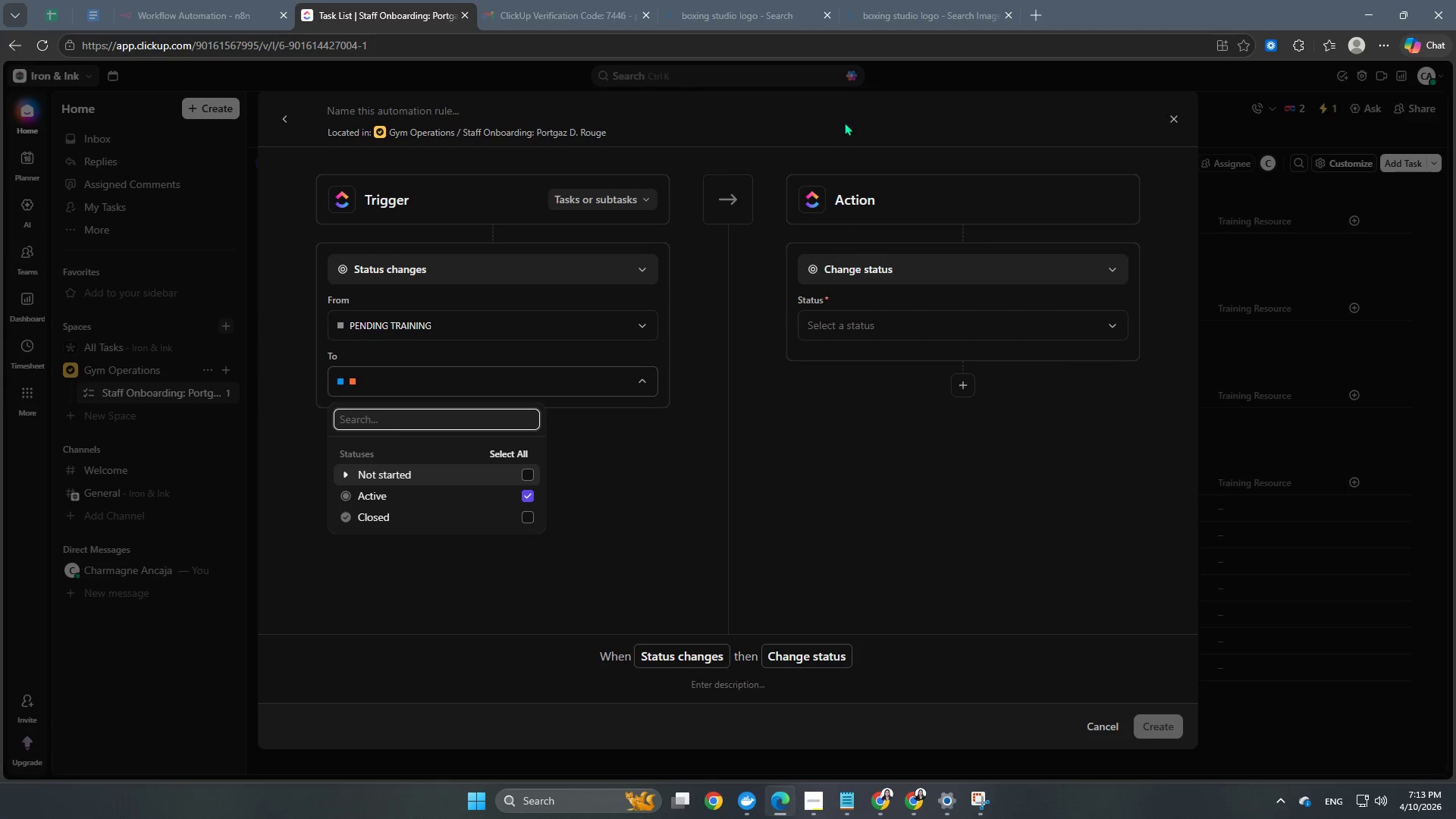 
left_click([664, 482])
 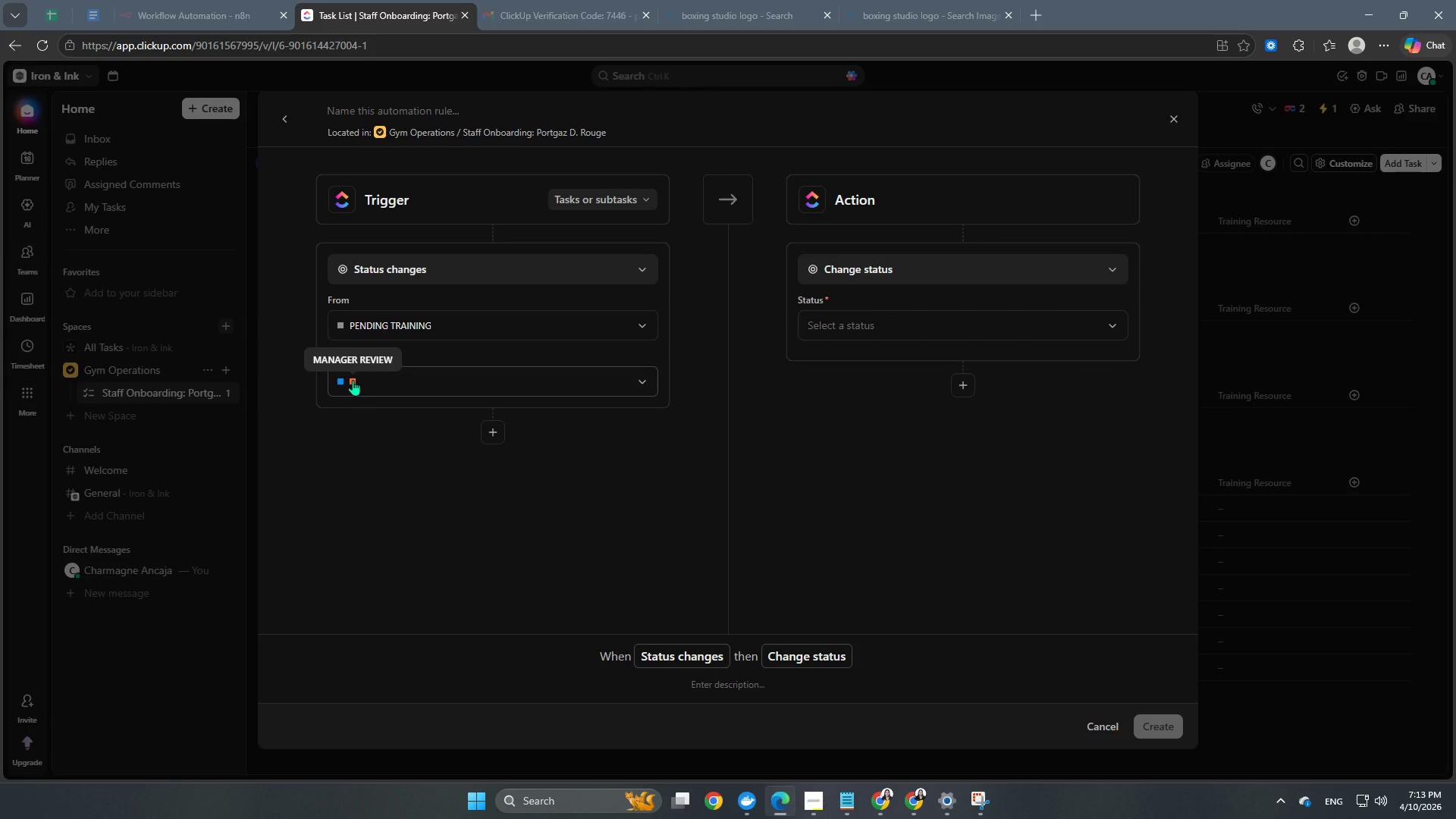 
left_click([338, 380])
 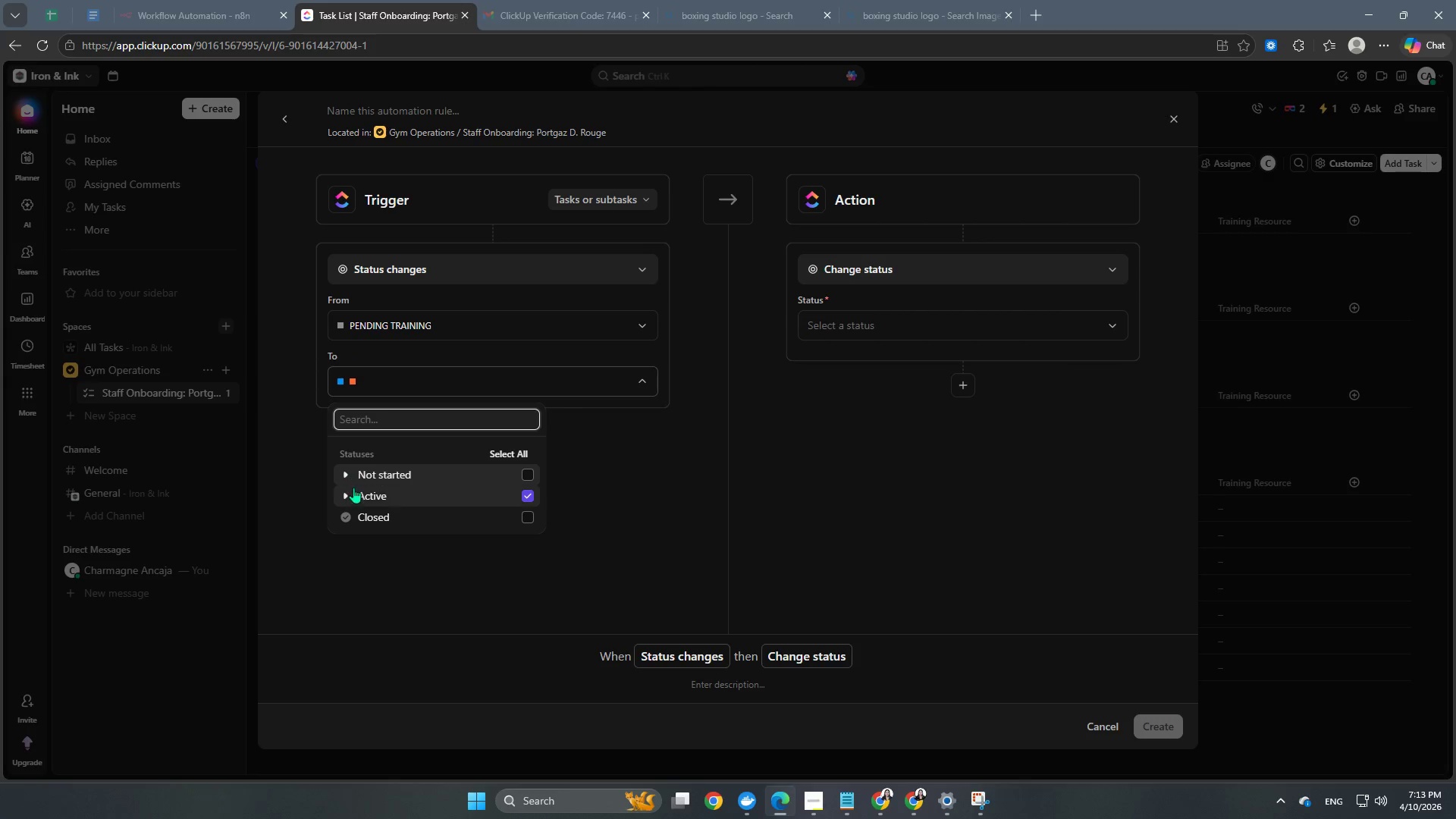 
left_click([341, 495])
 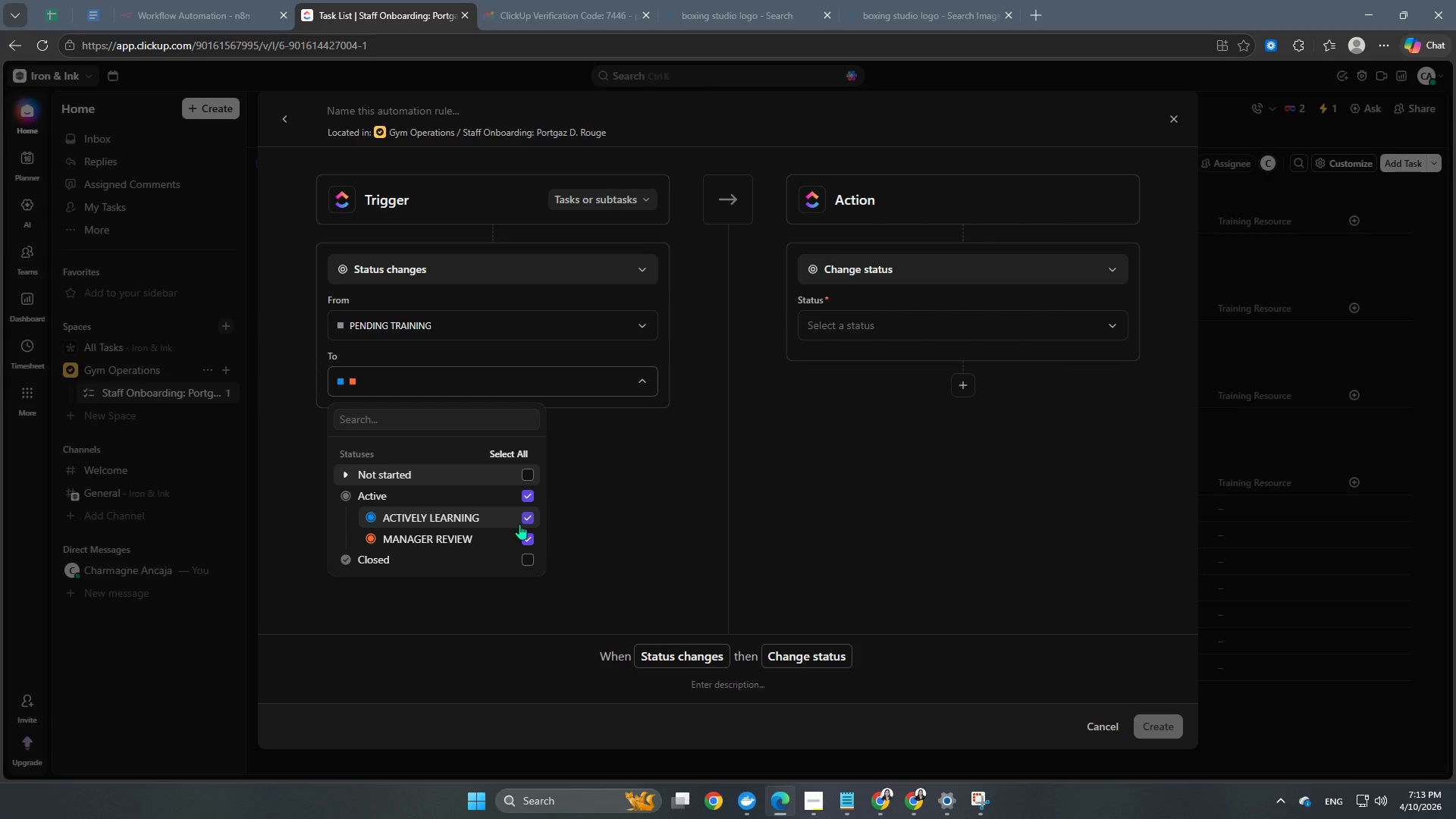 
left_click([526, 524])
 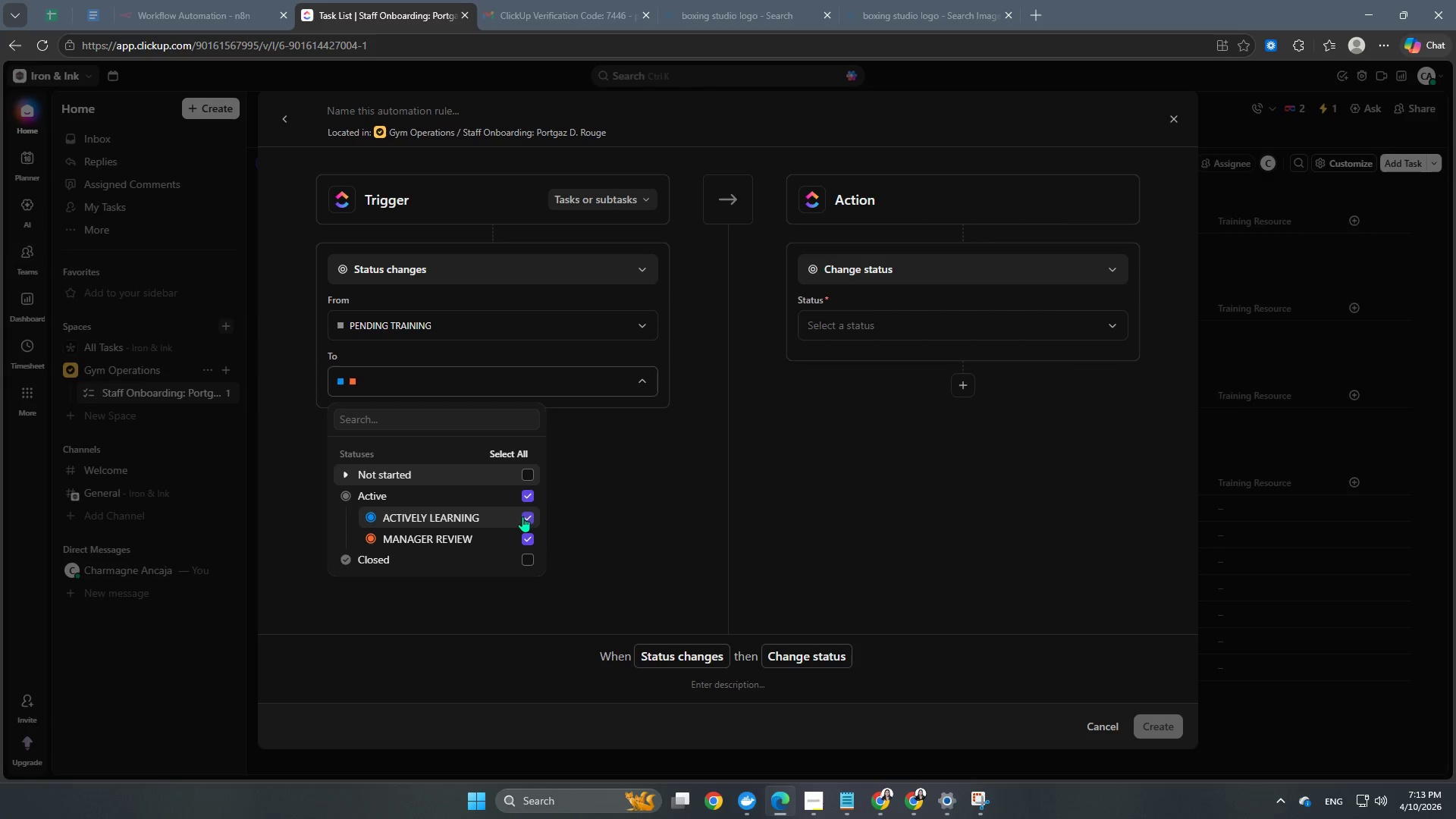 
left_click([531, 516])
 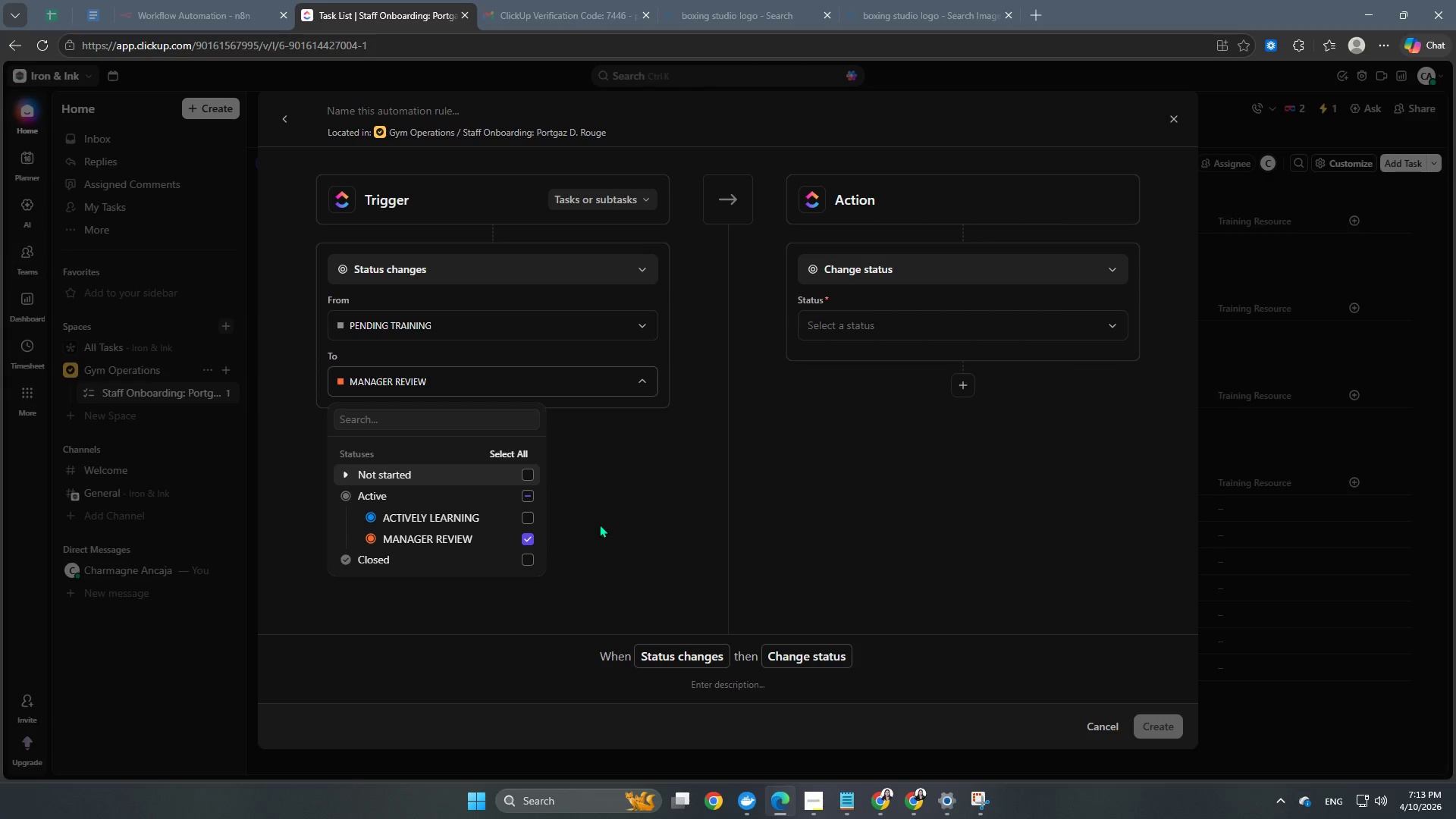 
left_click([599, 524])
 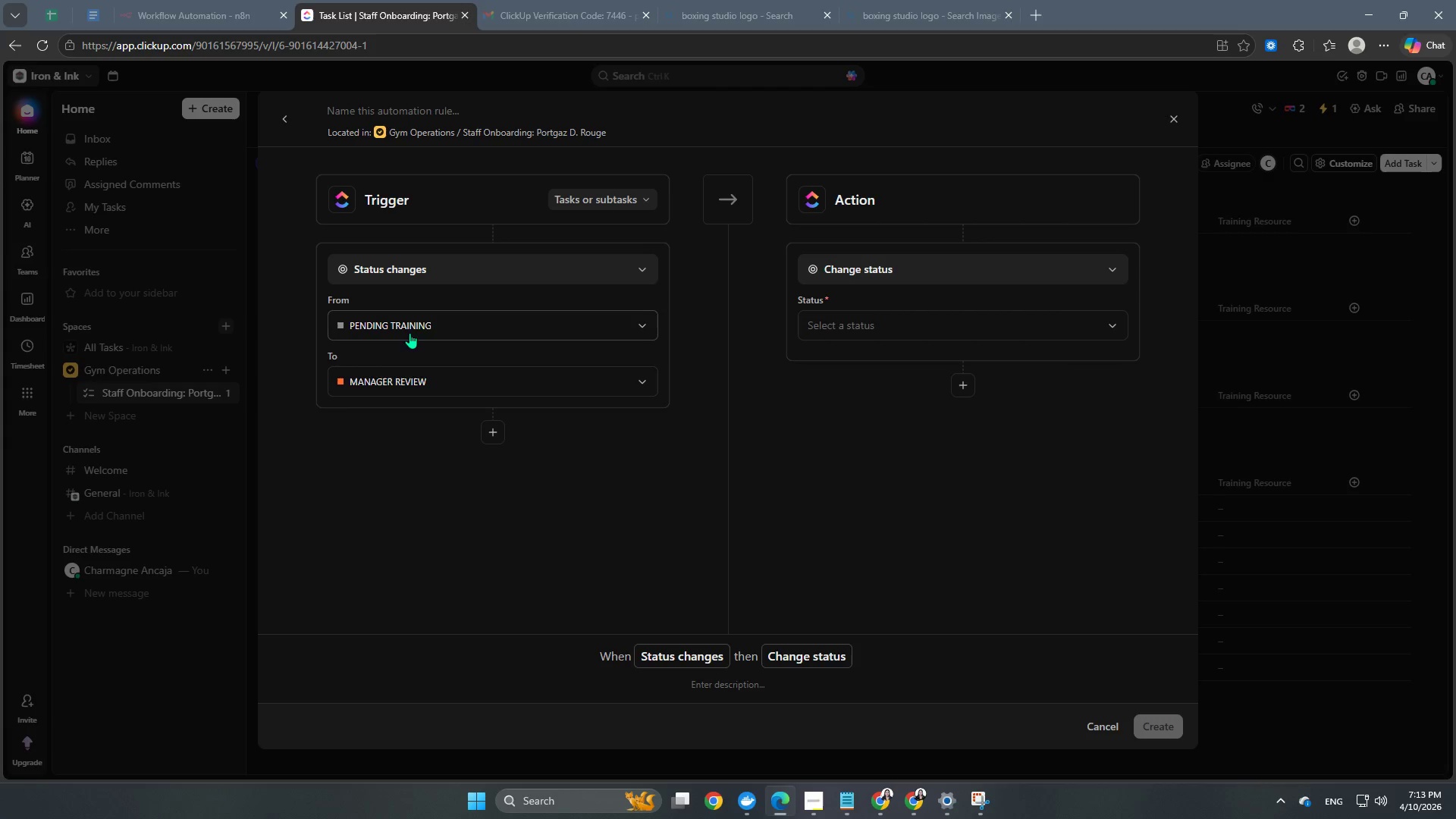 
left_click([464, 328])
 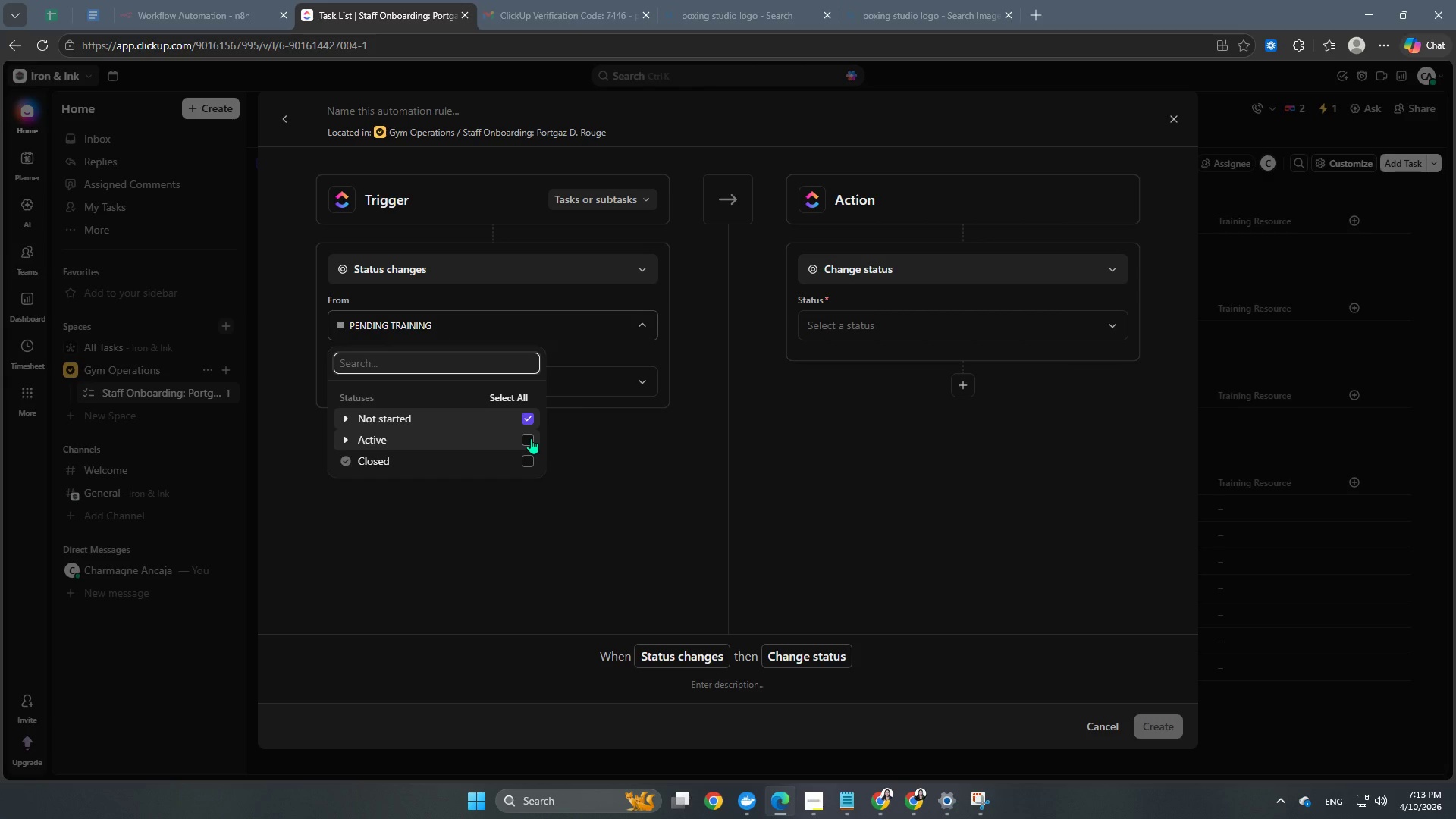 
left_click([531, 438])
 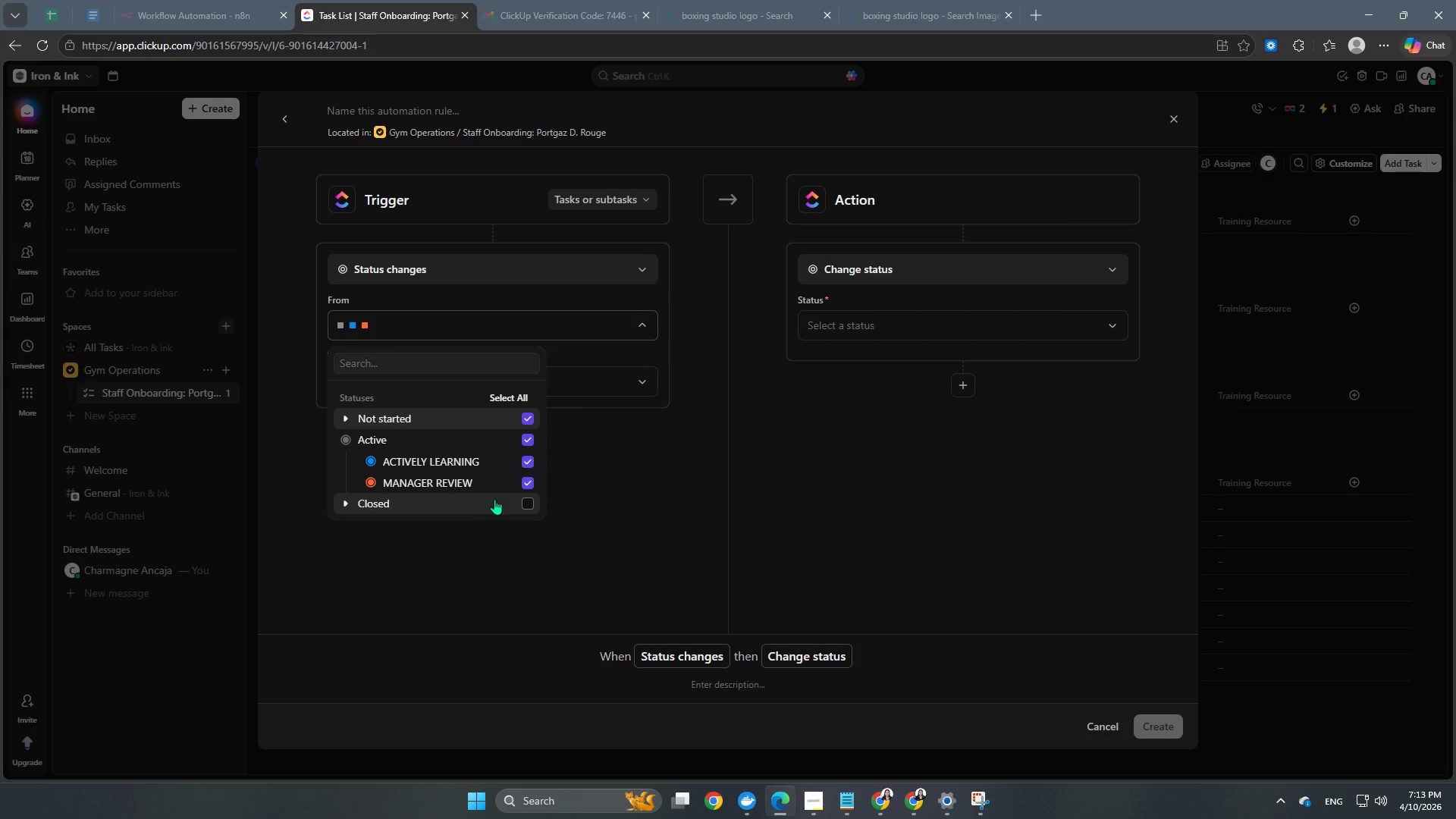 
left_click([524, 482])
 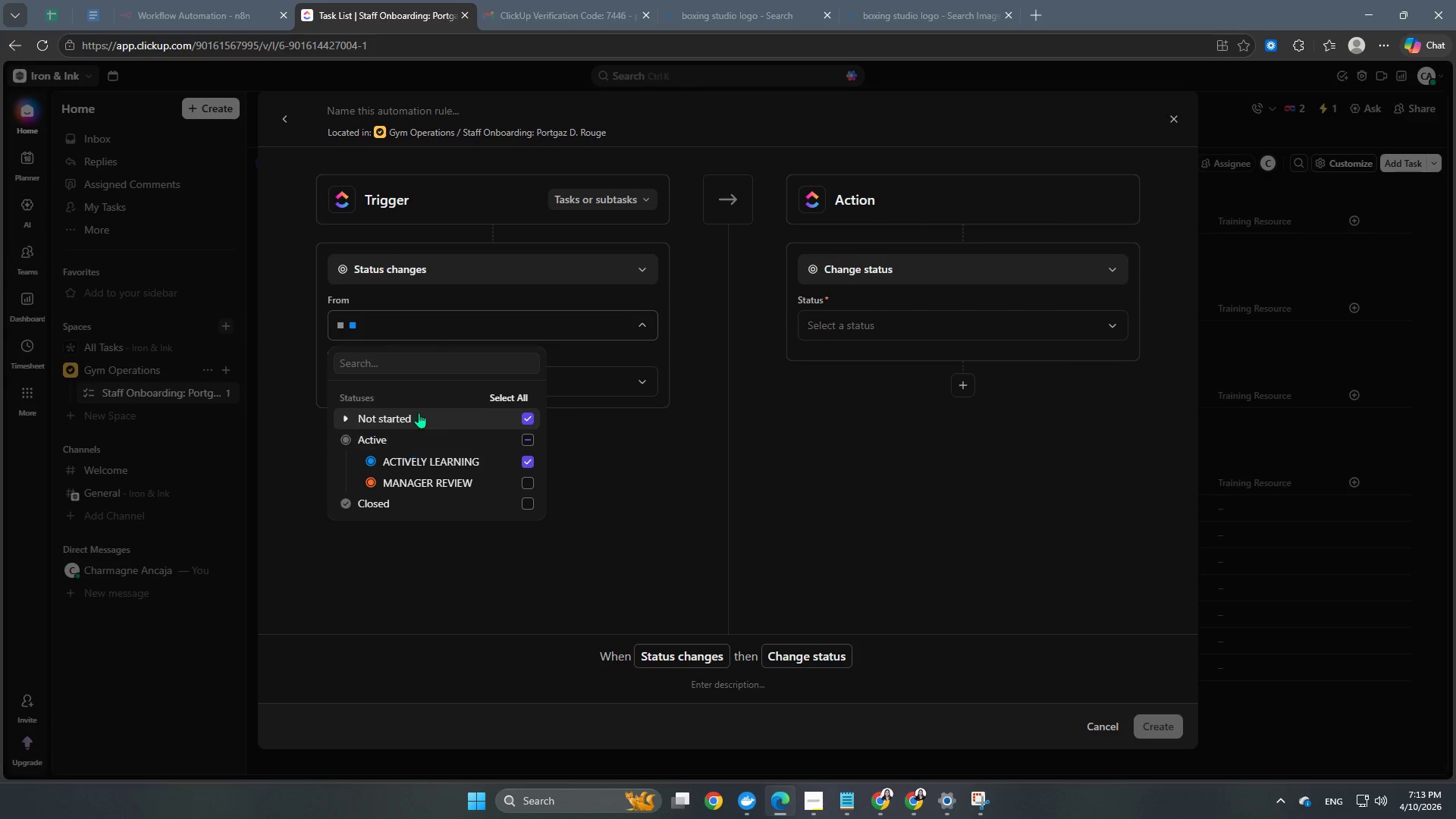 
left_click([582, 483])
 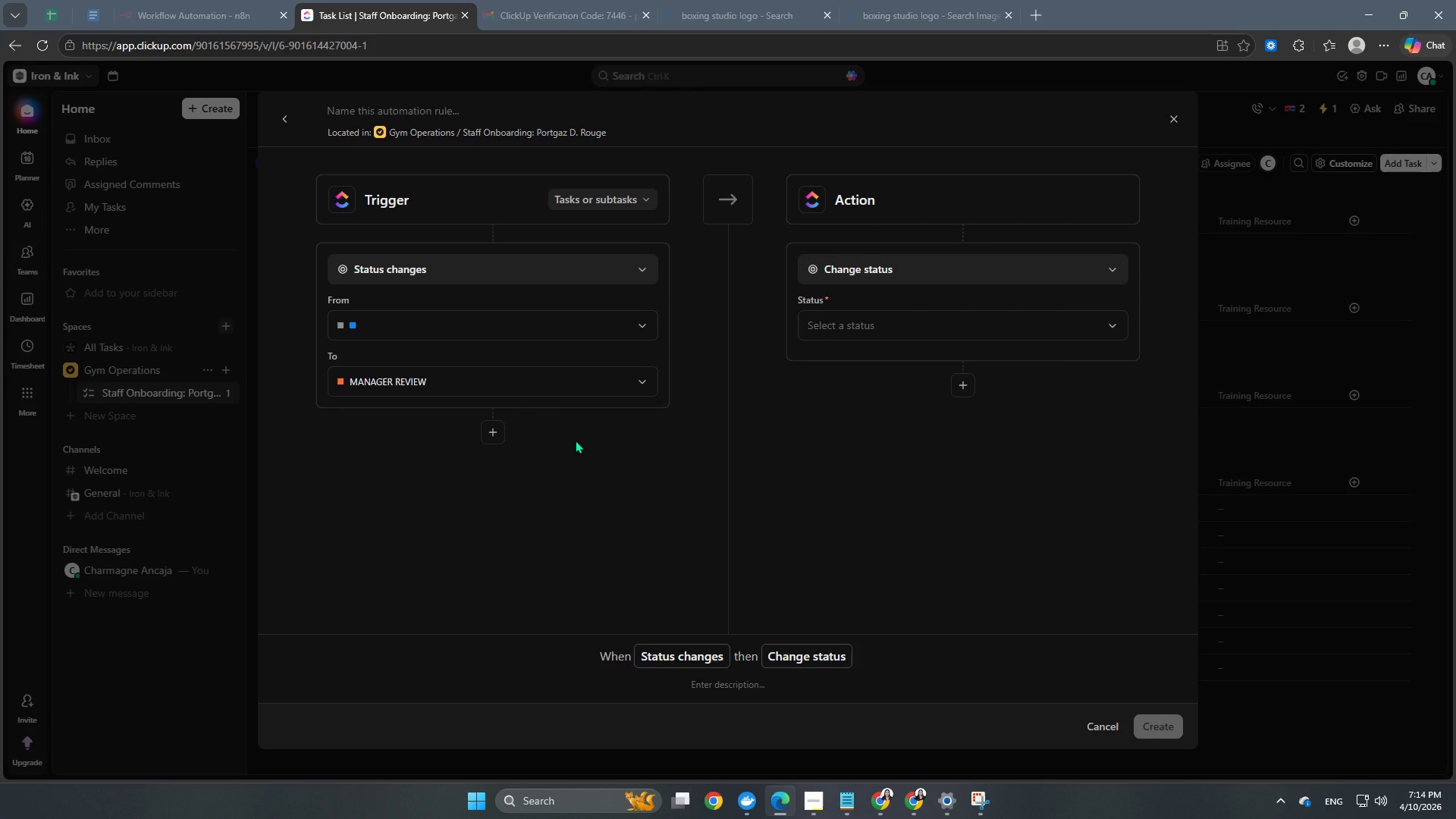 
wait(8.58)
 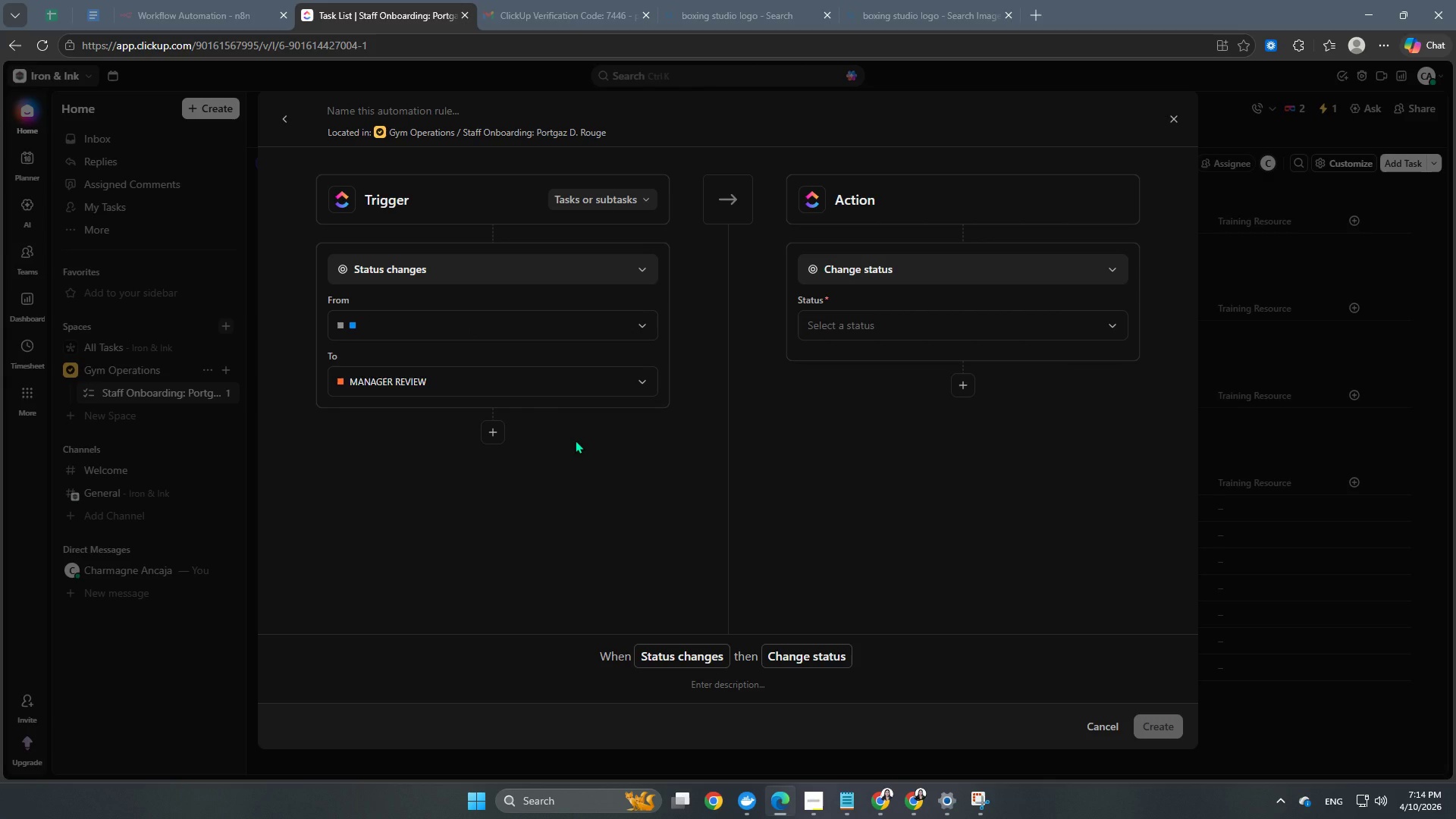 
left_click([486, 429])
 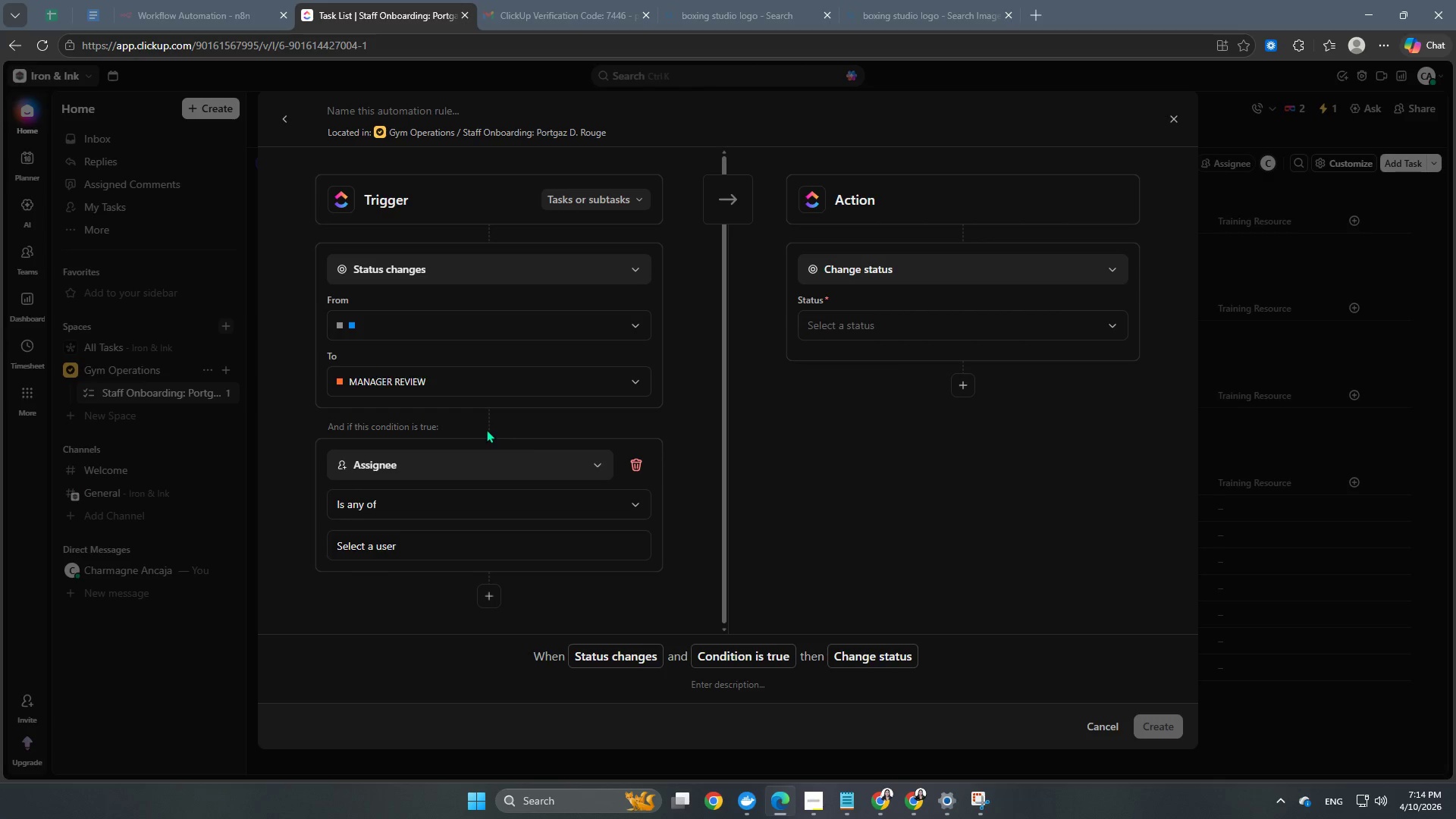 
scroll: coordinate [524, 451], scroll_direction: down, amount: 4.0
 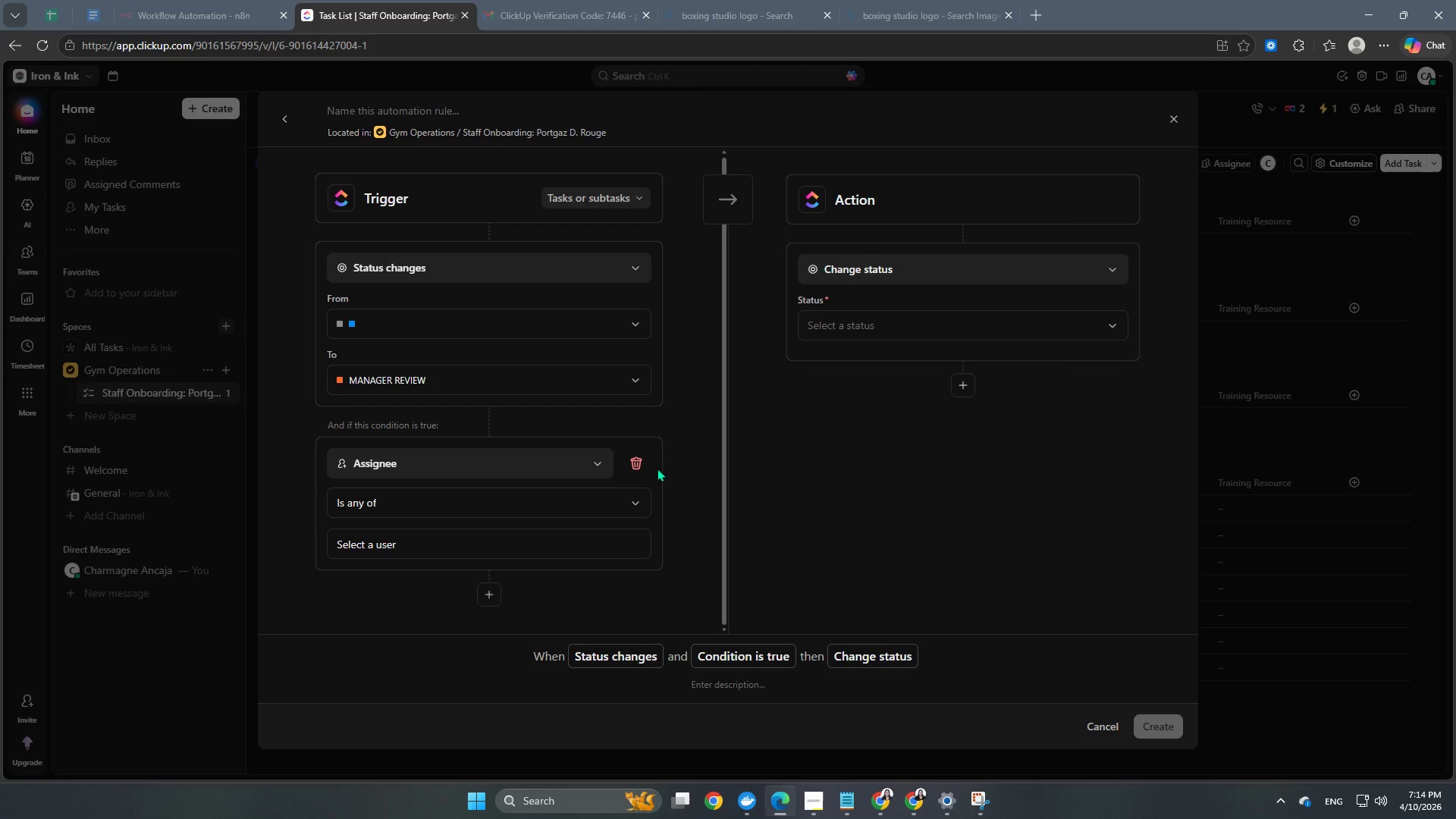 
left_click([635, 463])
 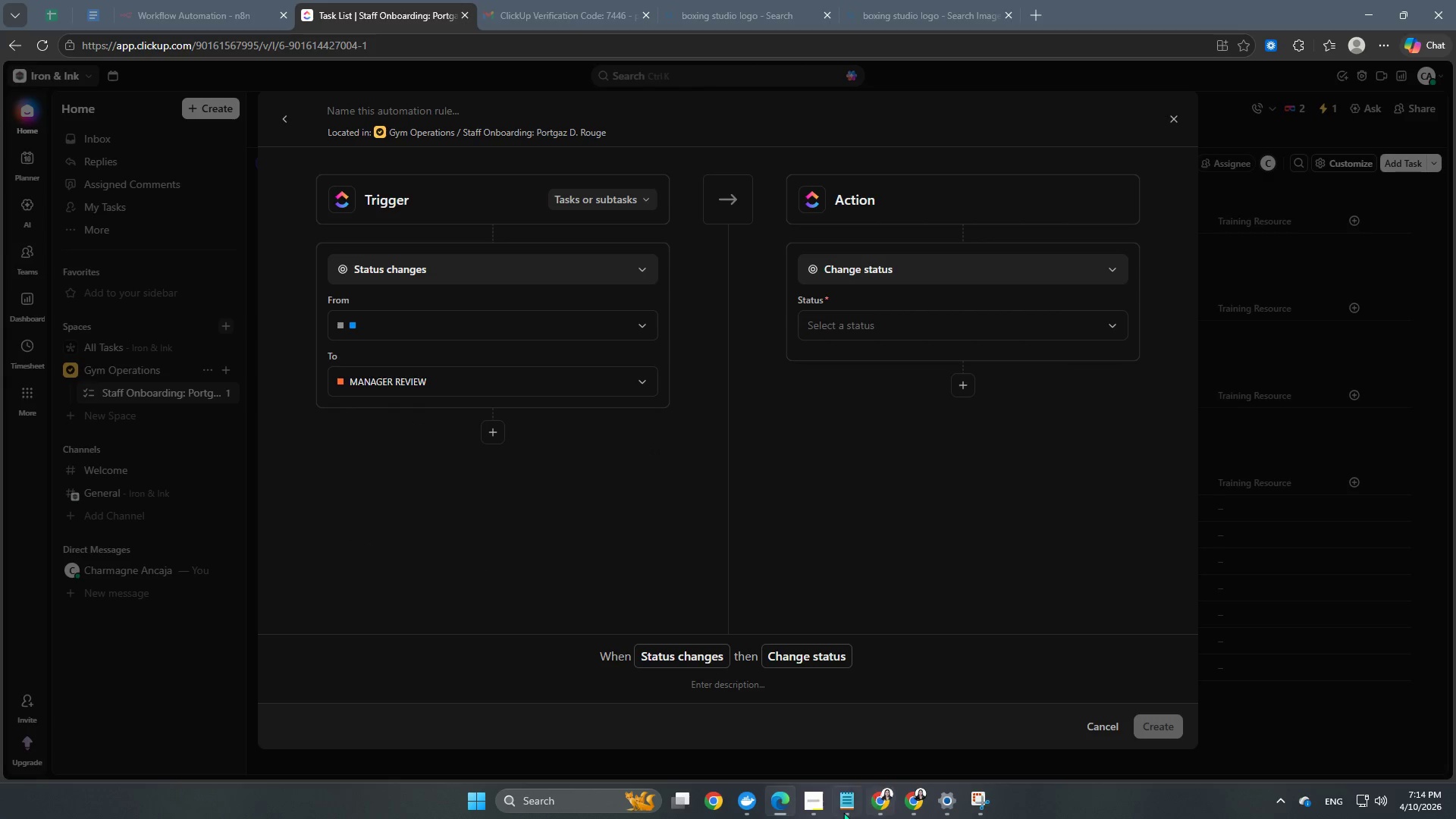 
left_click([818, 814])
 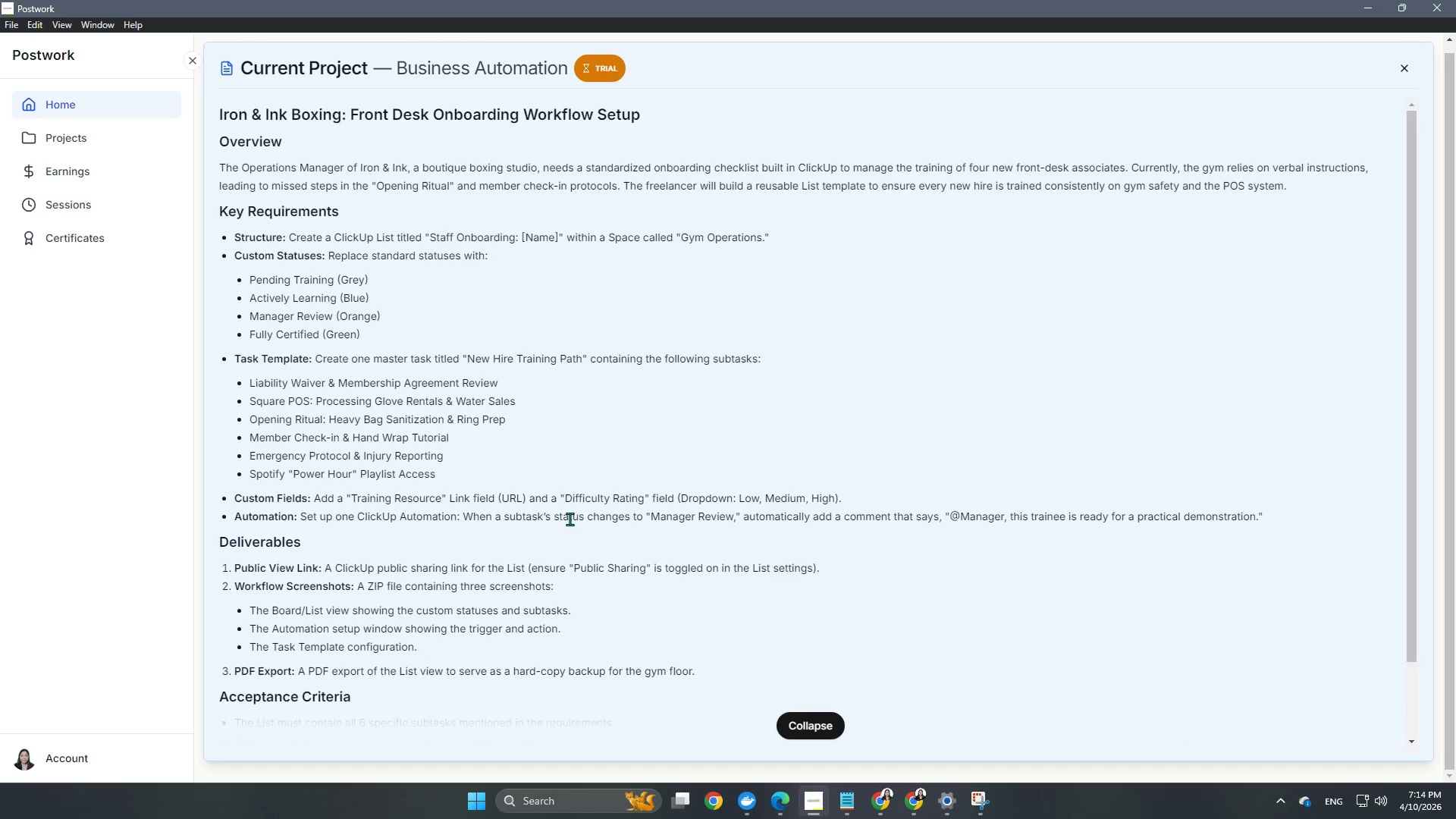 
wait(8.73)
 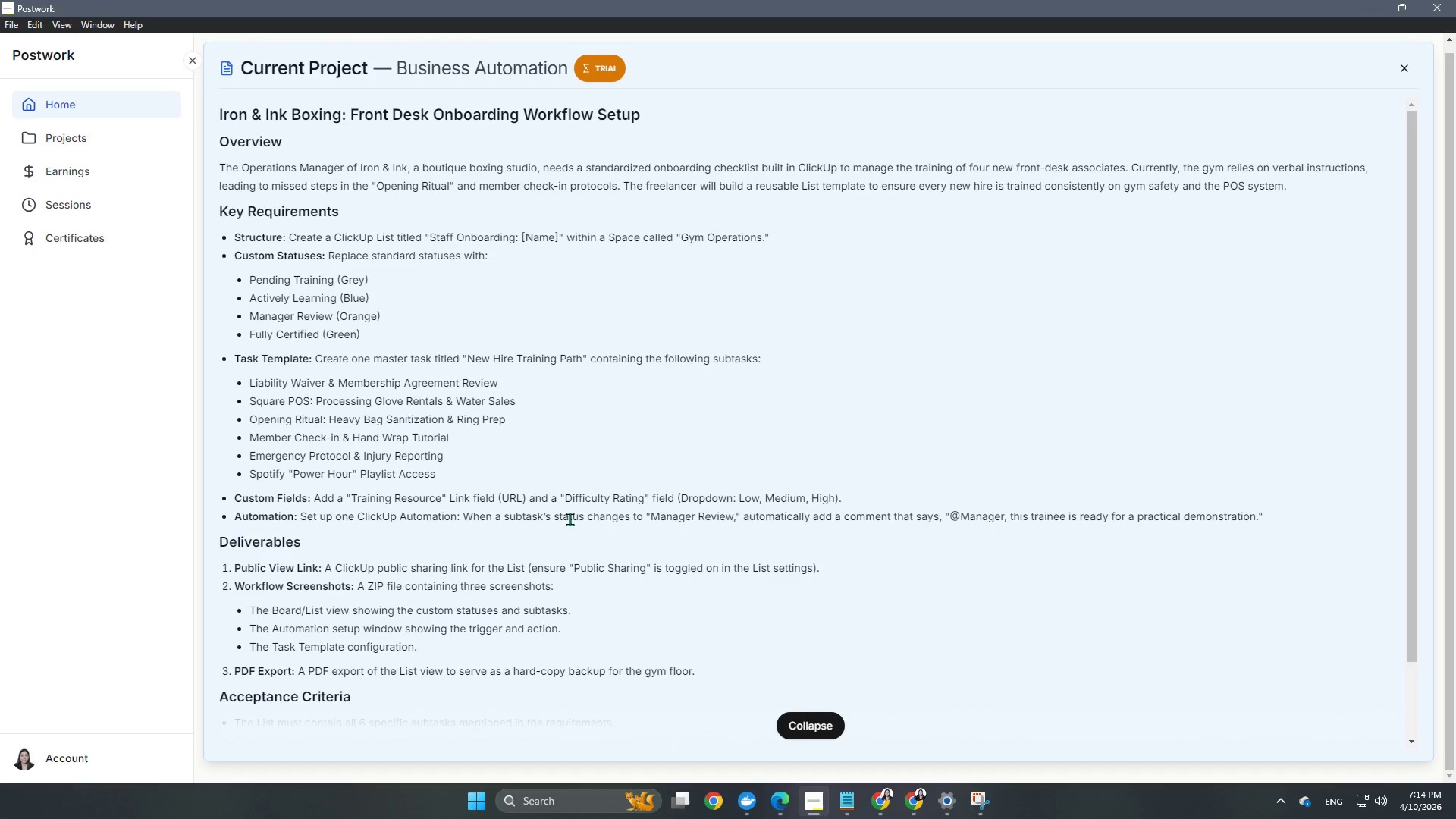 
mouse_move([808, 781])
 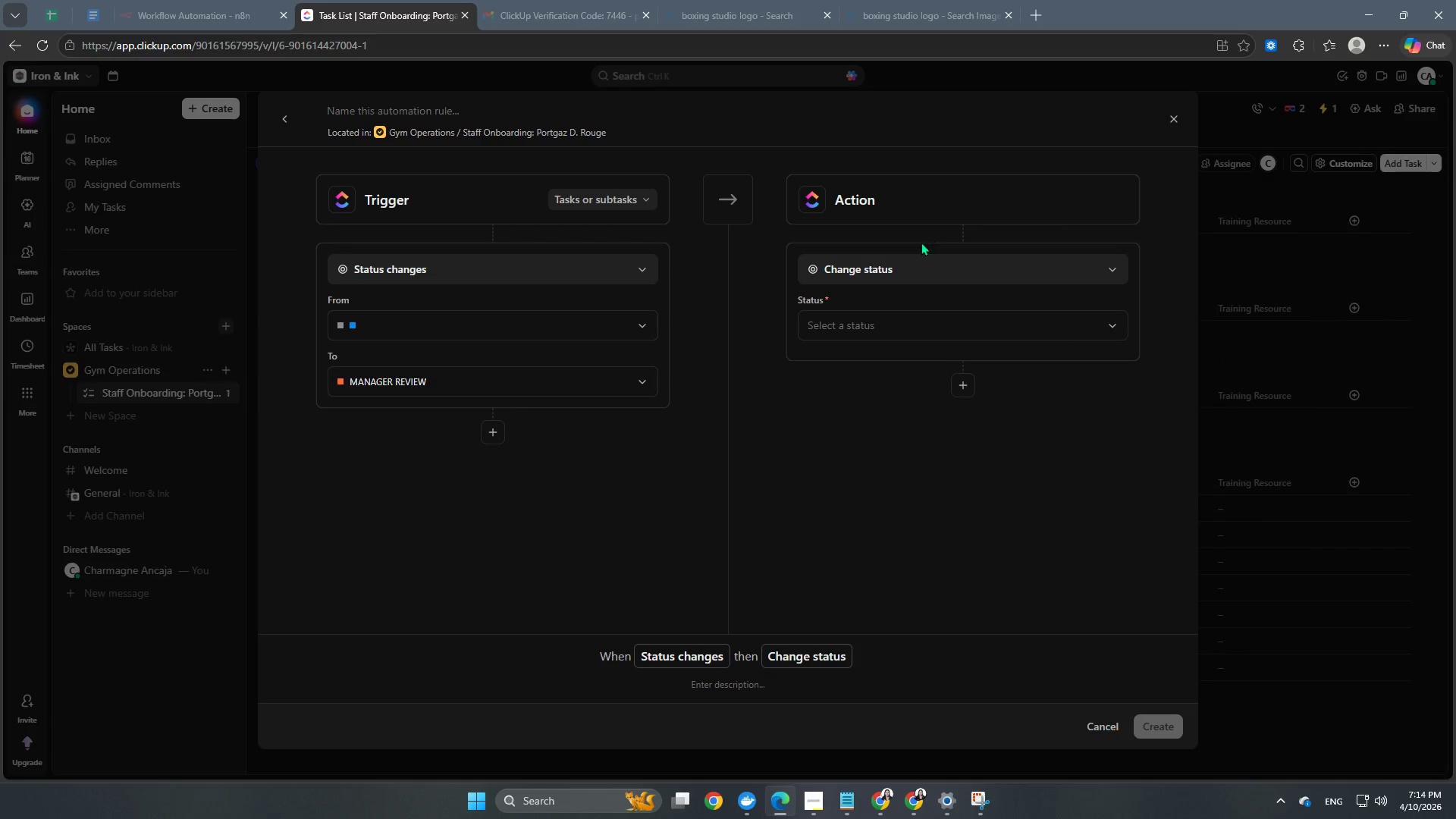 
left_click([915, 273])
 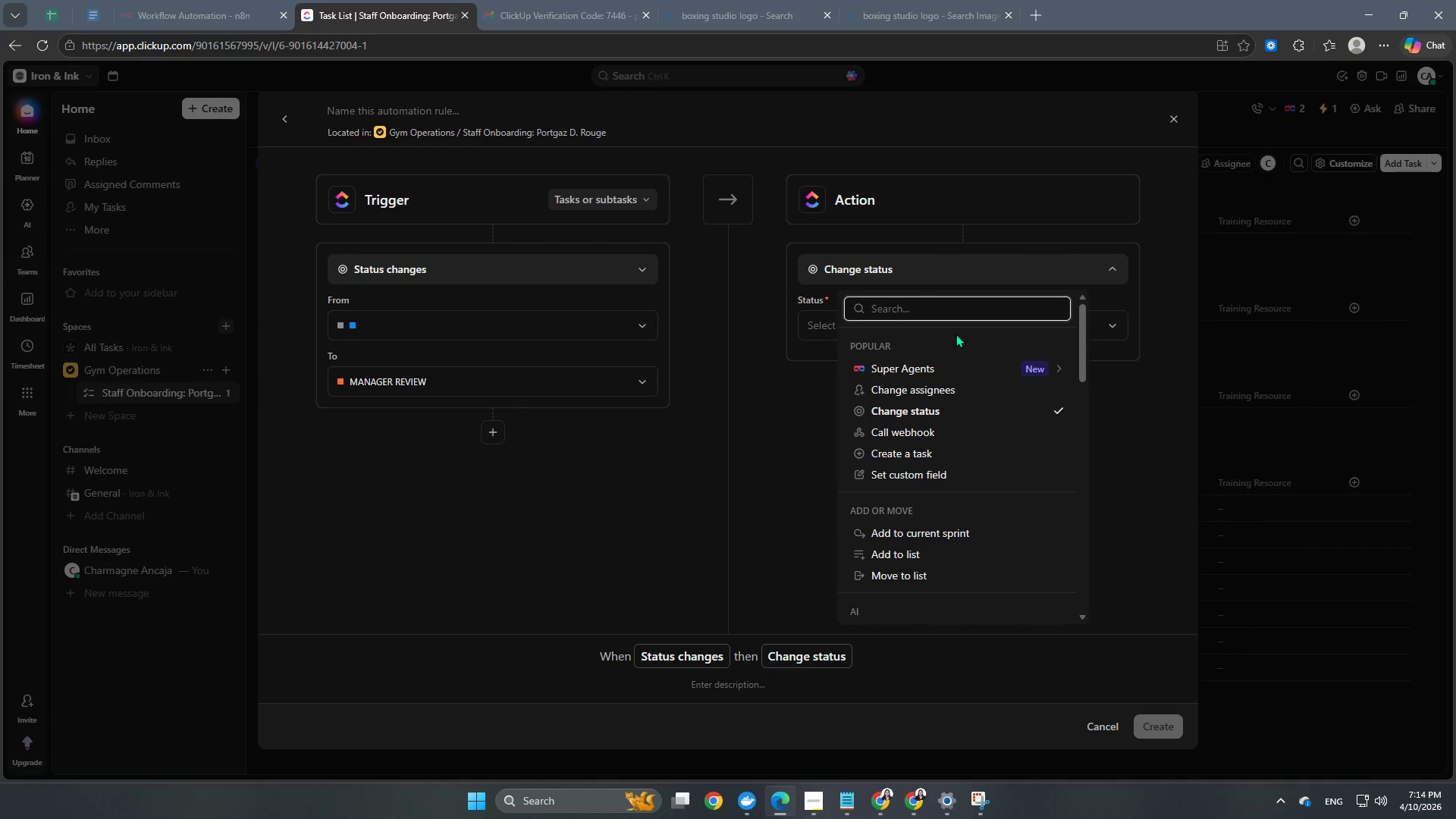 
type(comm)
 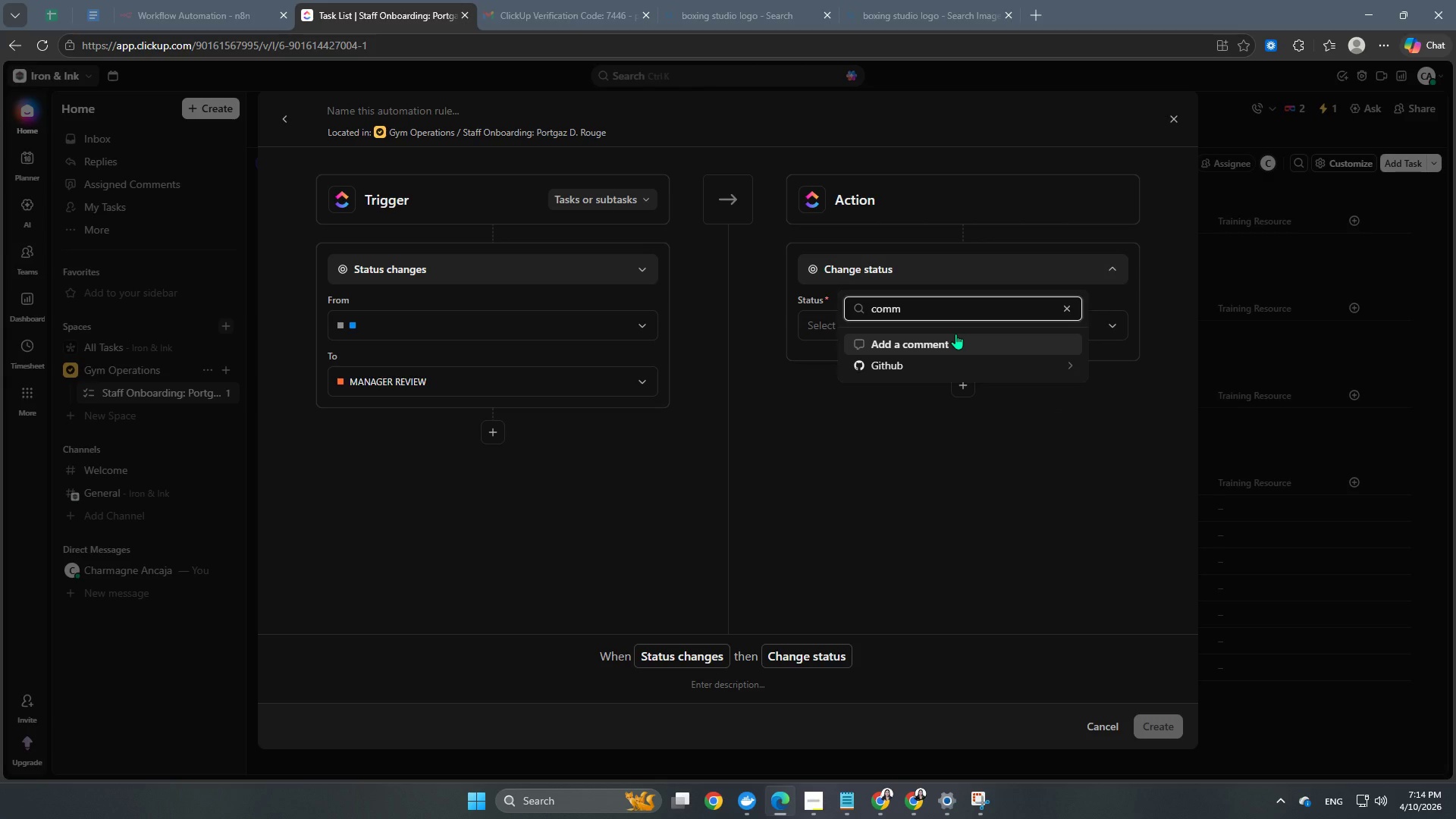 
left_click([952, 340])
 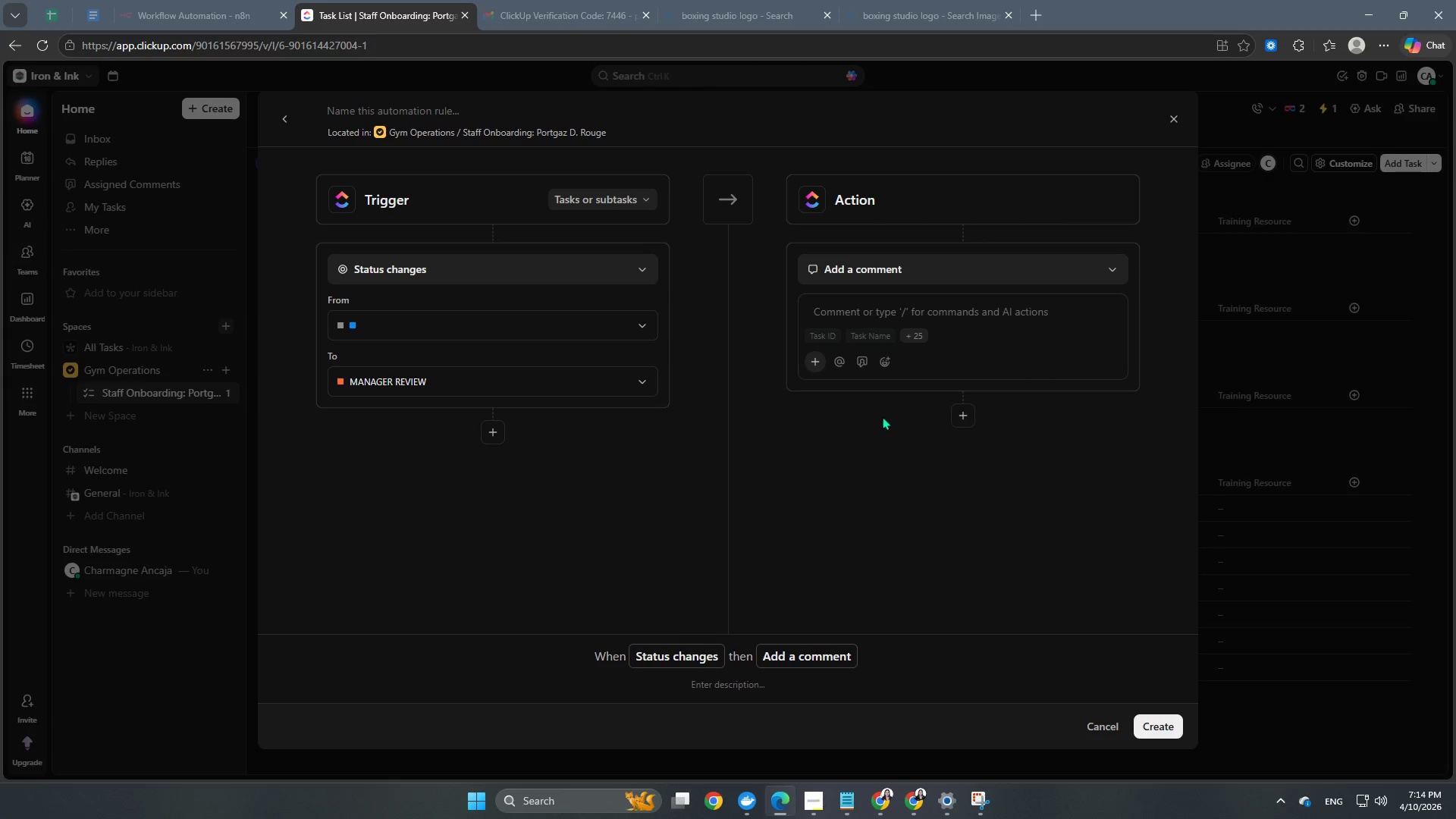 
left_click([839, 312])
 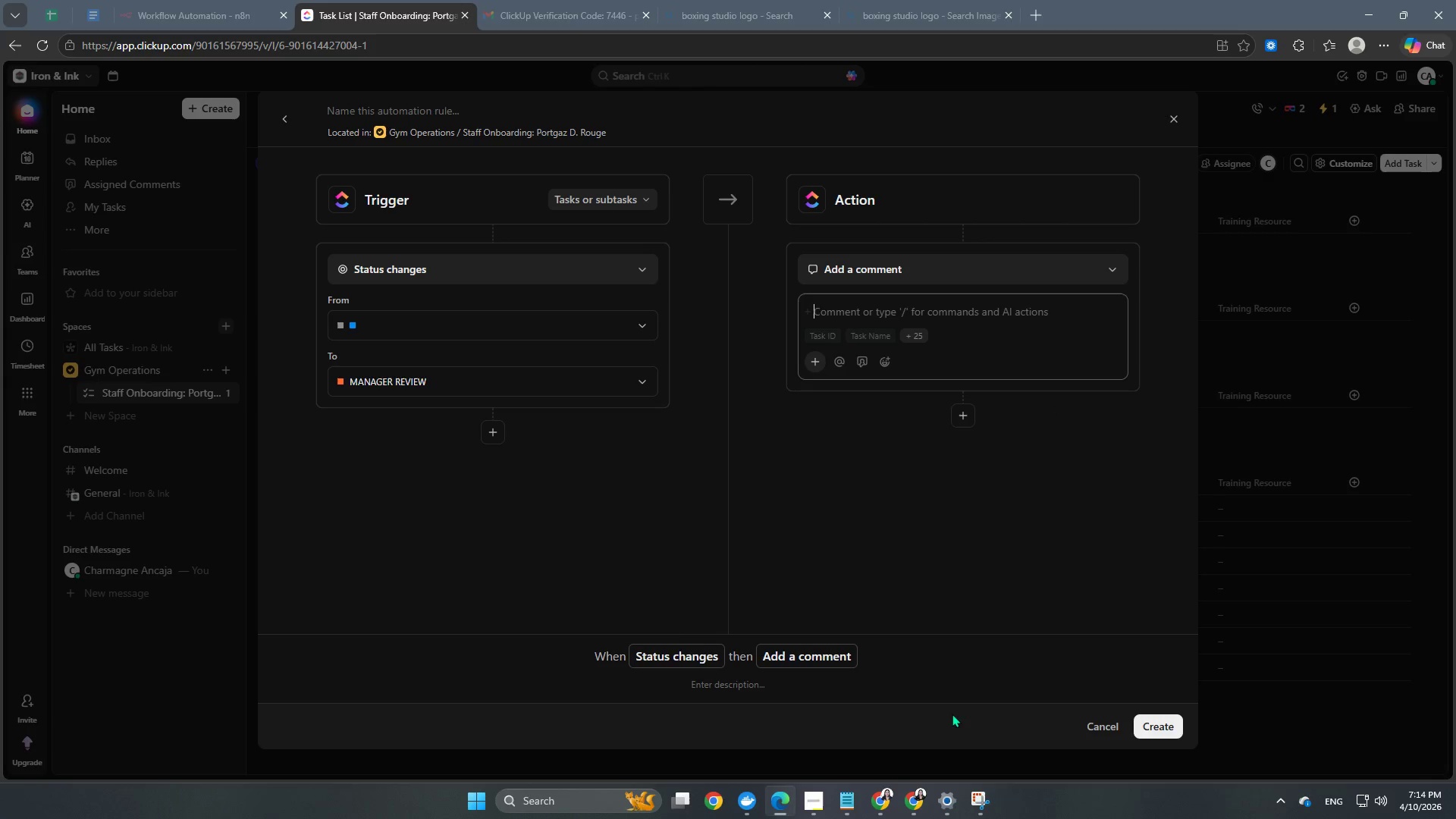 
wait(5.09)
 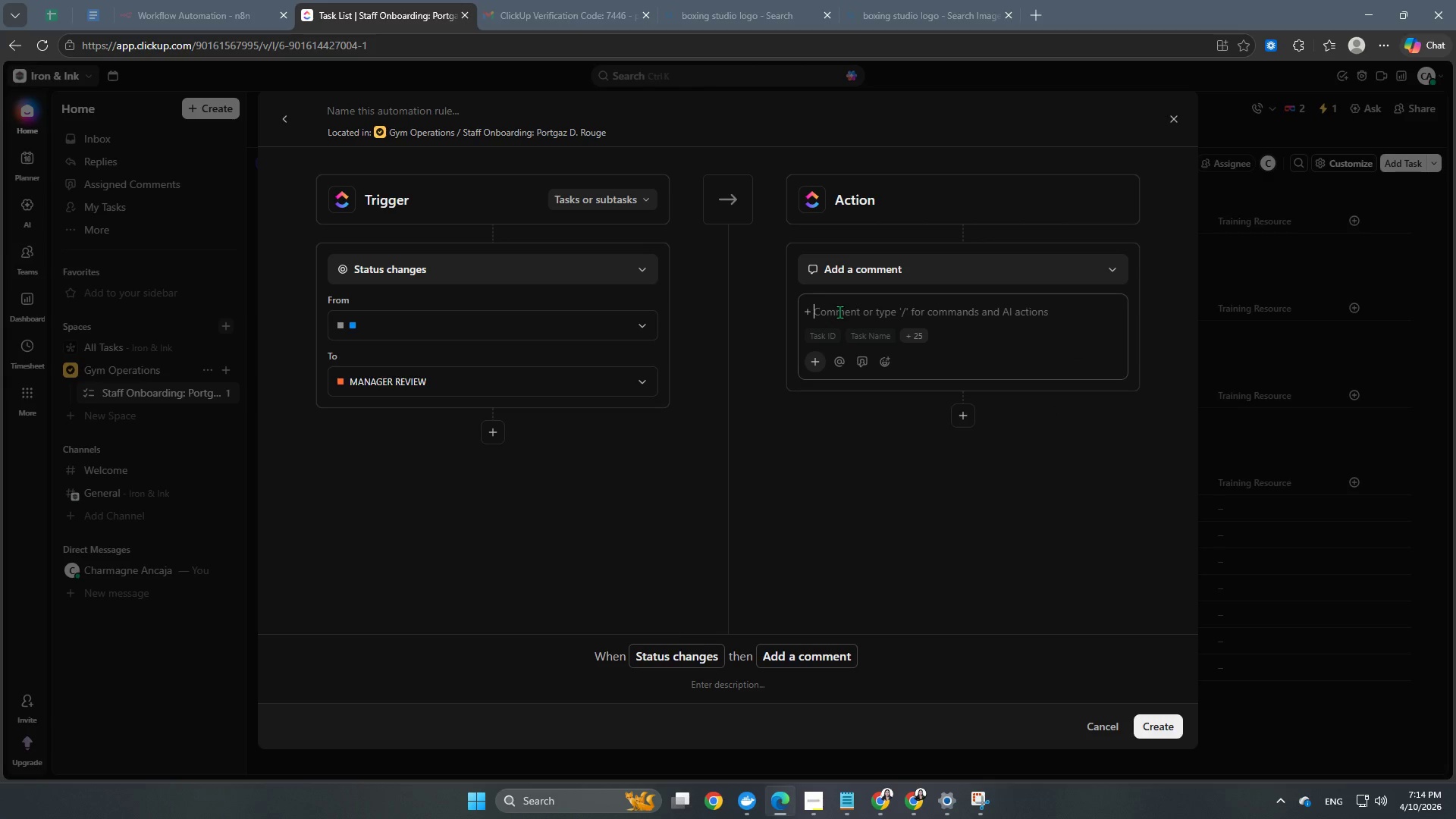 
left_click([903, 804])
 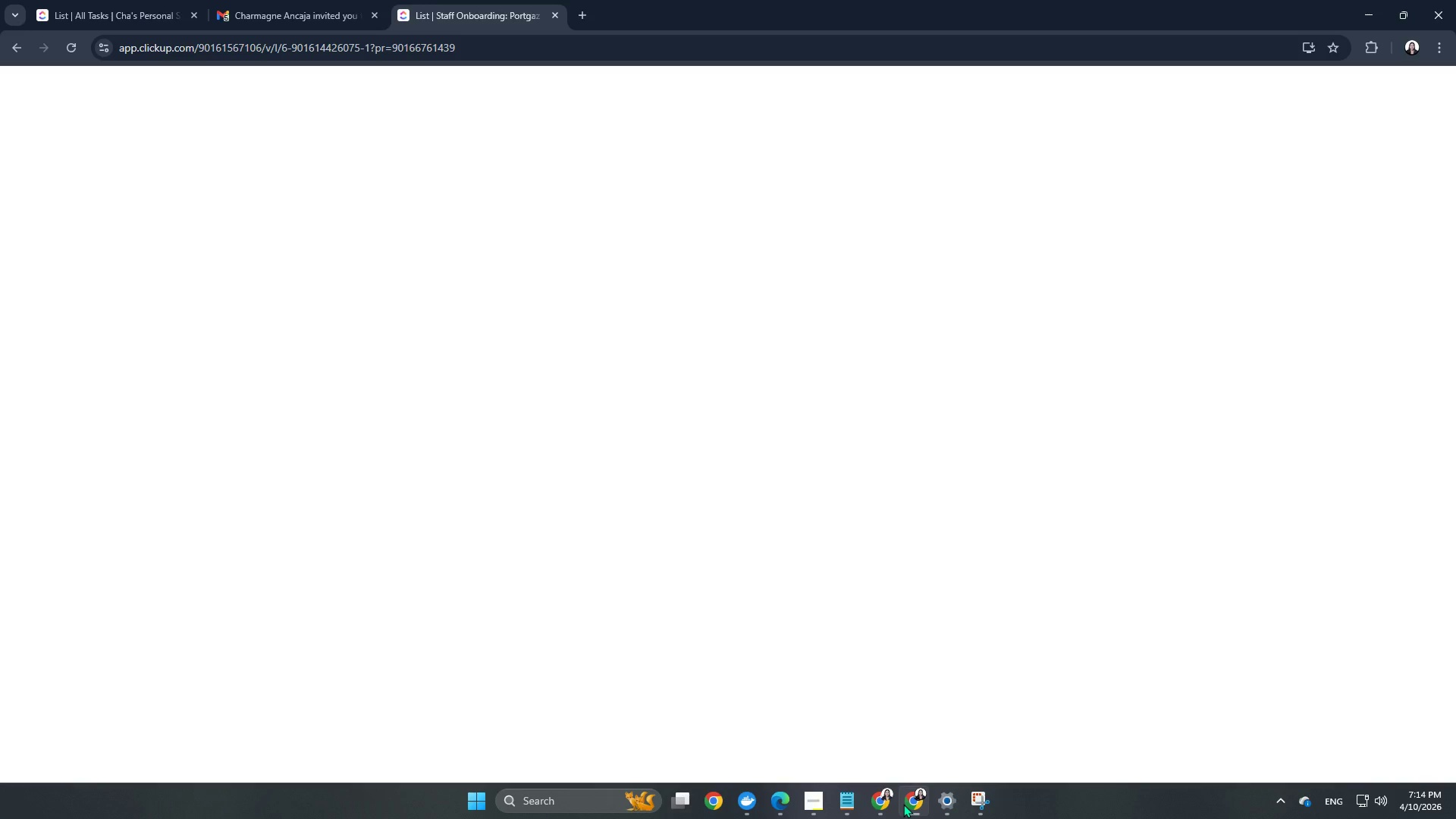 
left_click([903, 804])
 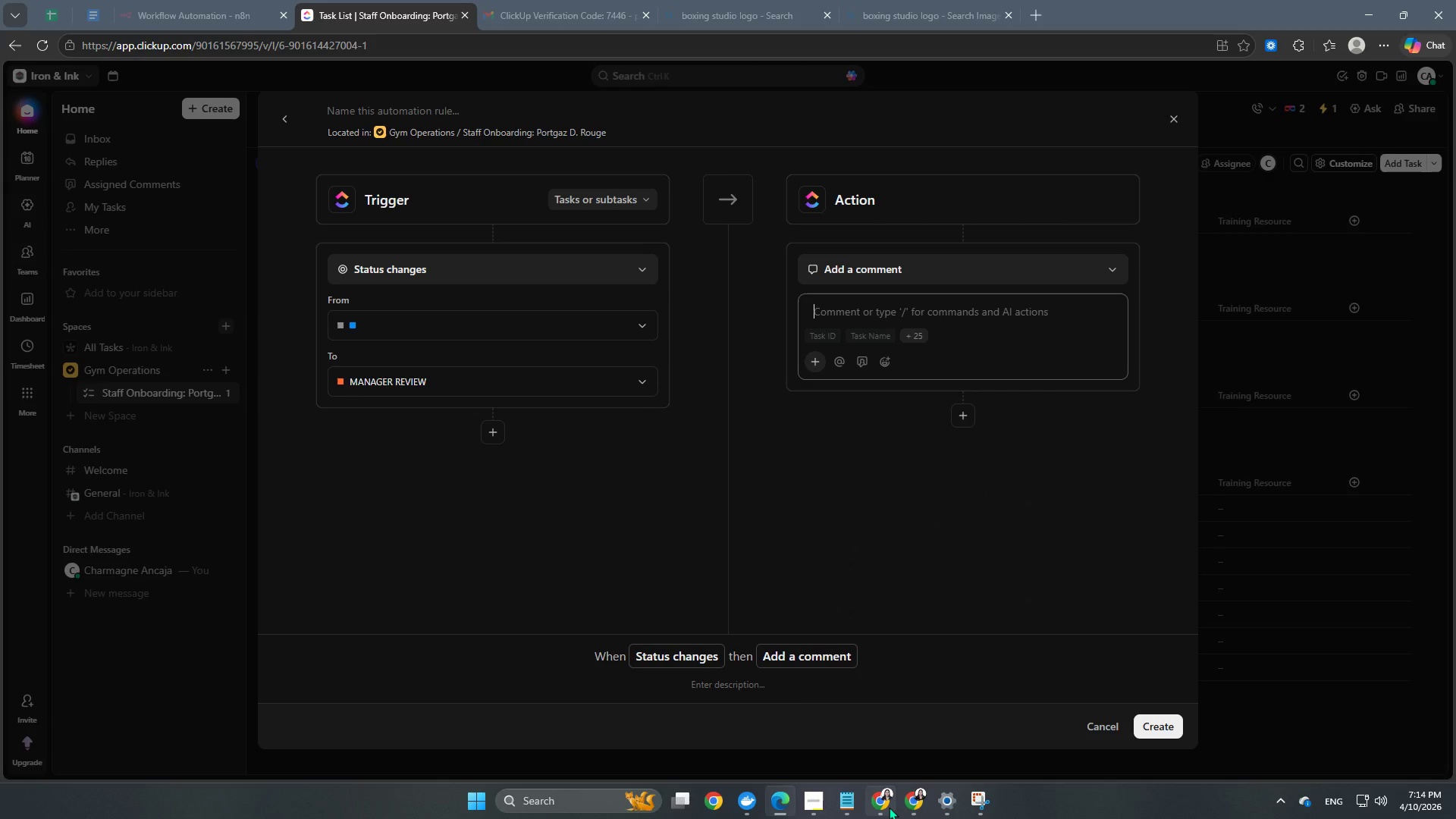 
left_click([886, 807])
 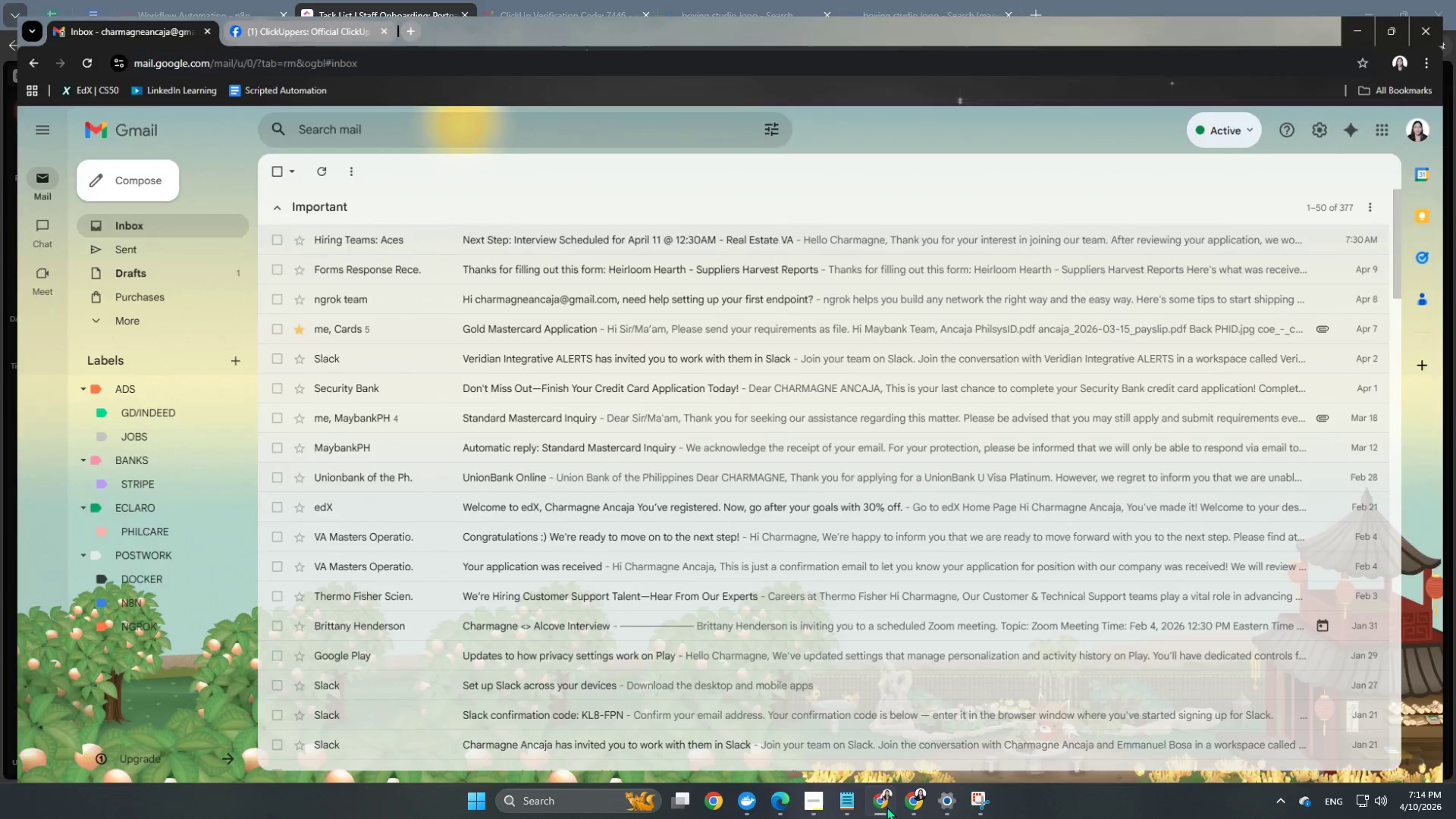 
double_click([896, 807])
 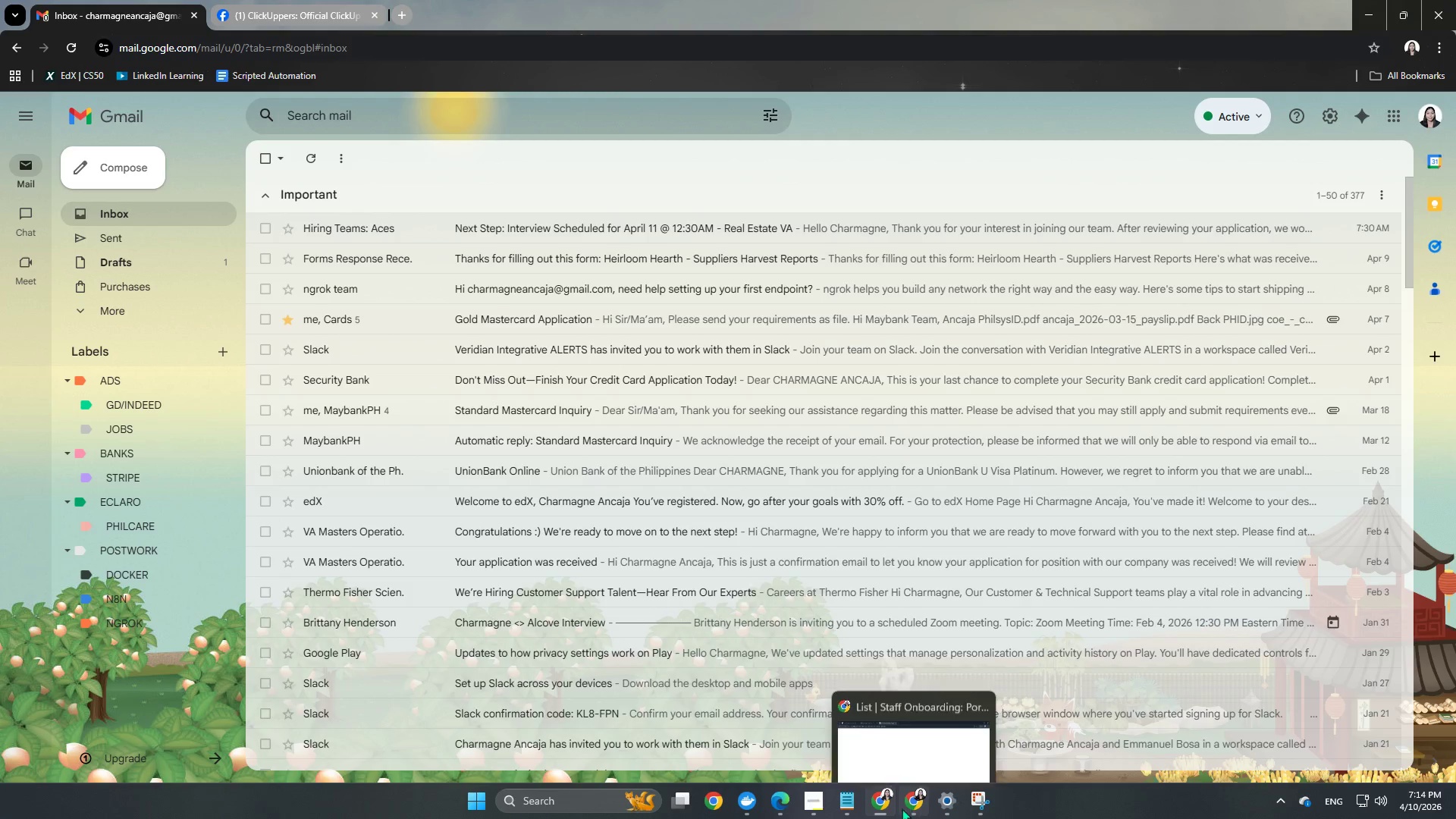 
left_click([893, 808])
 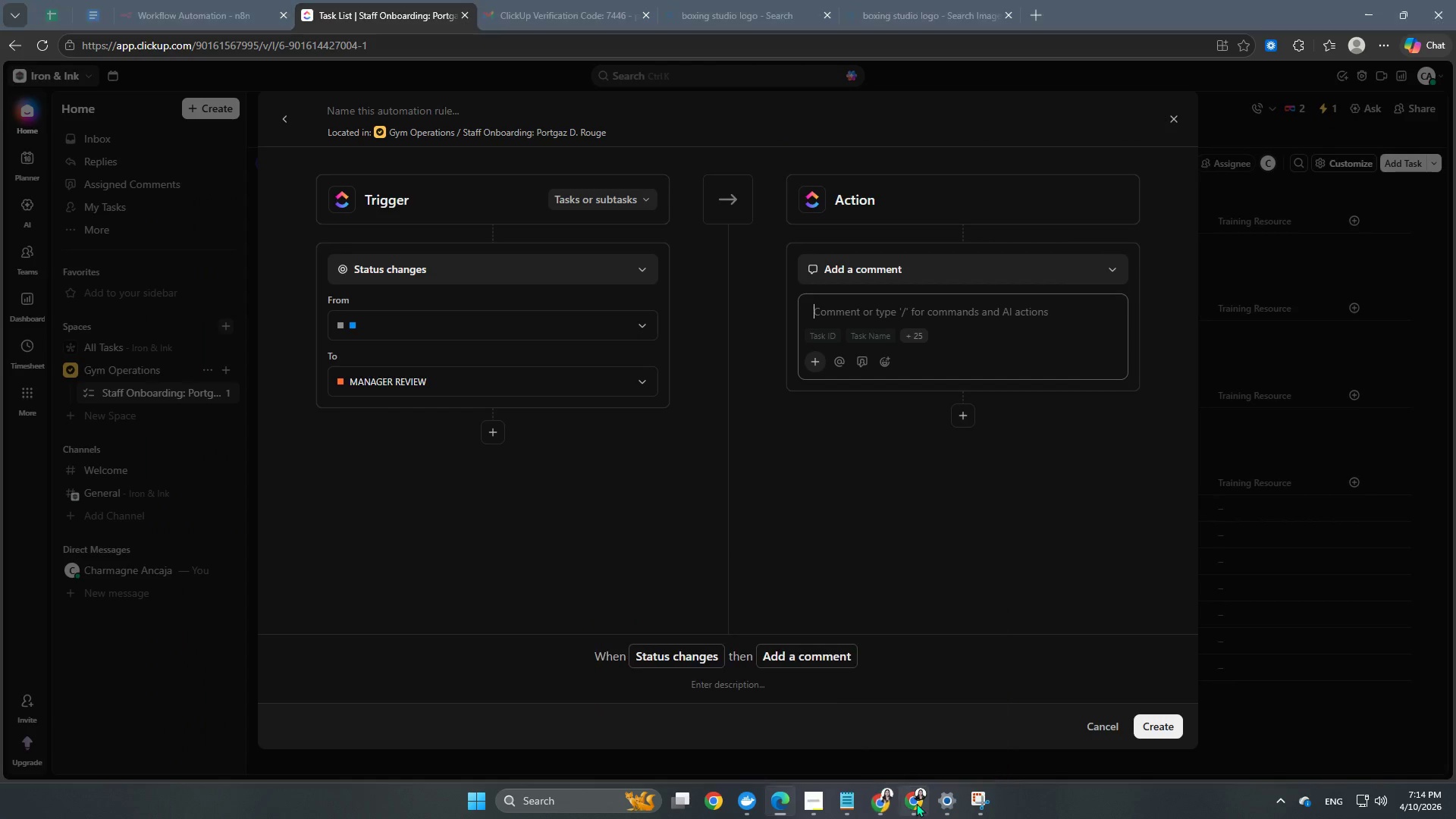 
double_click([918, 802])
 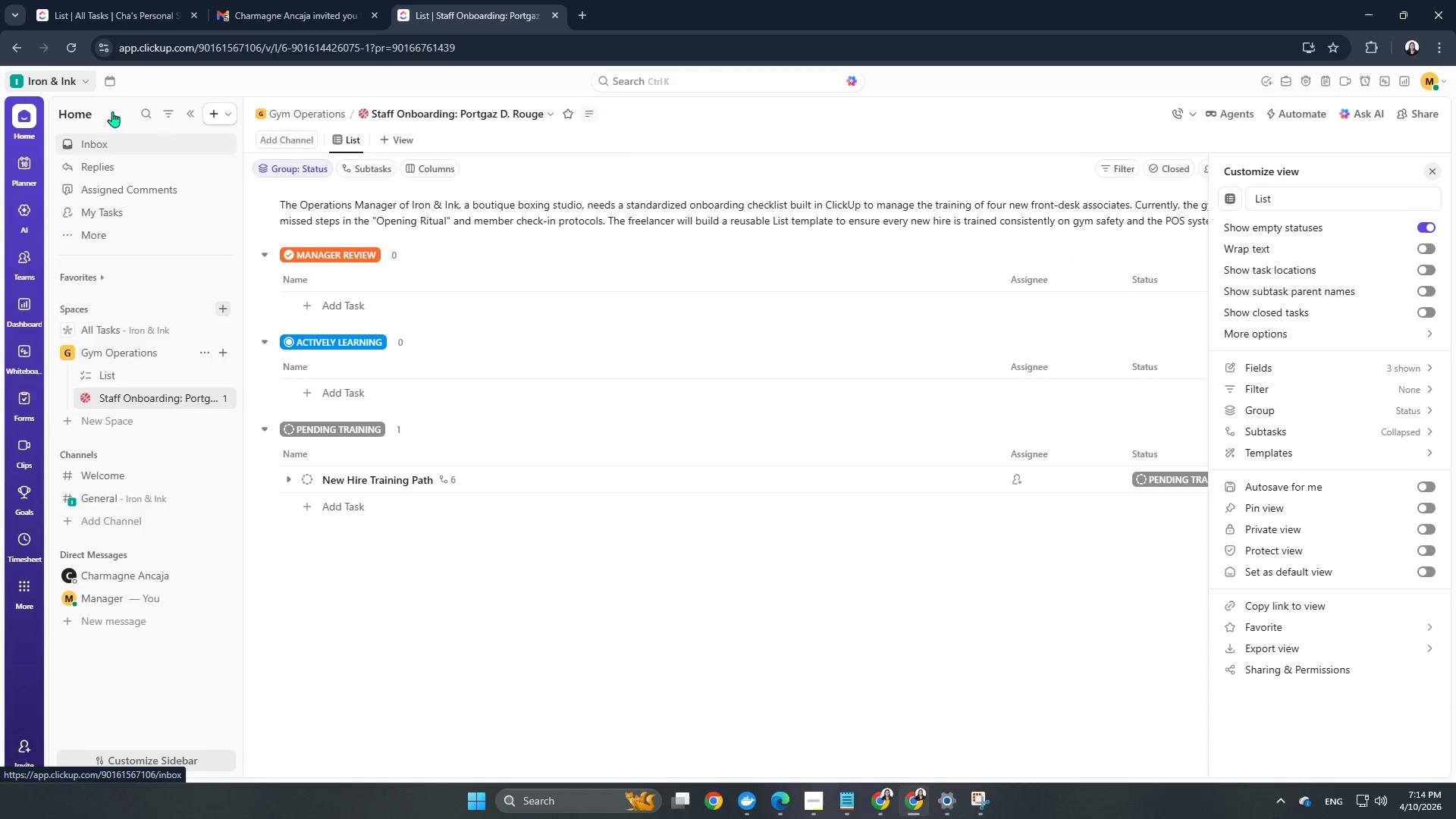 
left_click([73, 86])
 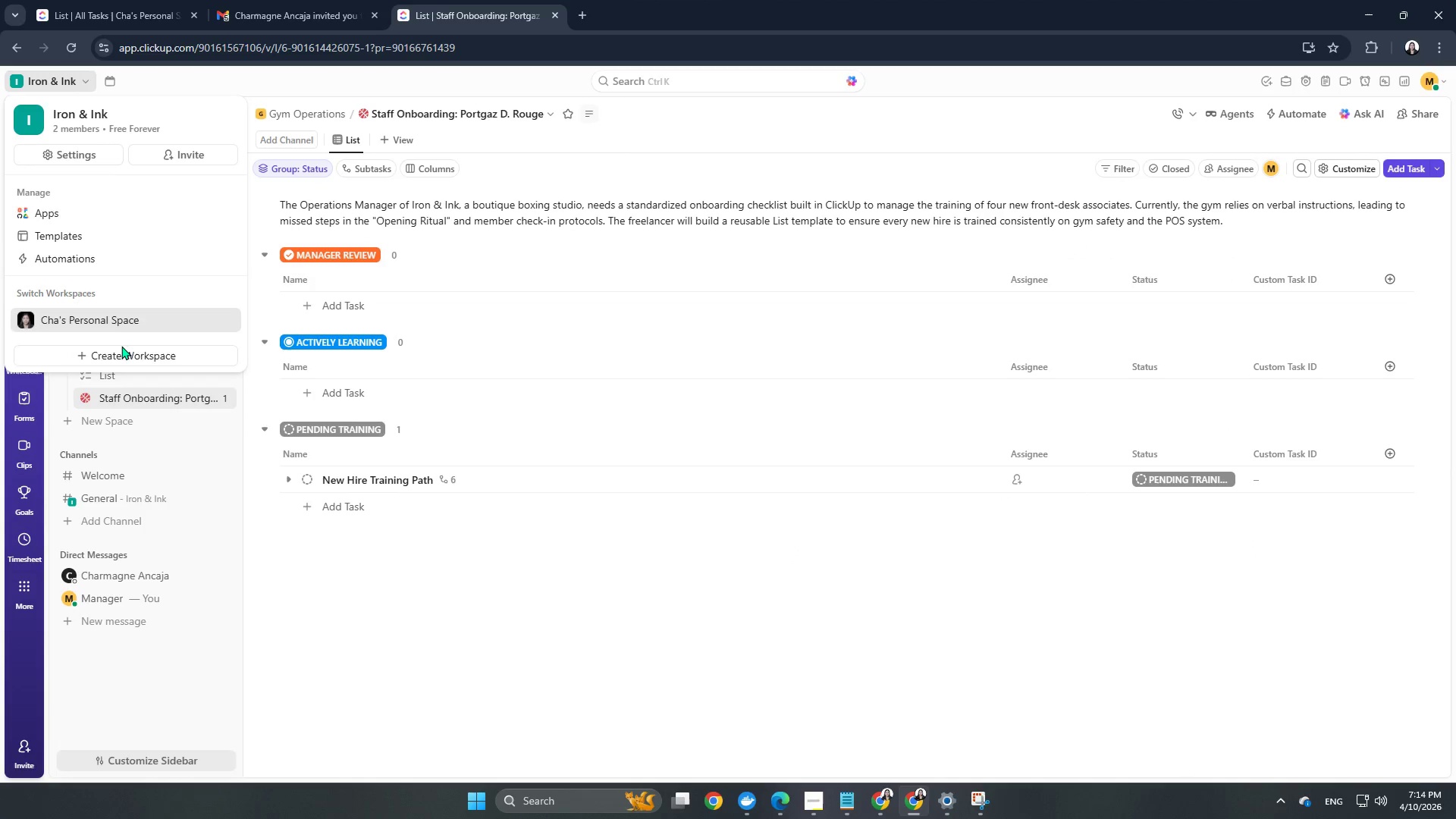 
left_click([211, 73])
 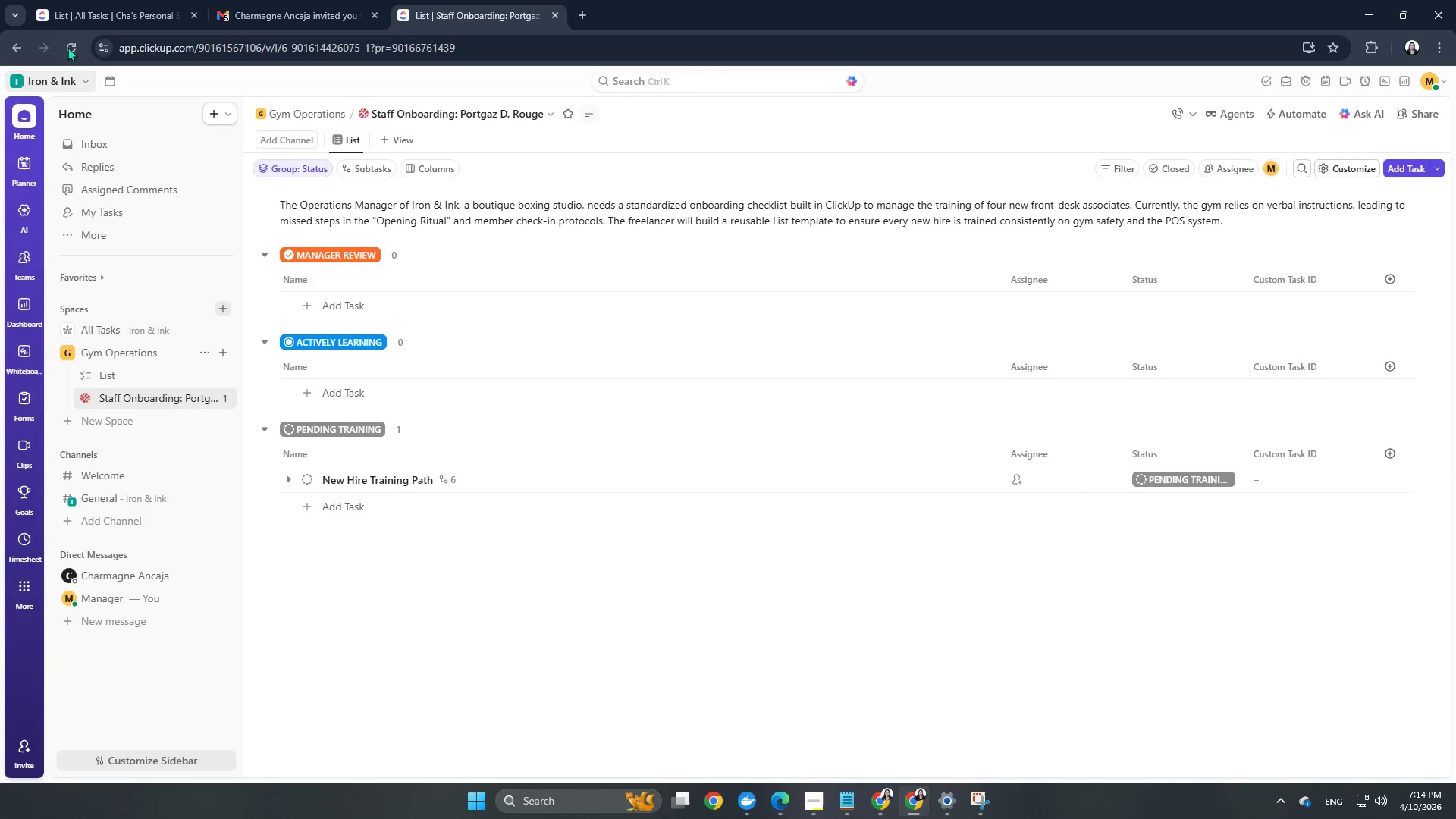 
left_click([67, 46])
 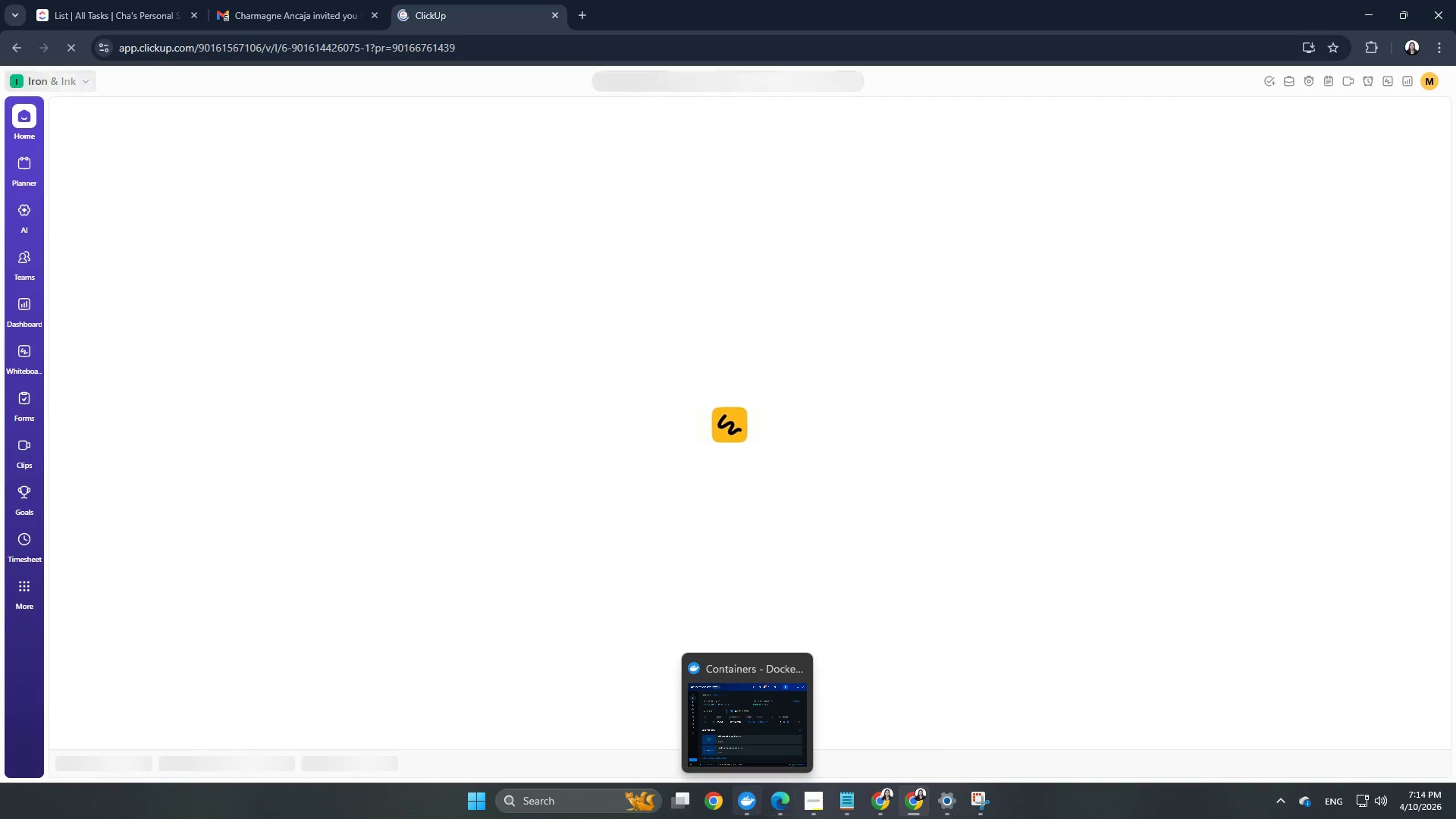 
wait(6.61)
 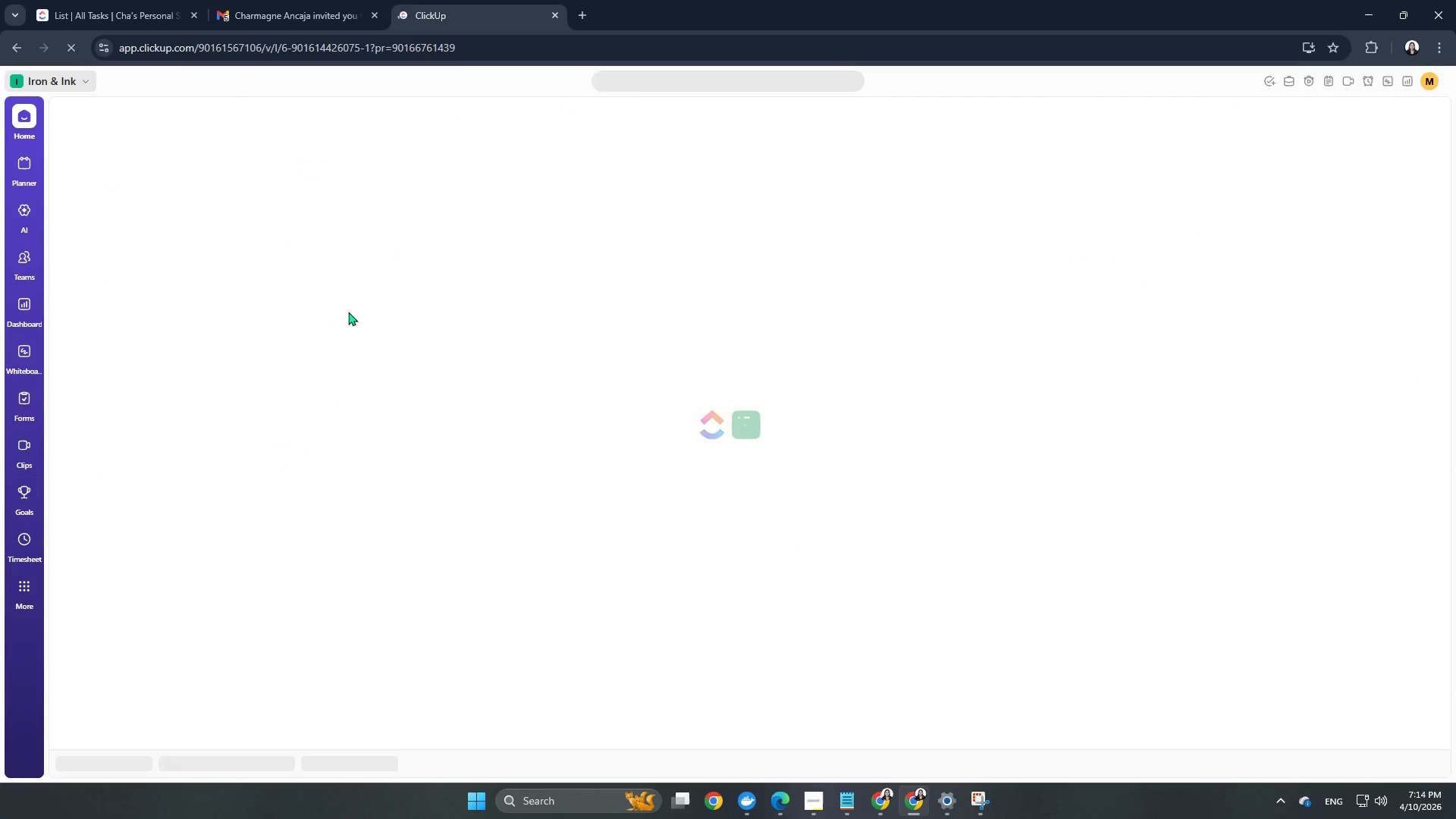 
left_click([776, 805])
 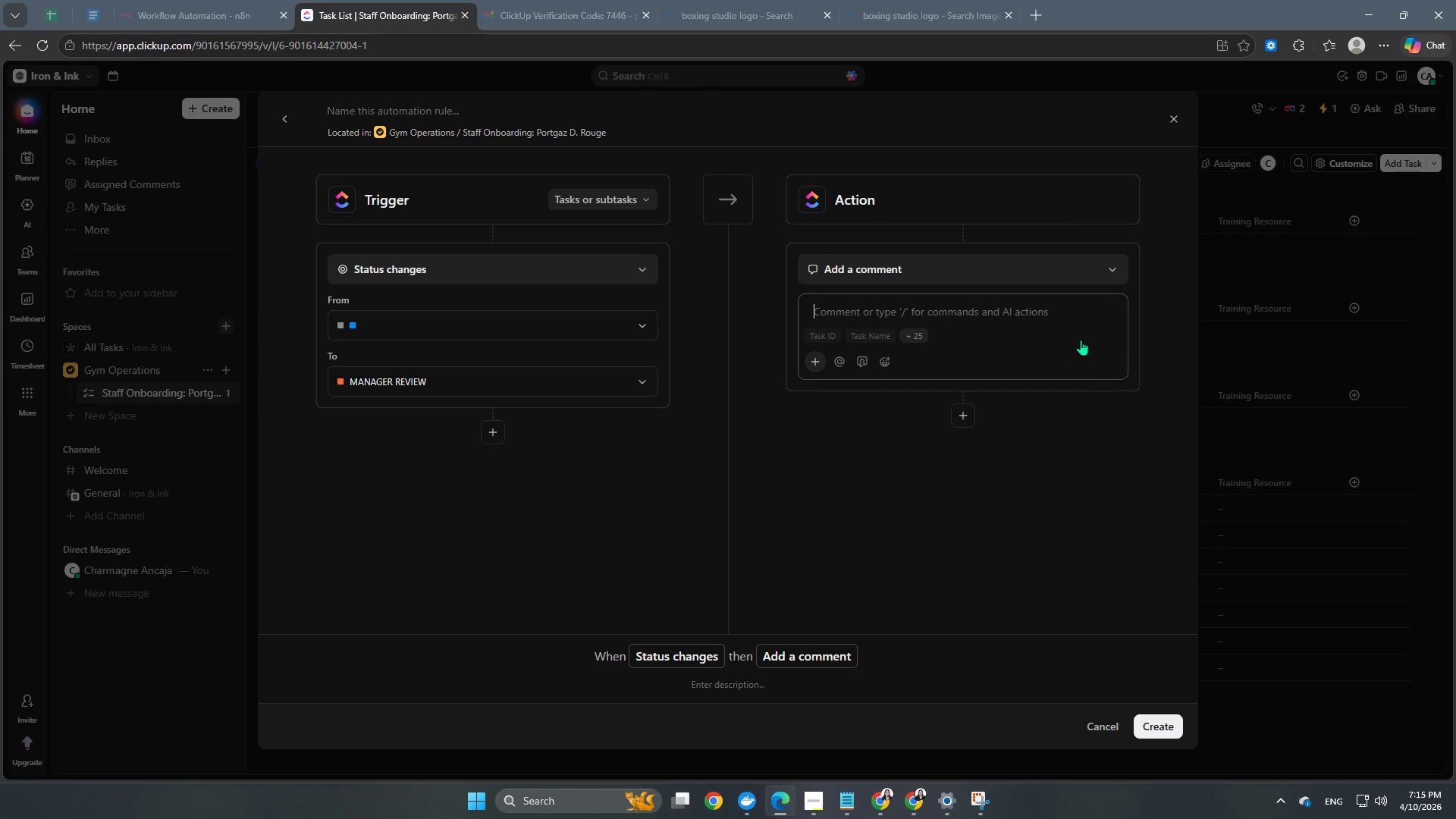 
wait(6.22)
 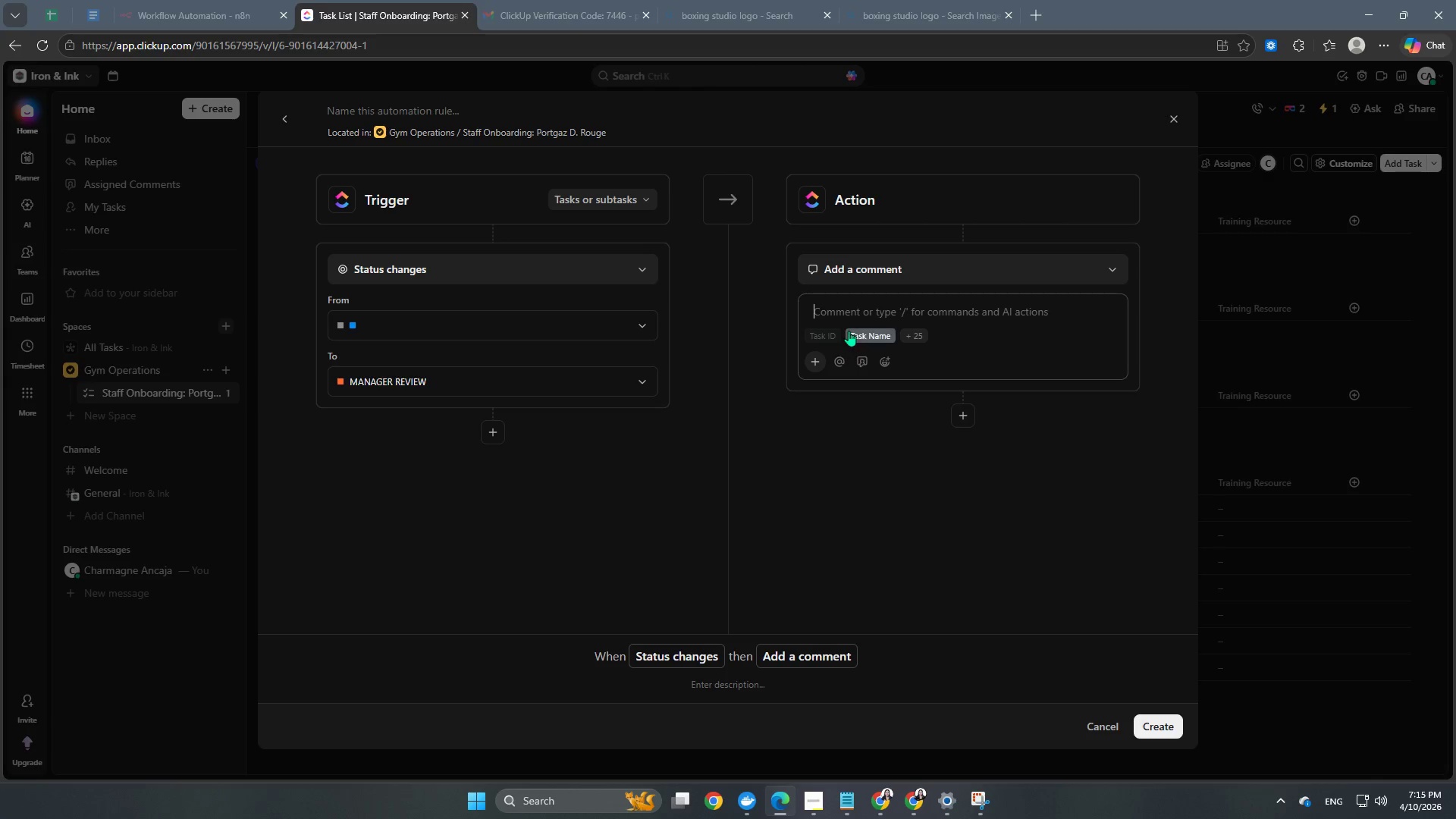 
left_click([1065, 623])
 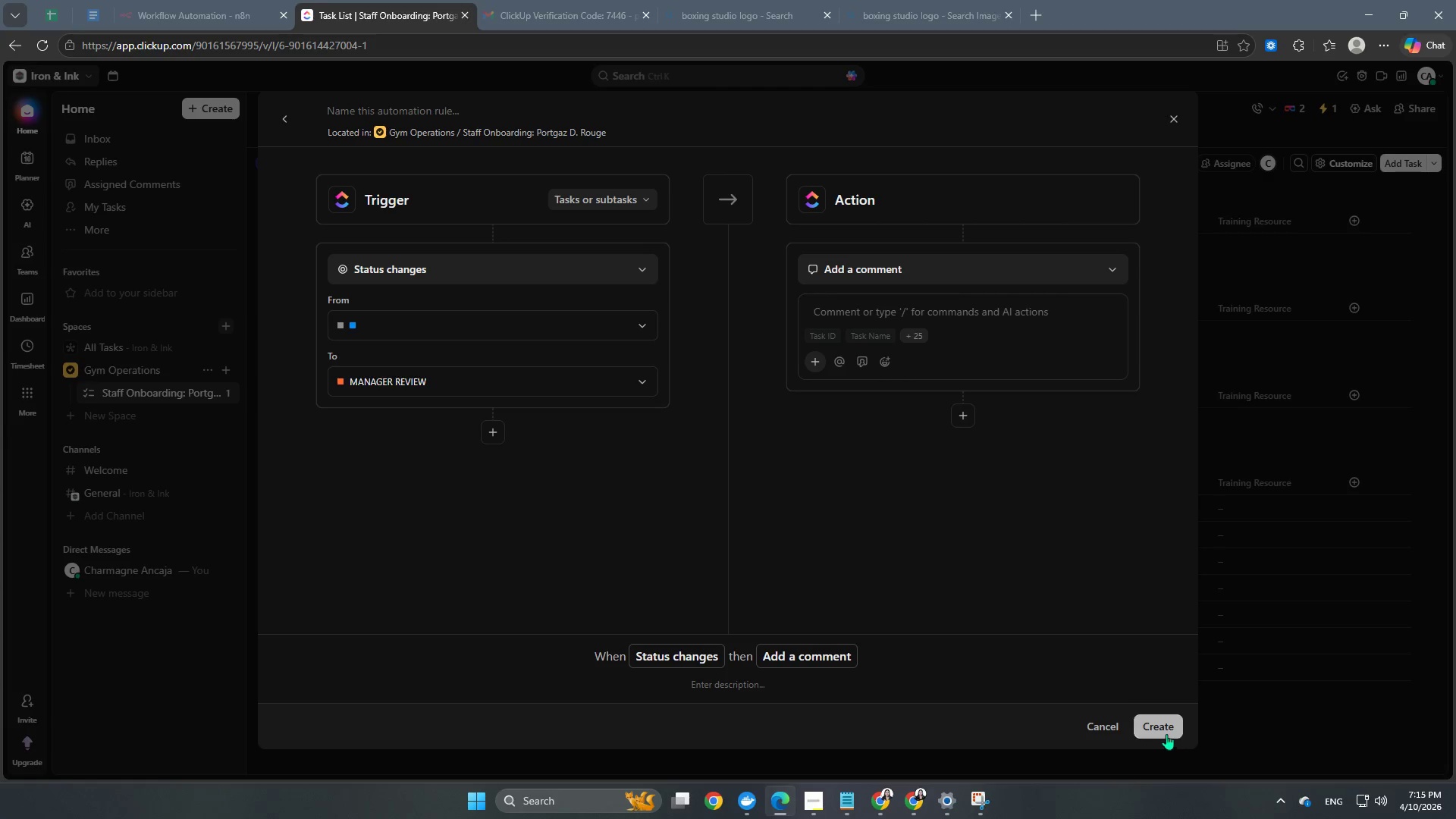 
left_click([1109, 723])
 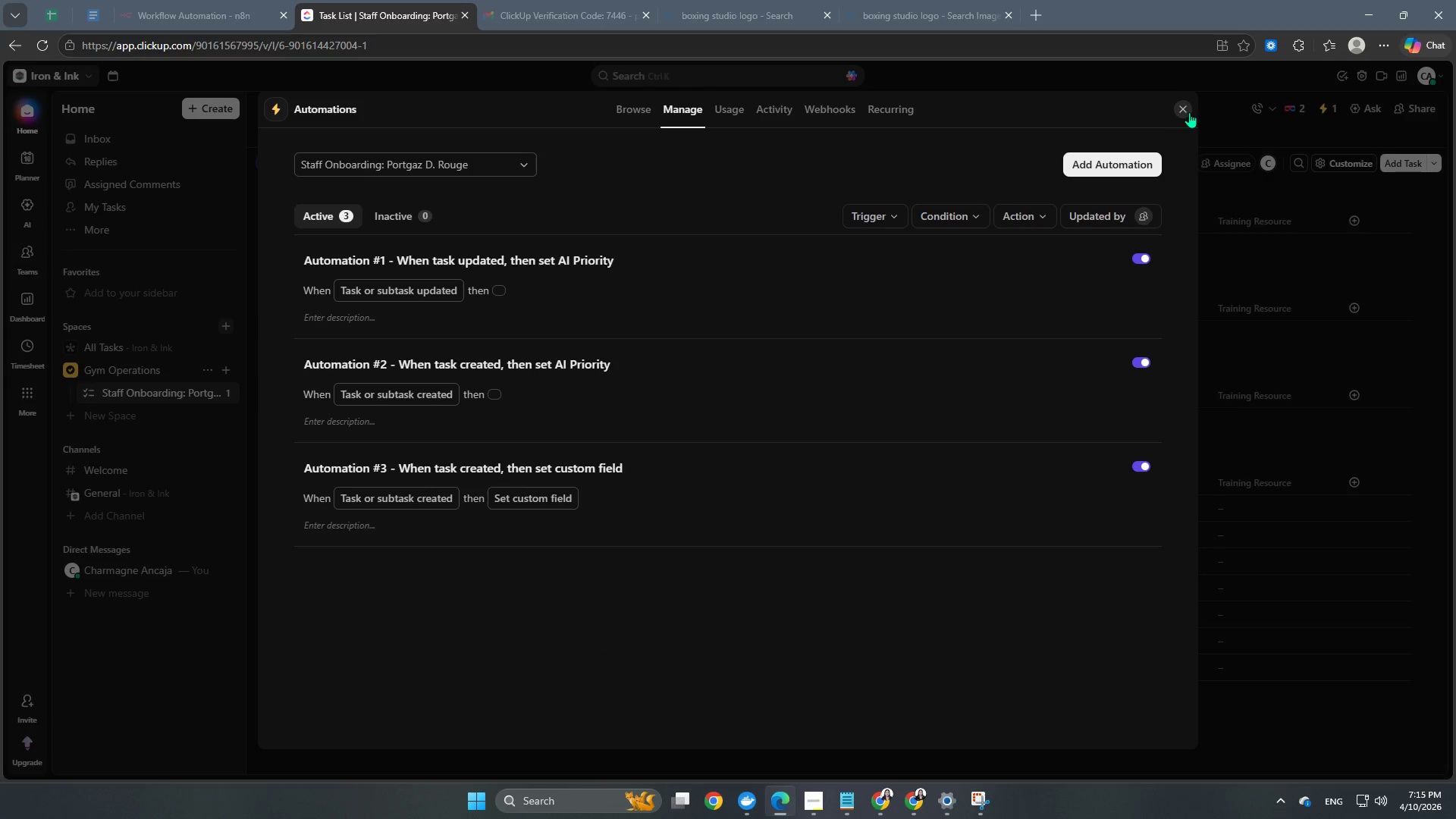 
left_click([1184, 112])
 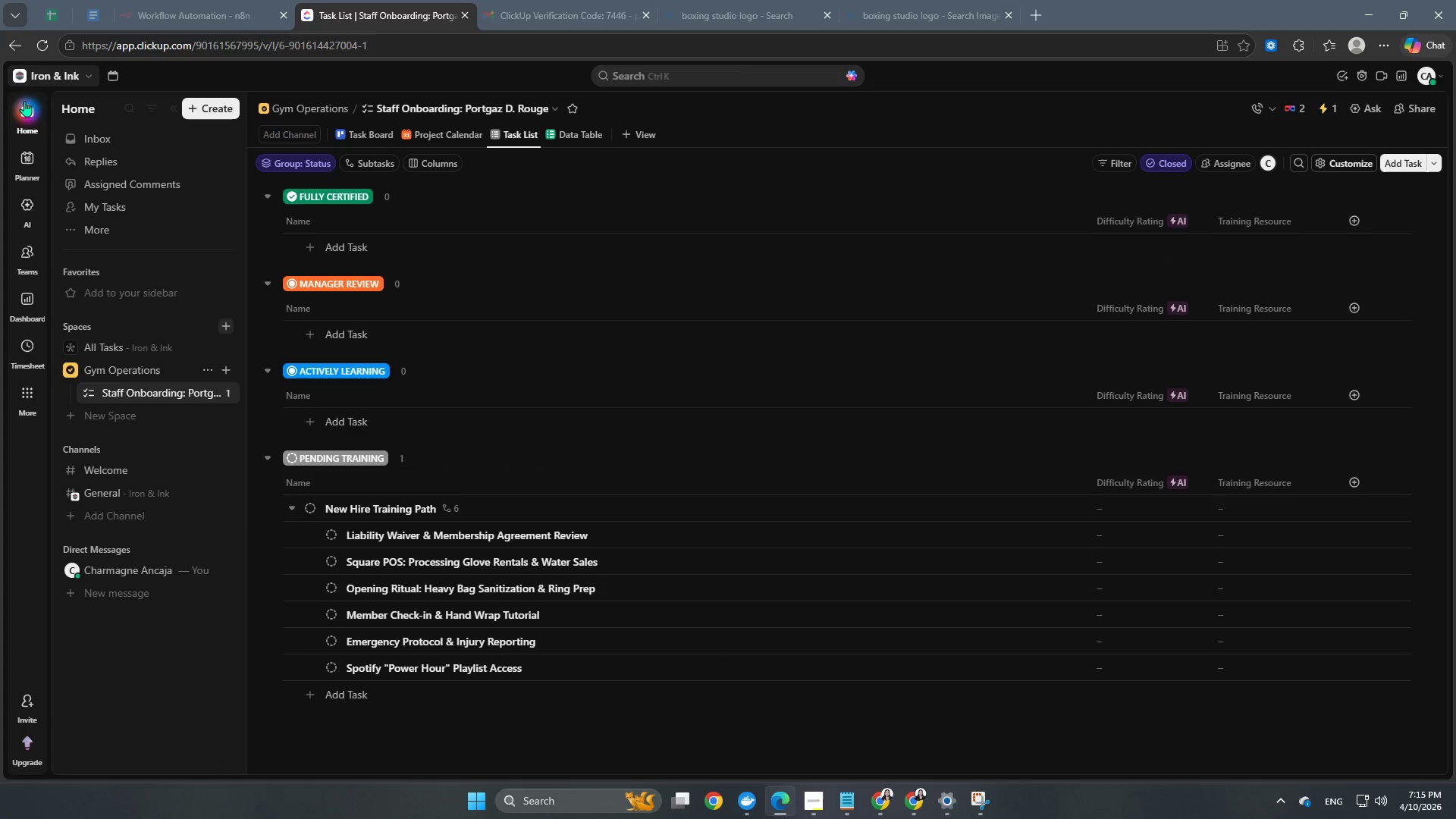 
left_click([52, 77])
 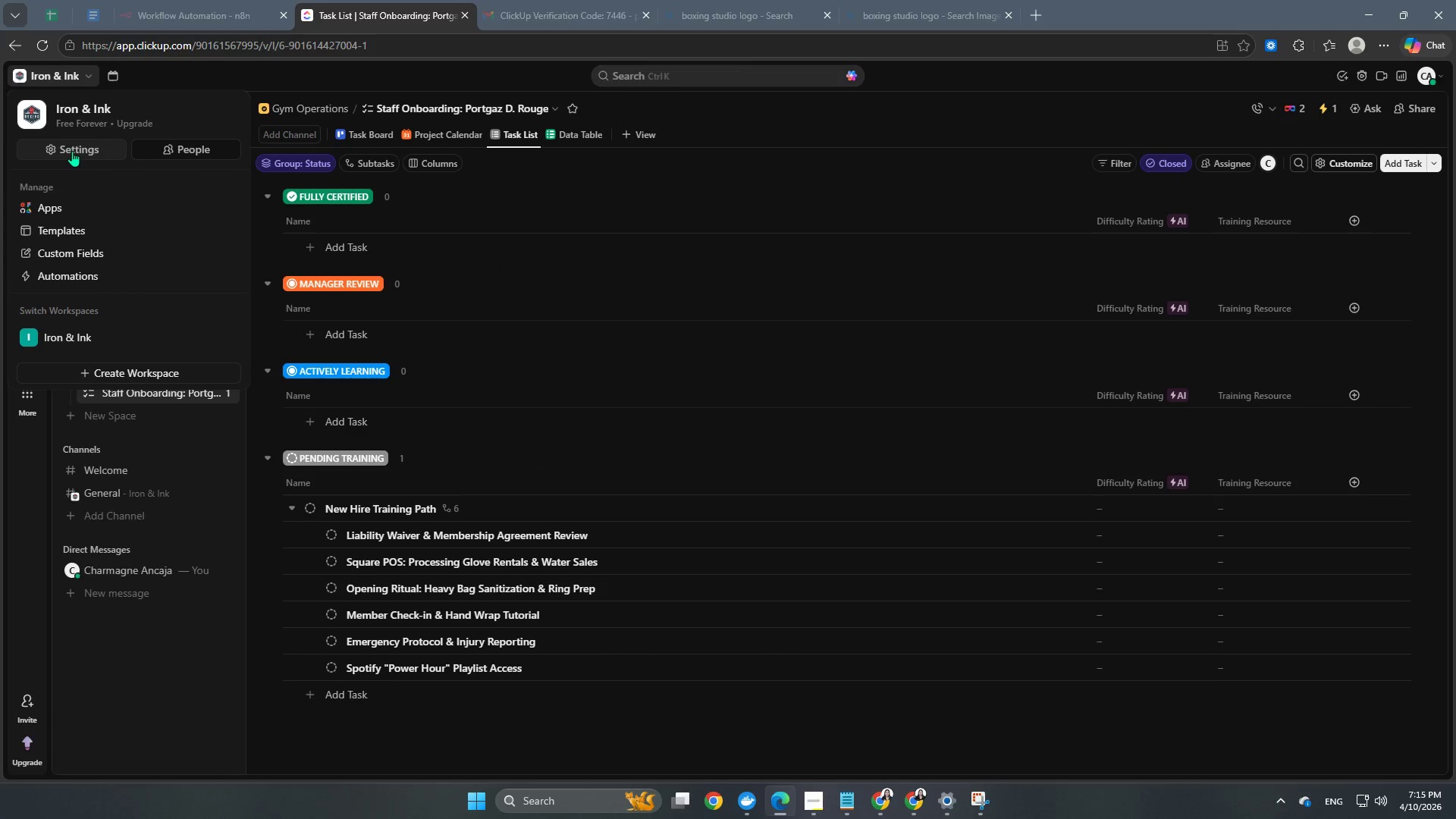 
left_click([72, 151])
 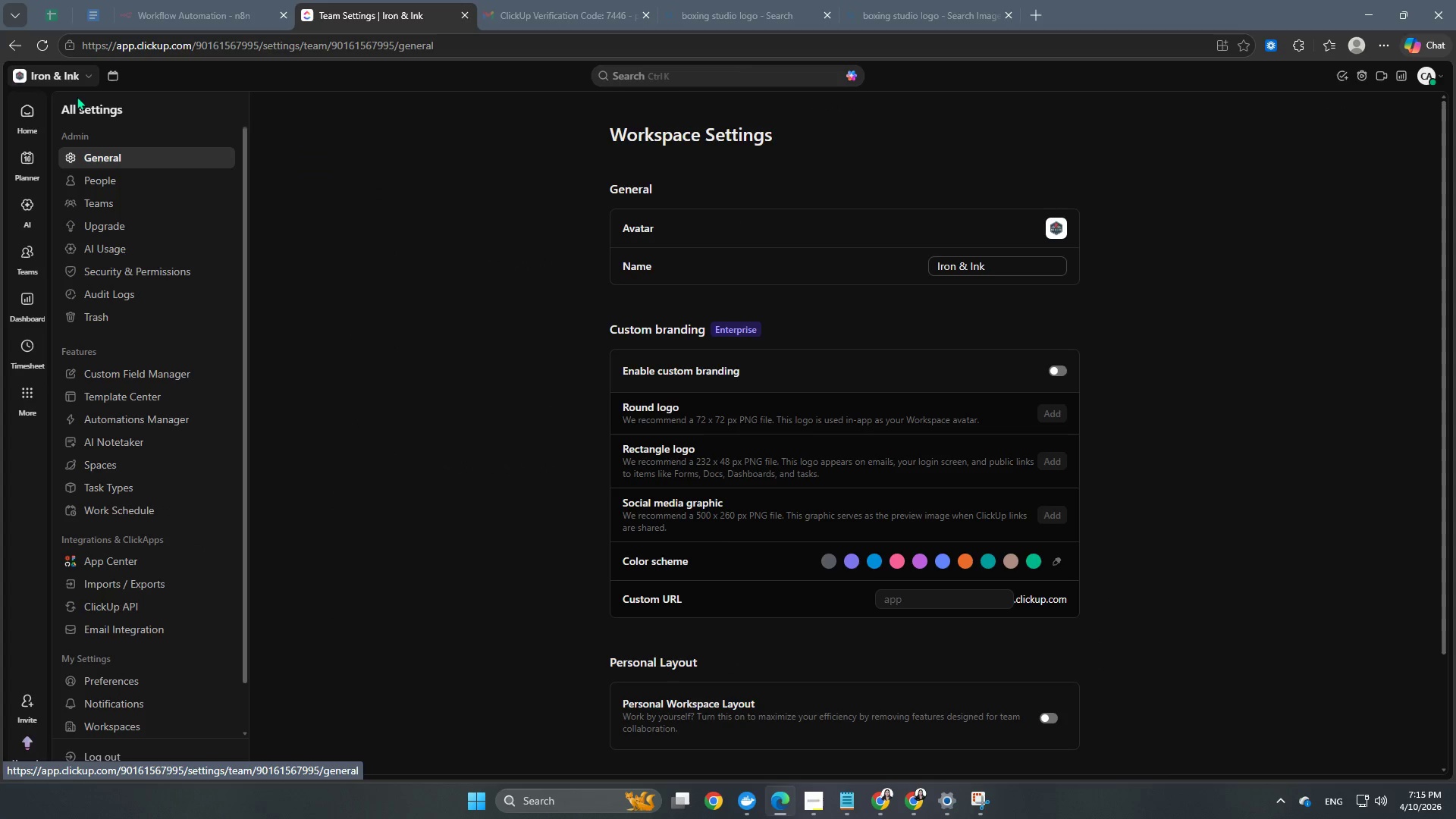 
left_click([81, 72])
 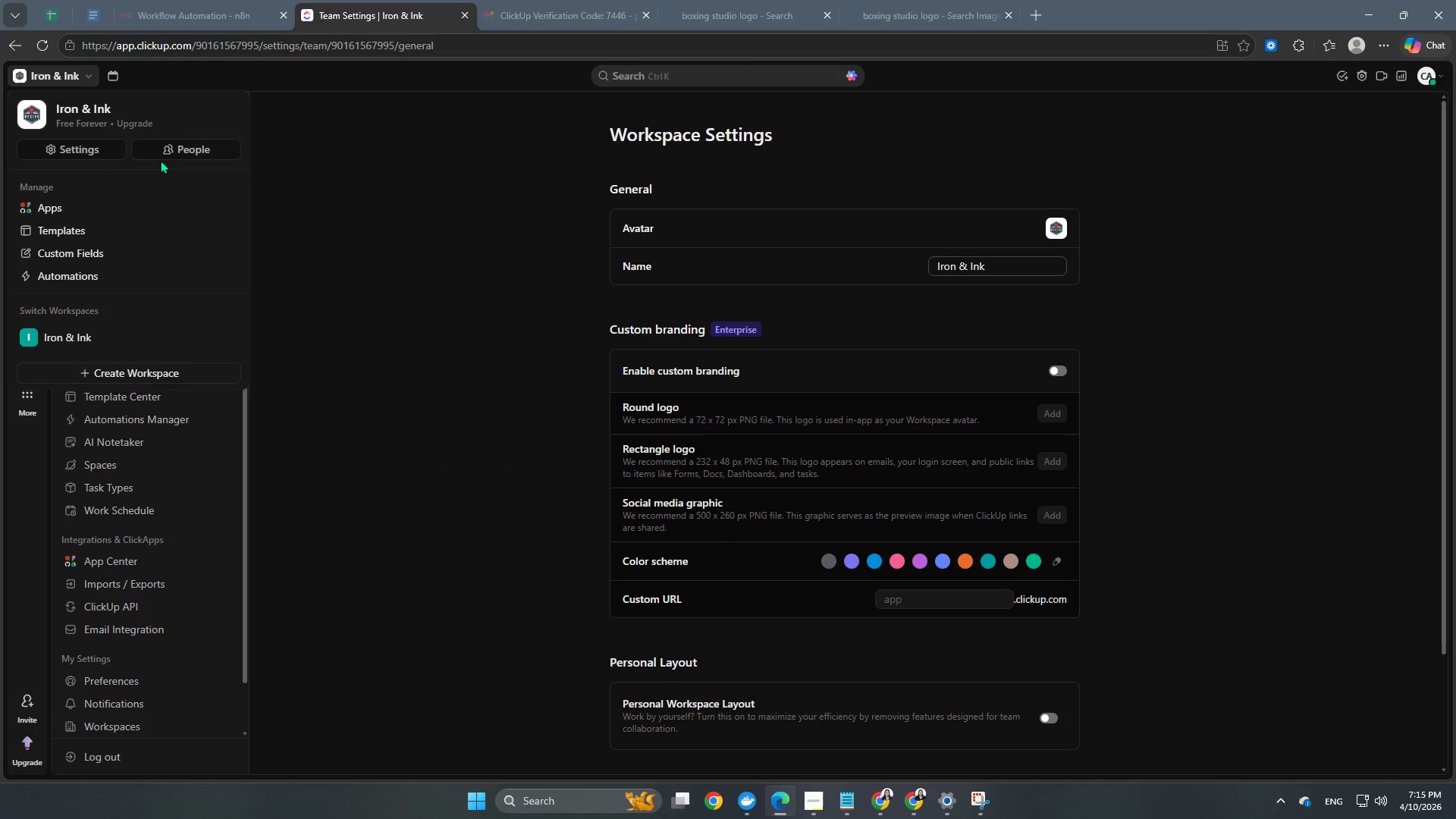 
left_click([184, 145])
 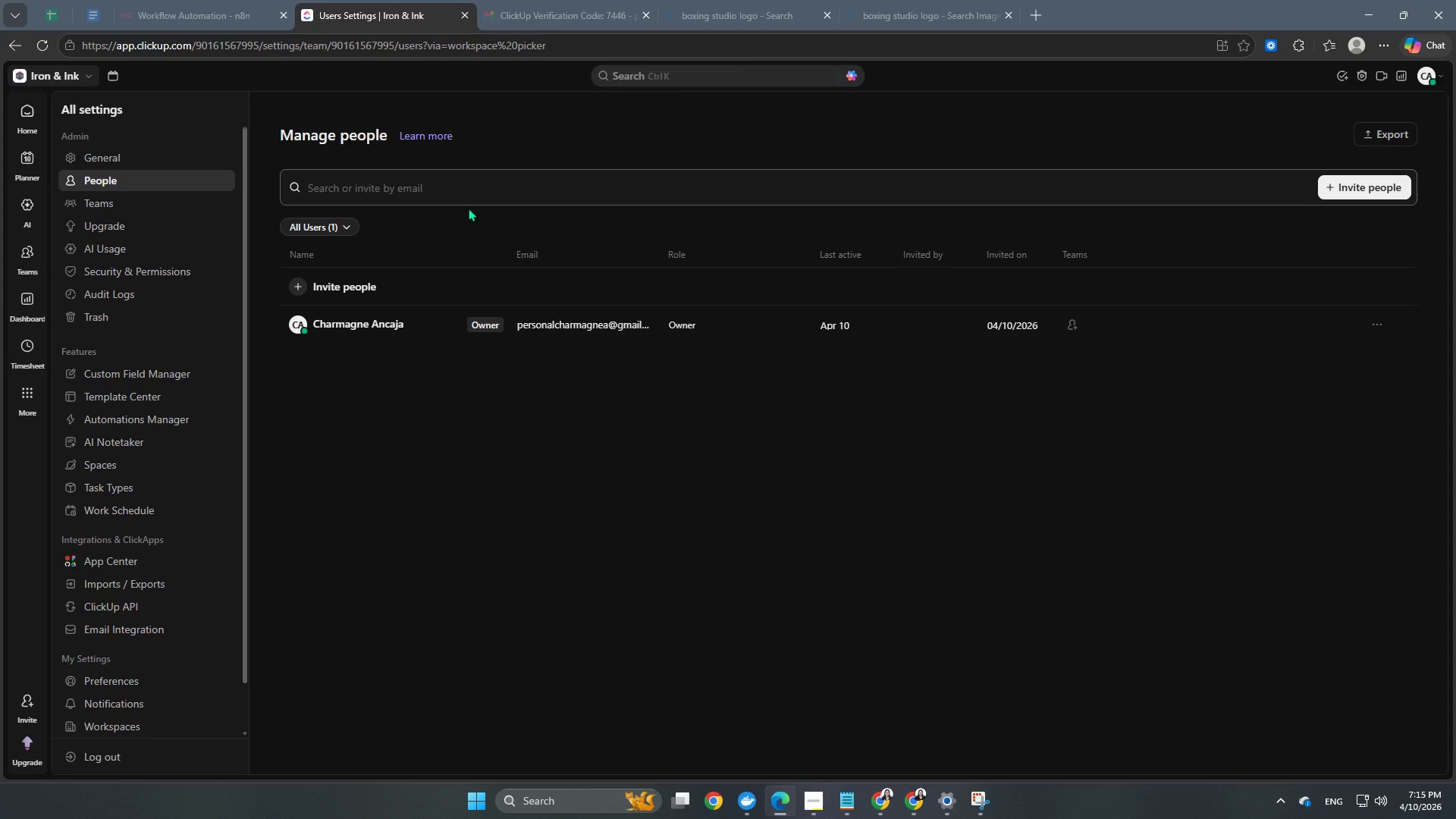 
type(chapersonalemails@gmail.com)
 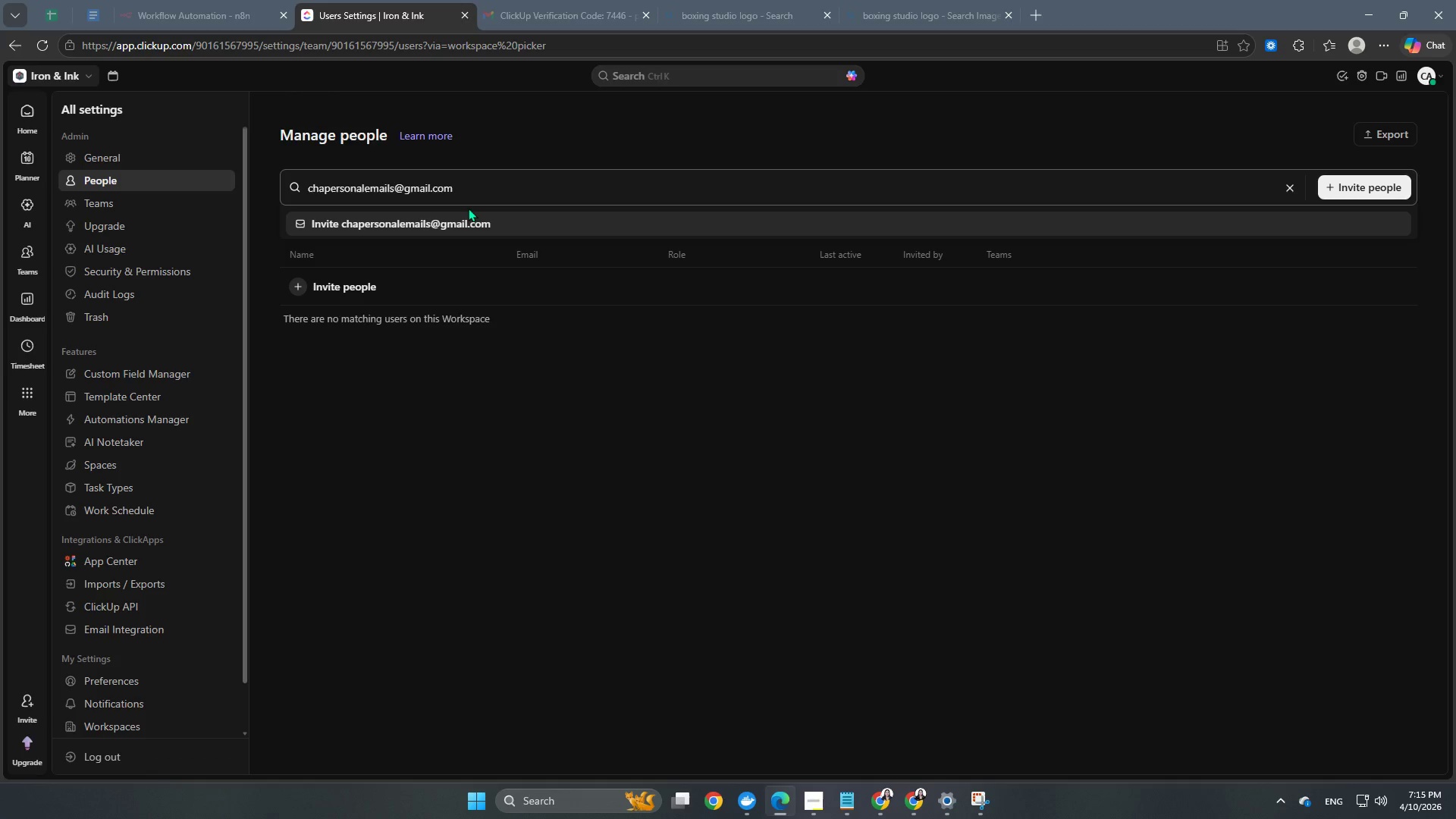 
left_click([410, 223])
 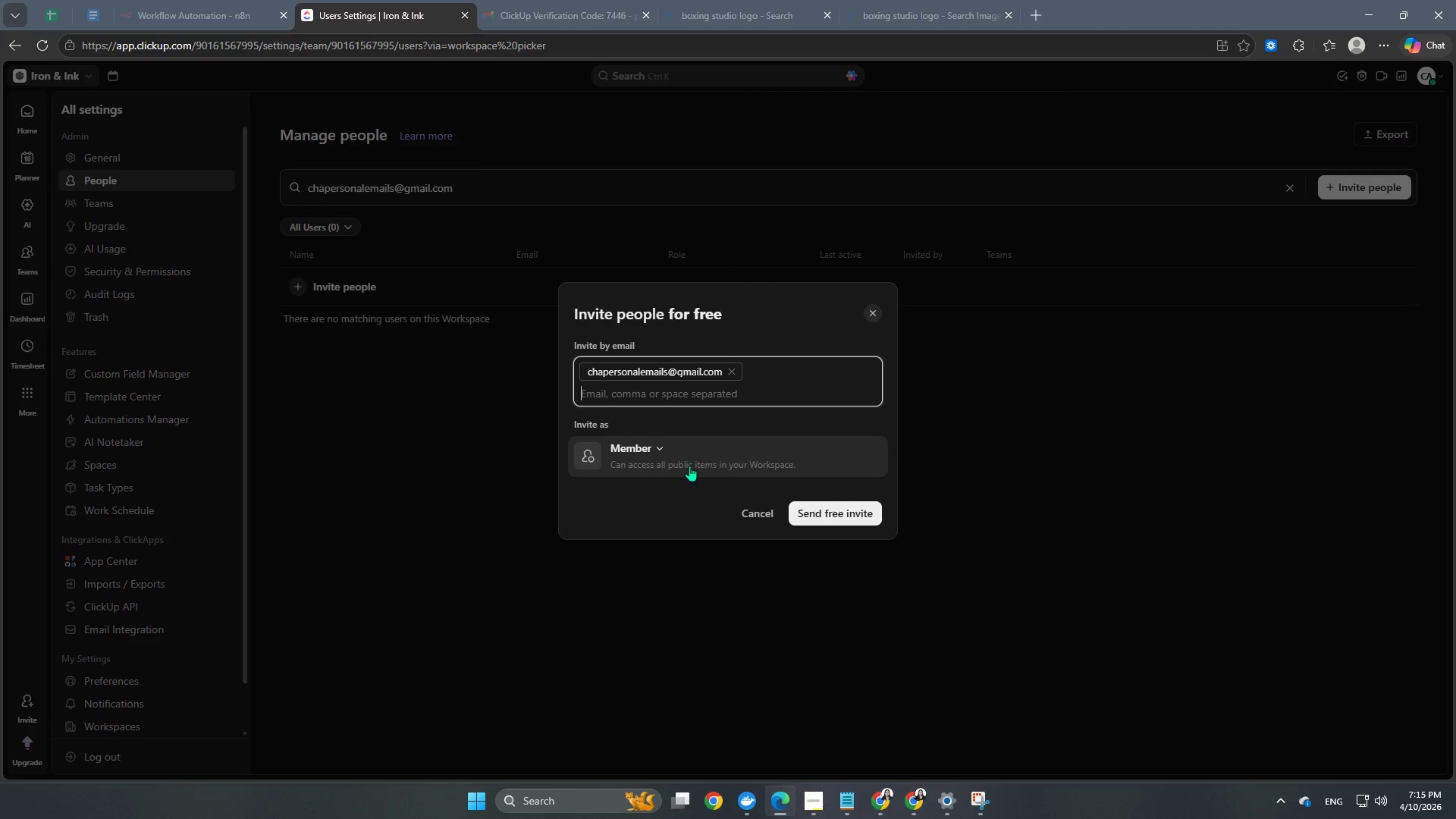 
left_click([651, 447])
 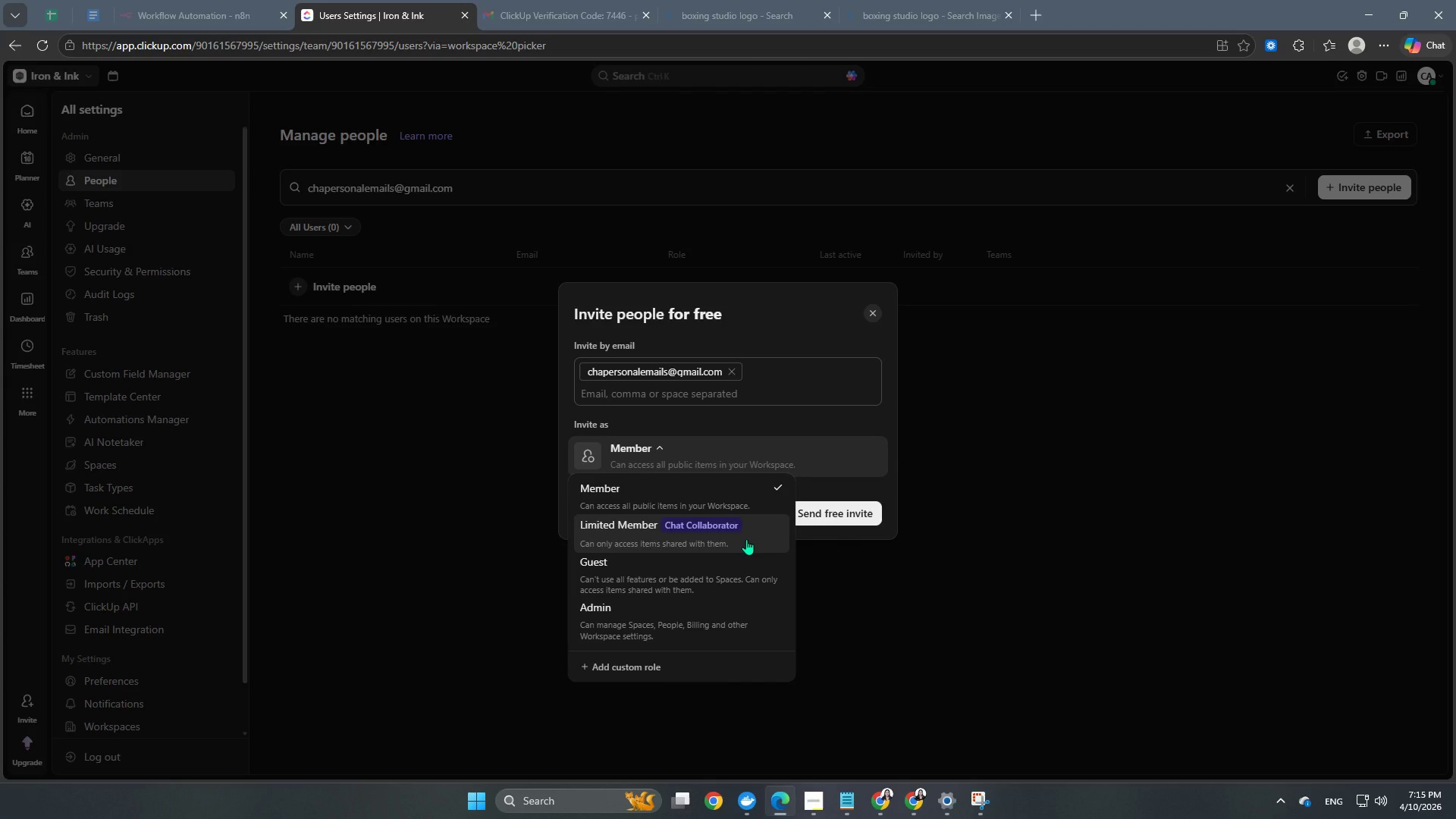 
scroll: coordinate [746, 539], scroll_direction: down, amount: 2.0
 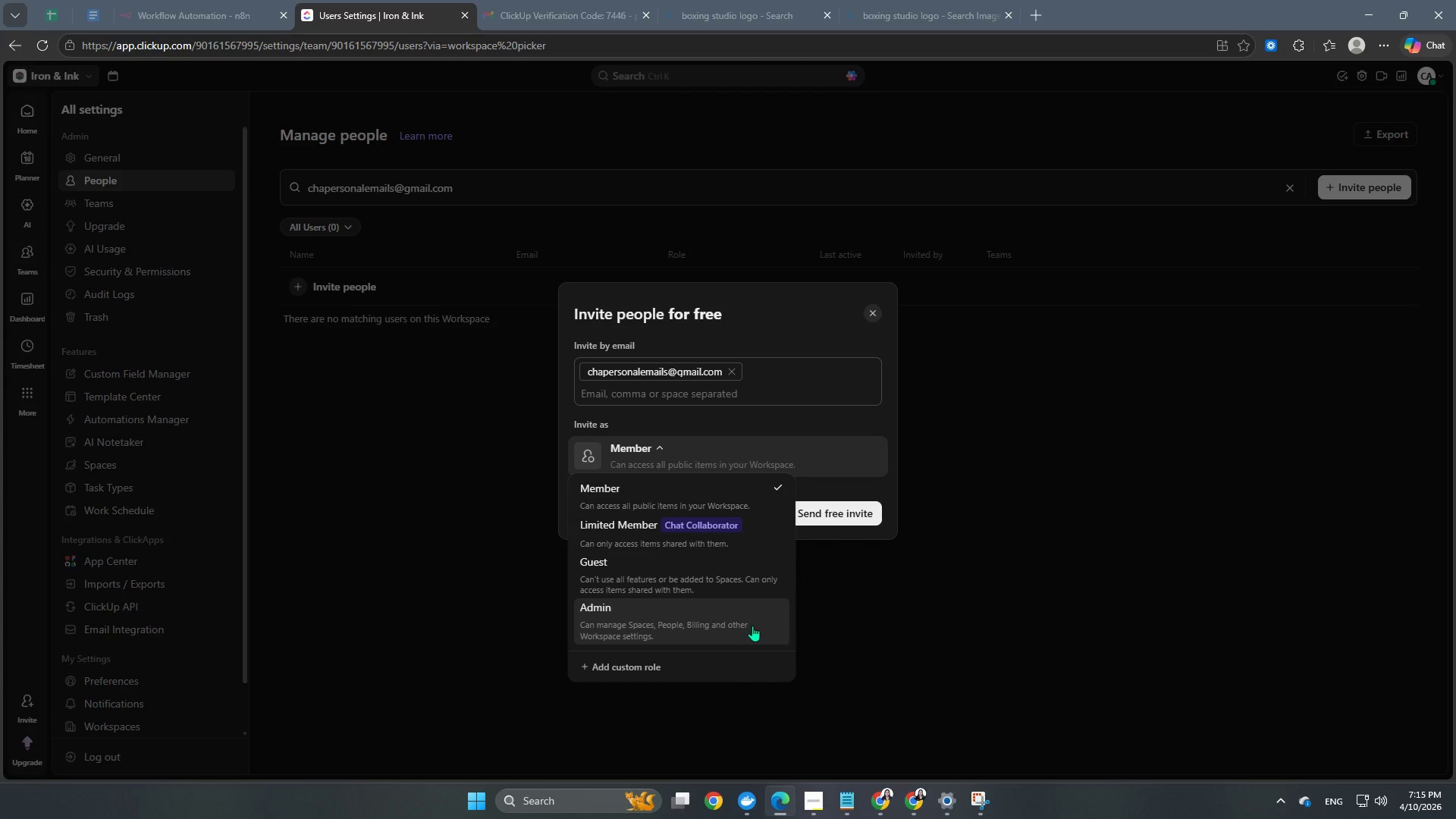 
left_click([754, 626])
 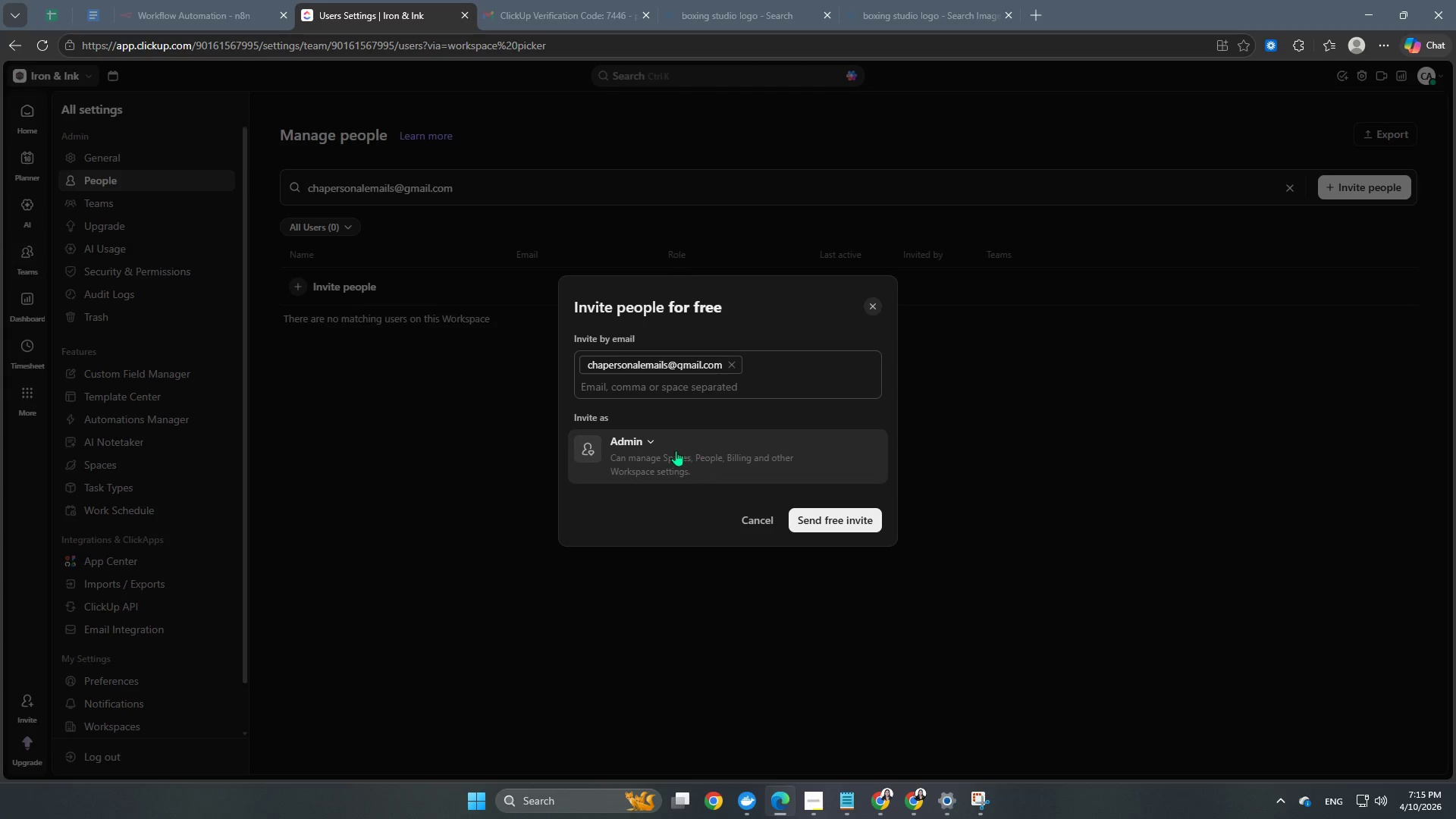 
left_click([676, 450])
 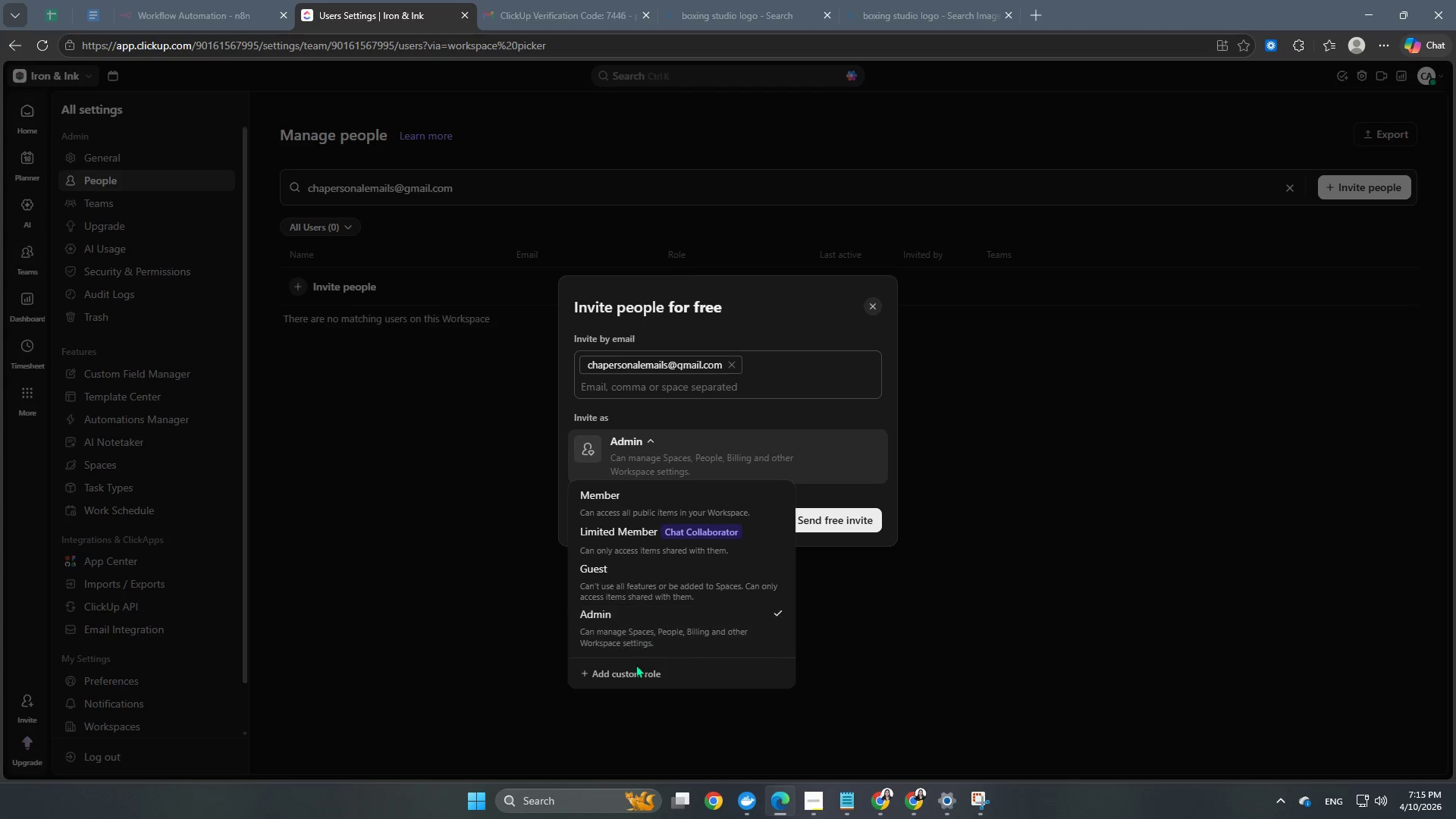 
left_click([633, 669])
 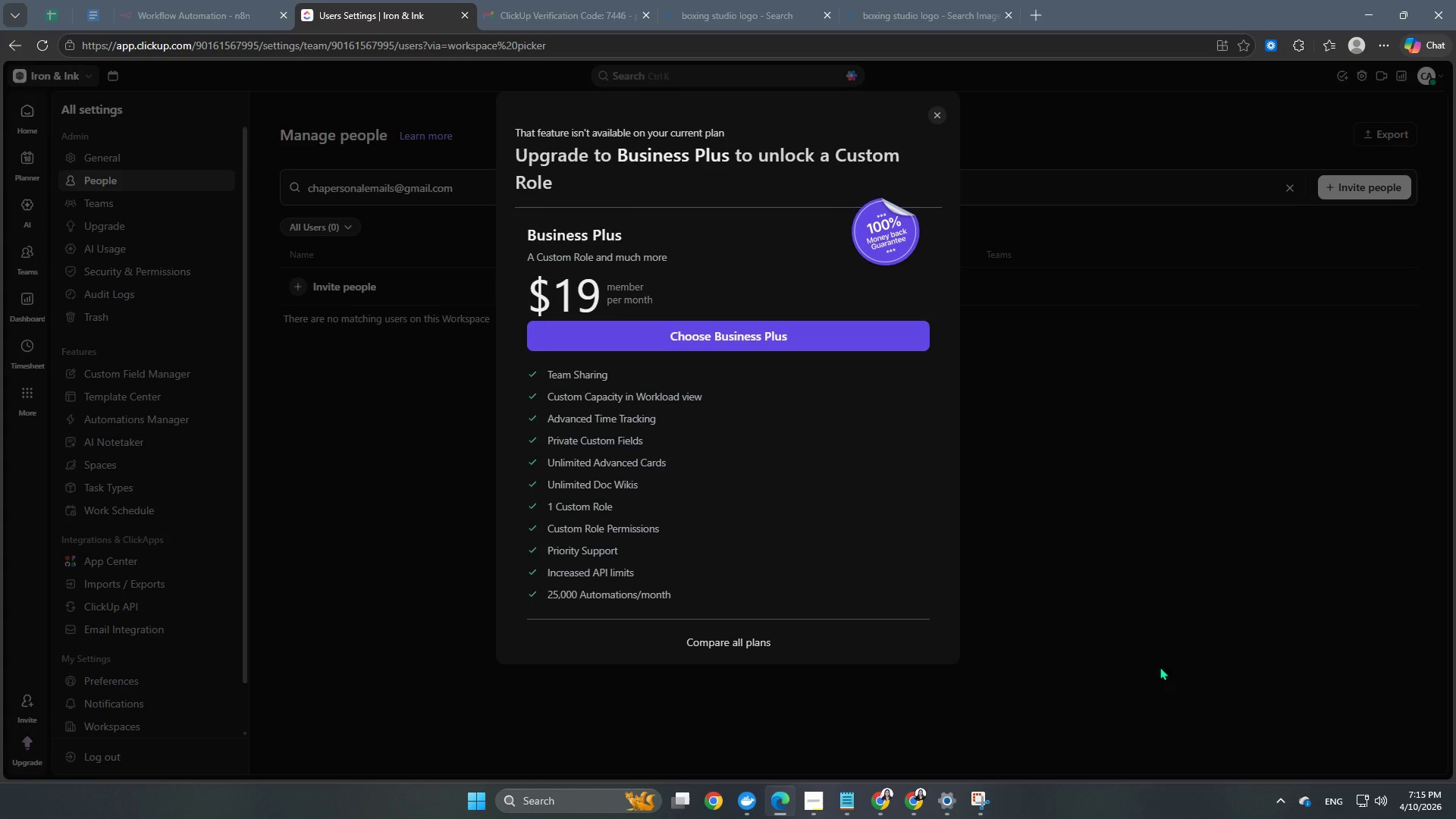 
left_click([977, 610])
 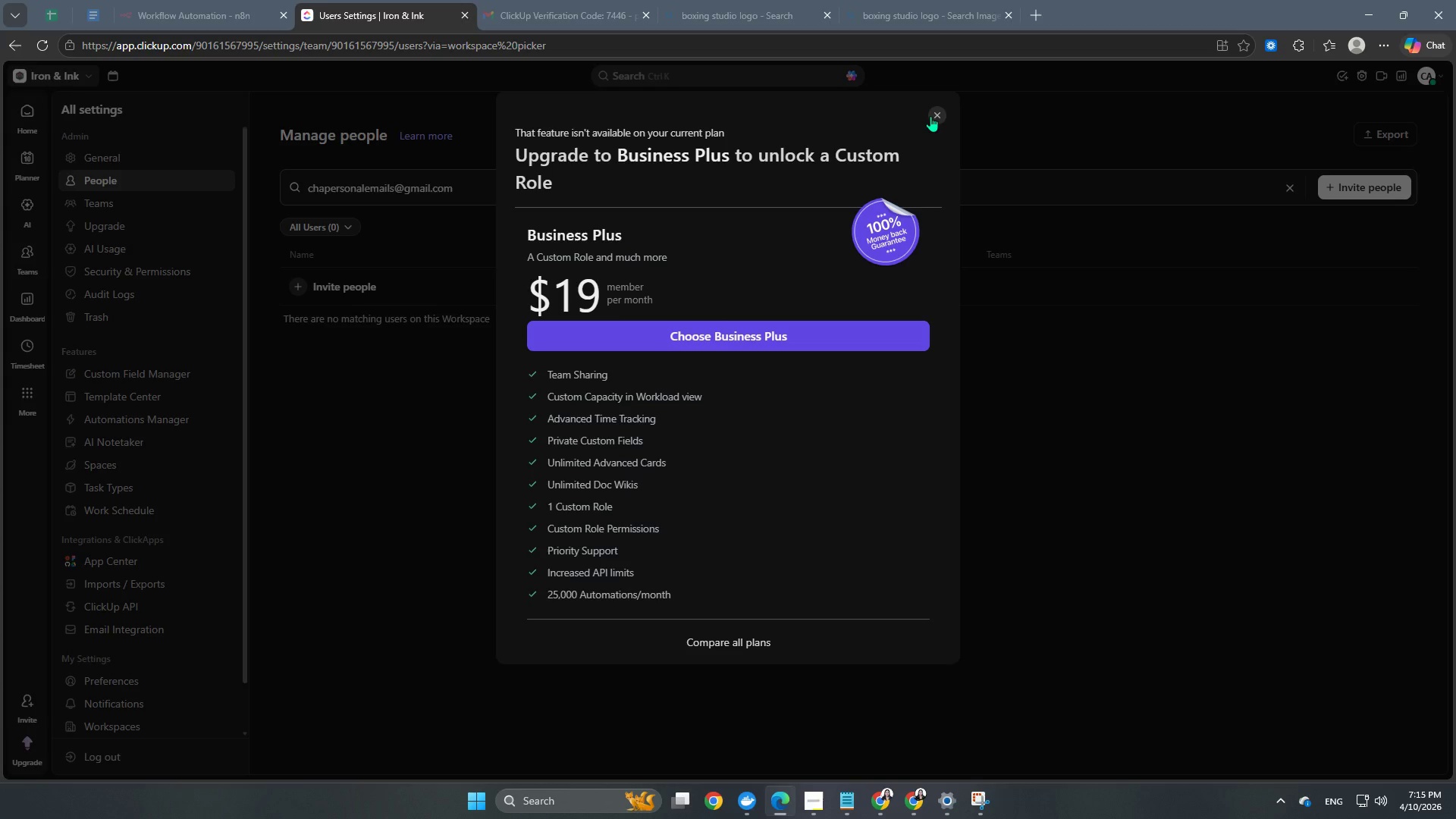 
left_click([934, 111])
 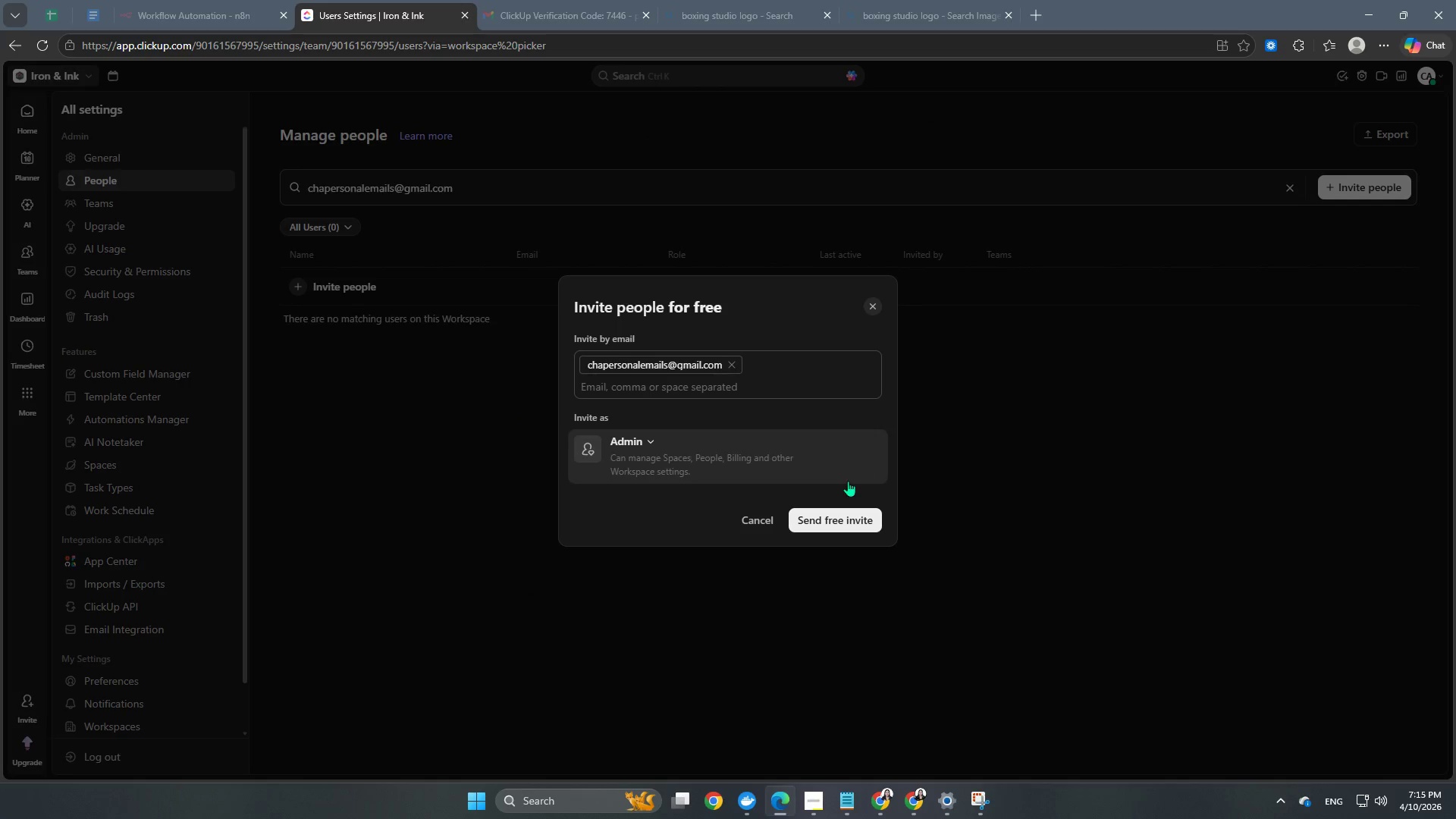 
scroll: coordinate [808, 442], scroll_direction: down, amount: 3.0
 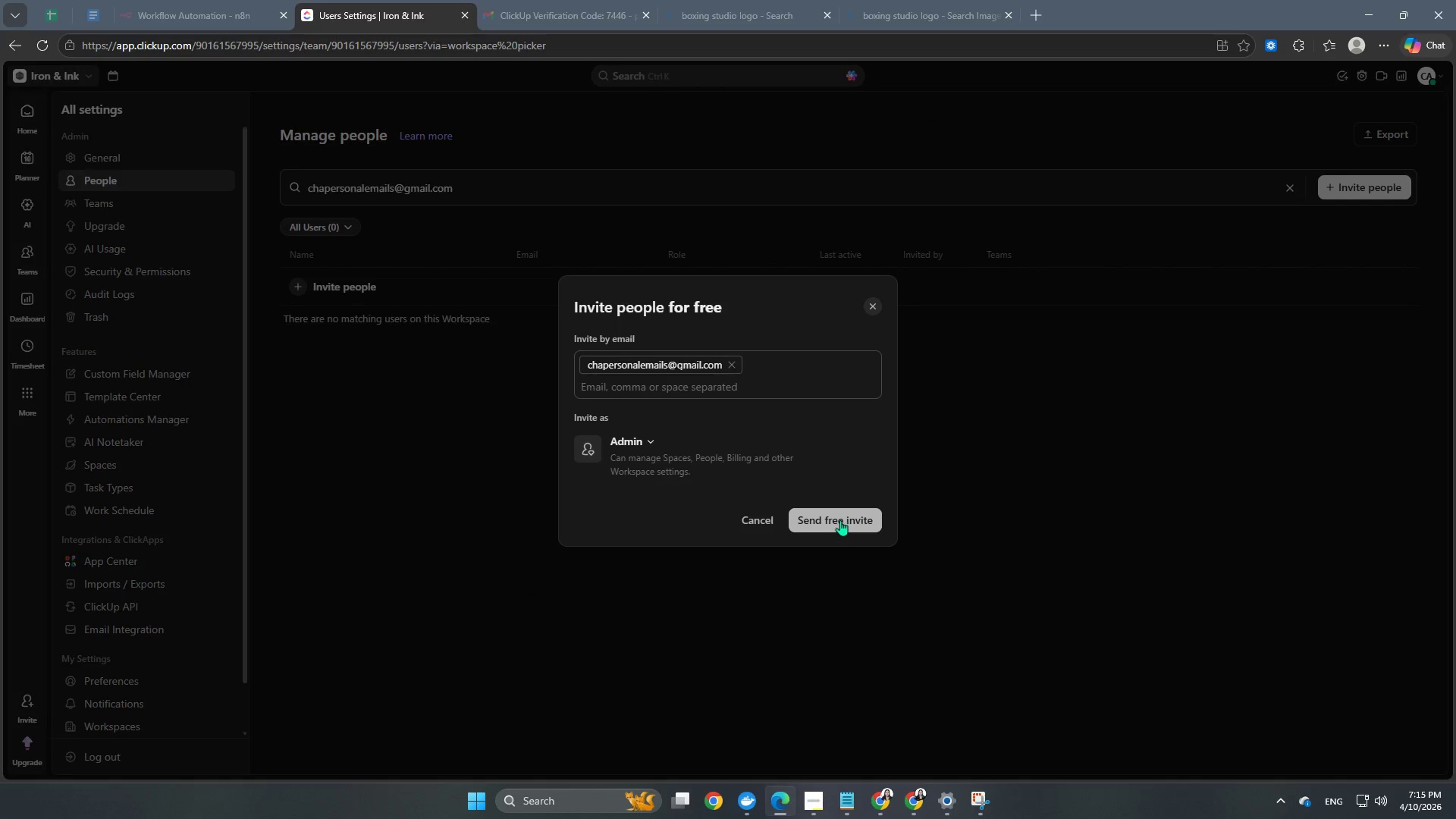 
left_click([840, 521])
 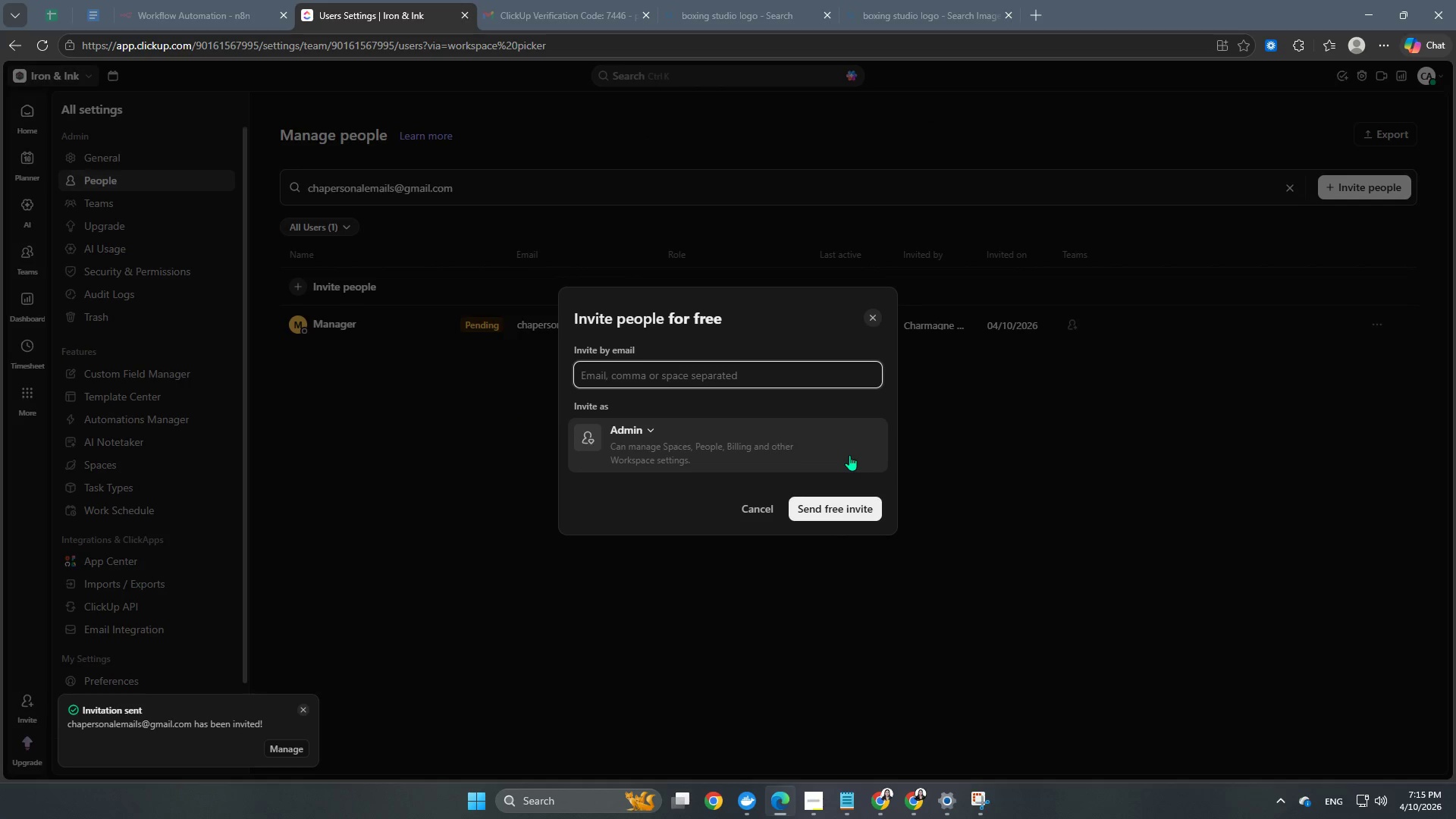 
wait(5.61)
 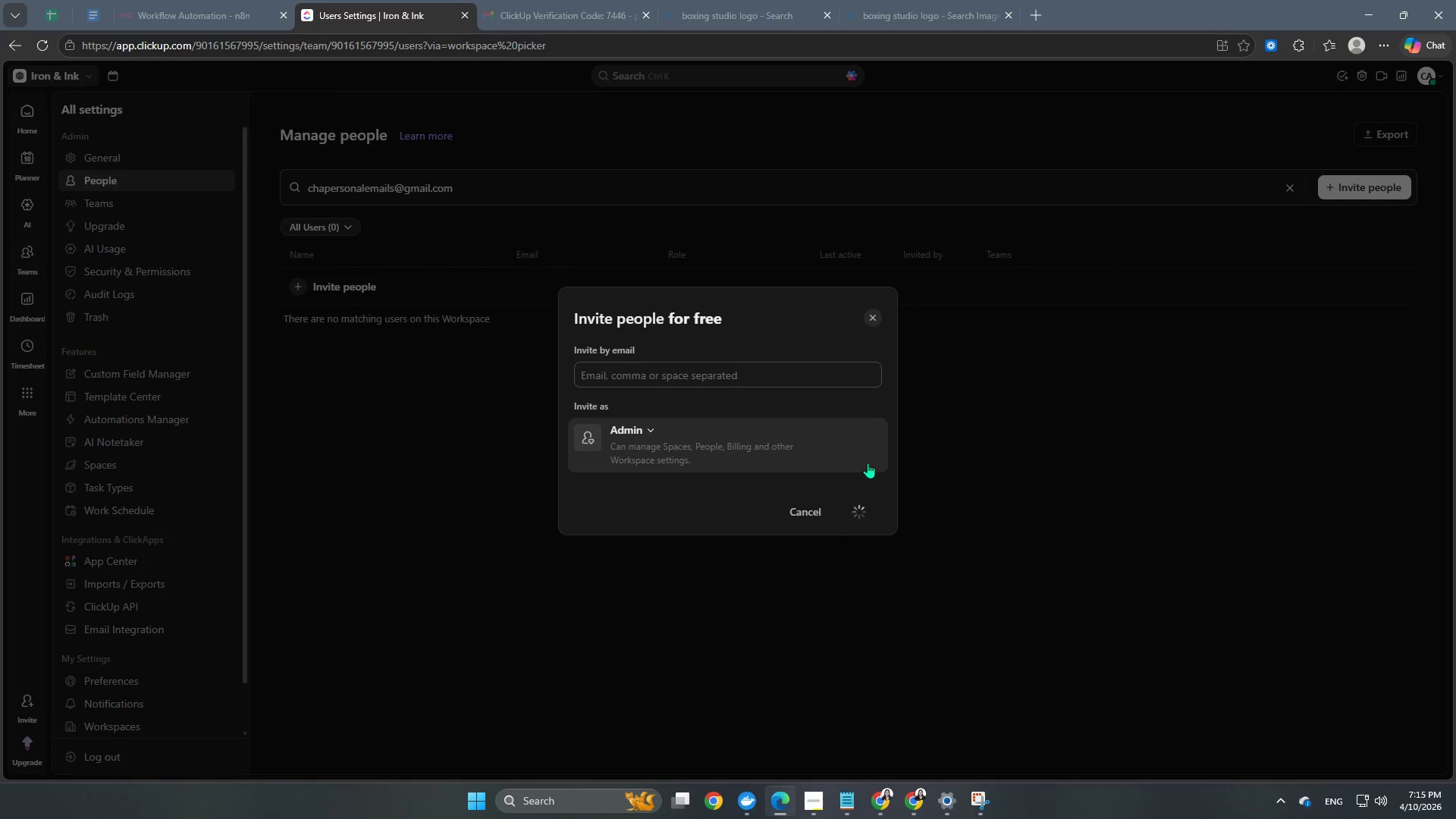 
left_click([971, 609])
 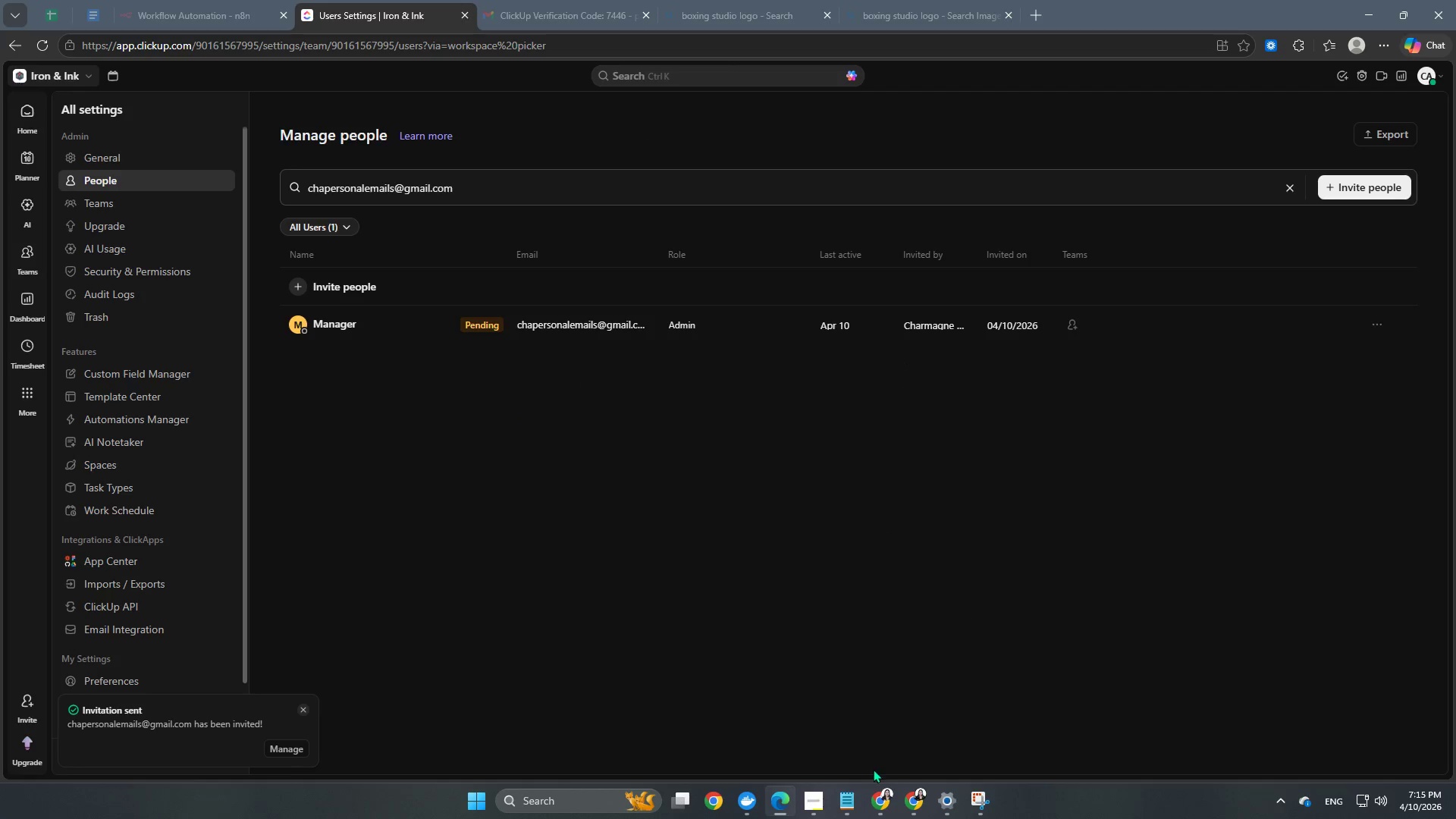 
left_click([922, 814])
 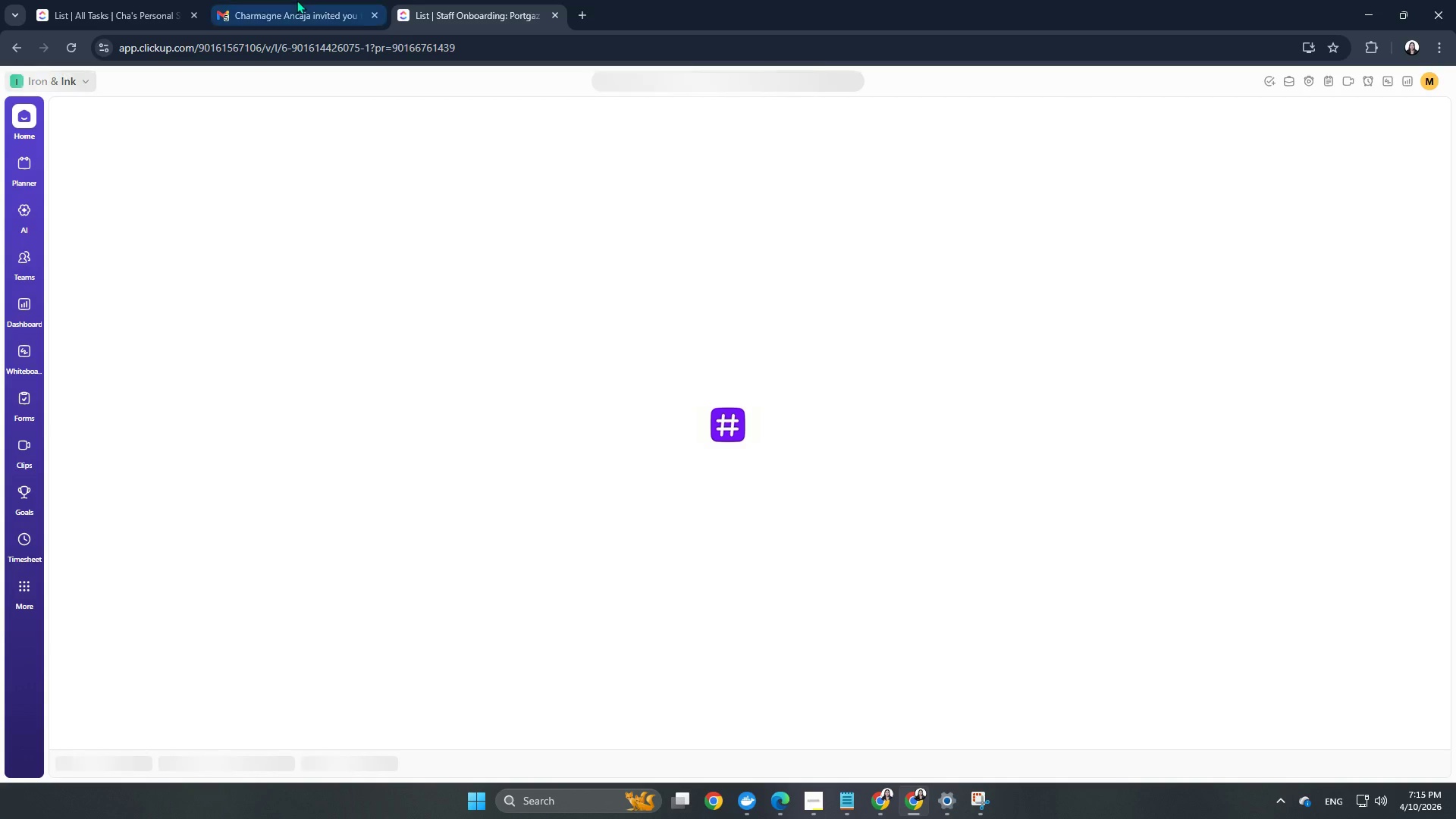 
left_click([297, 0])
 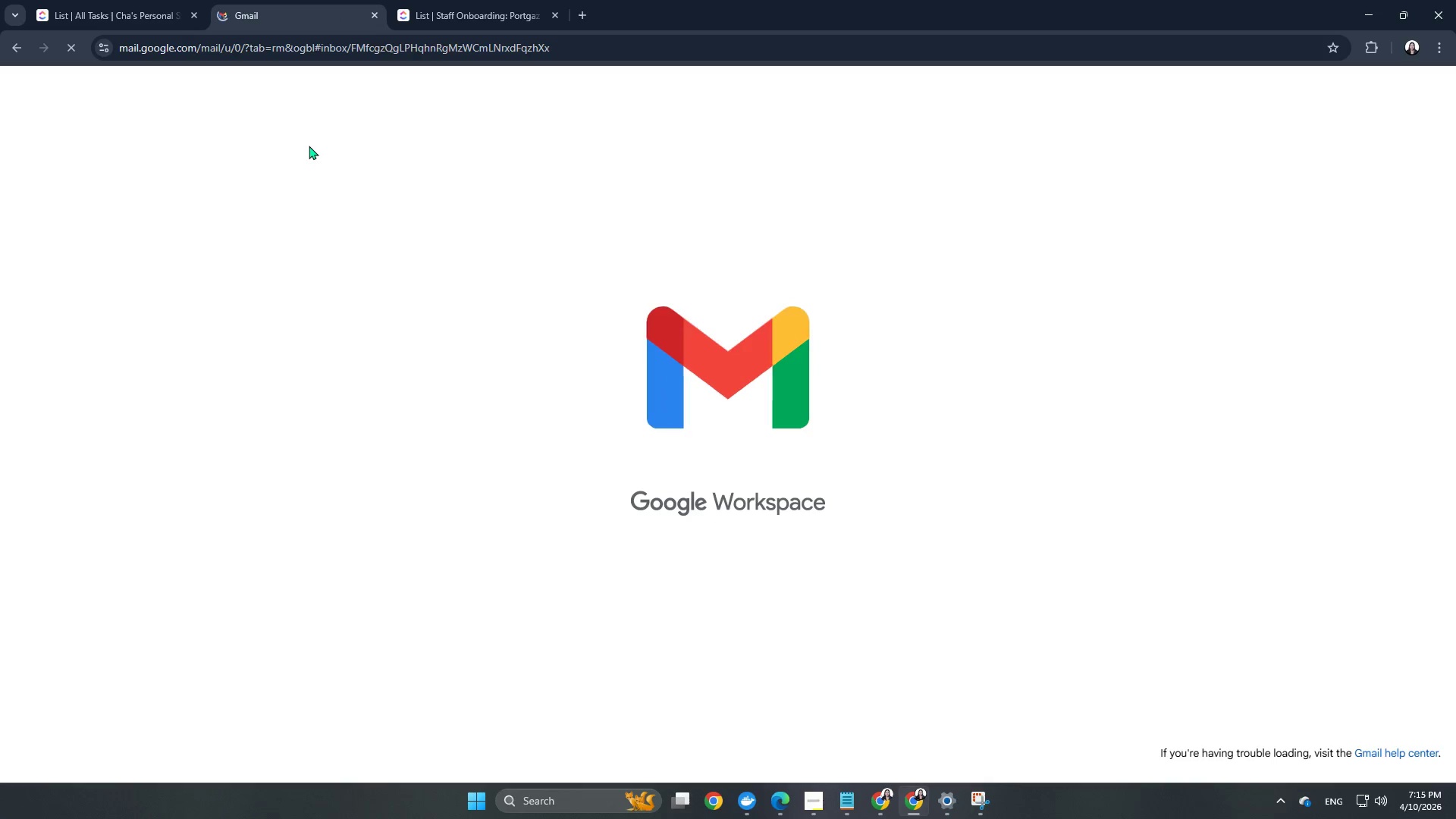 
left_click([552, 8])
 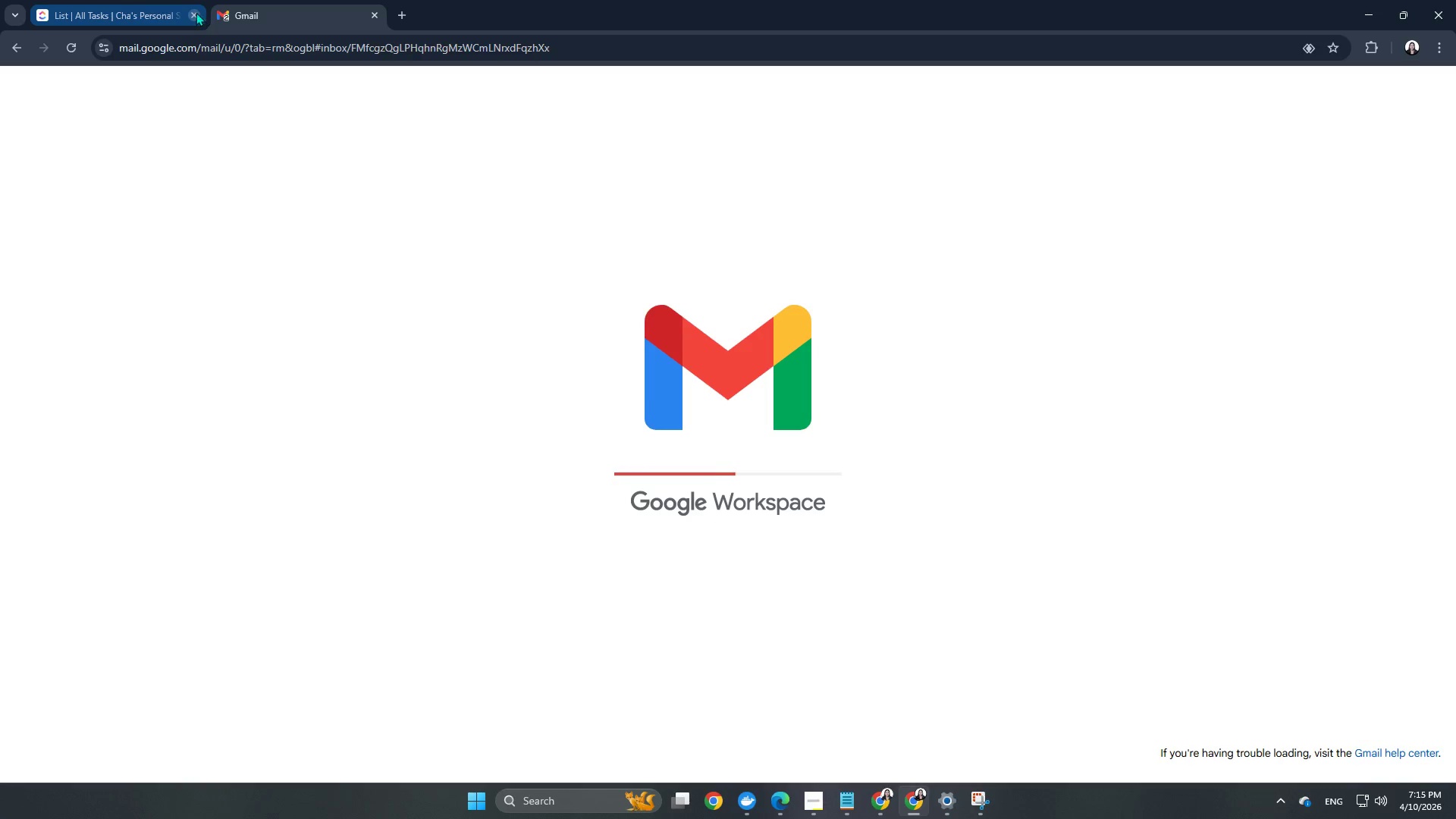 
left_click([193, 13])
 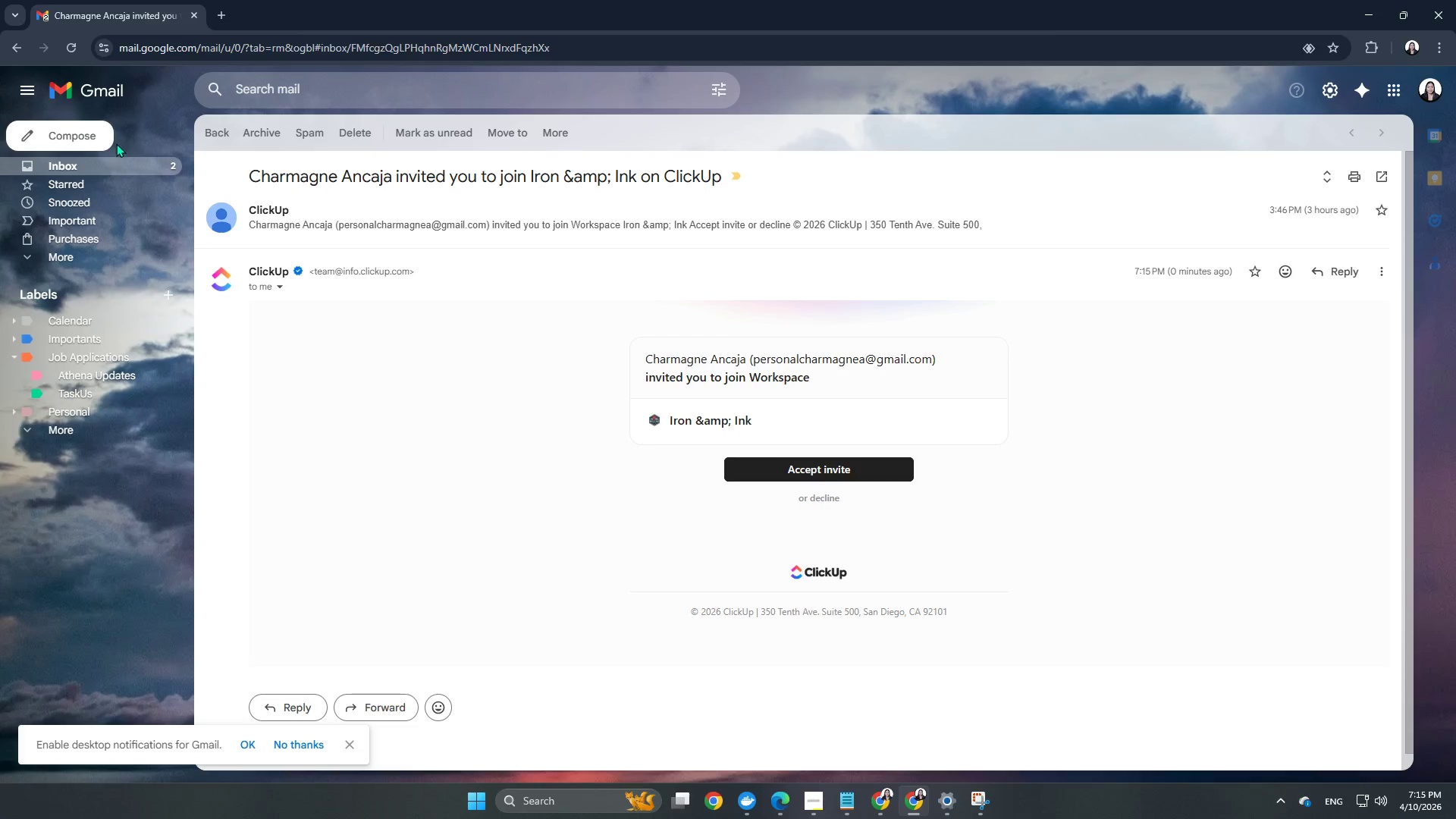 
left_click([116, 171])
 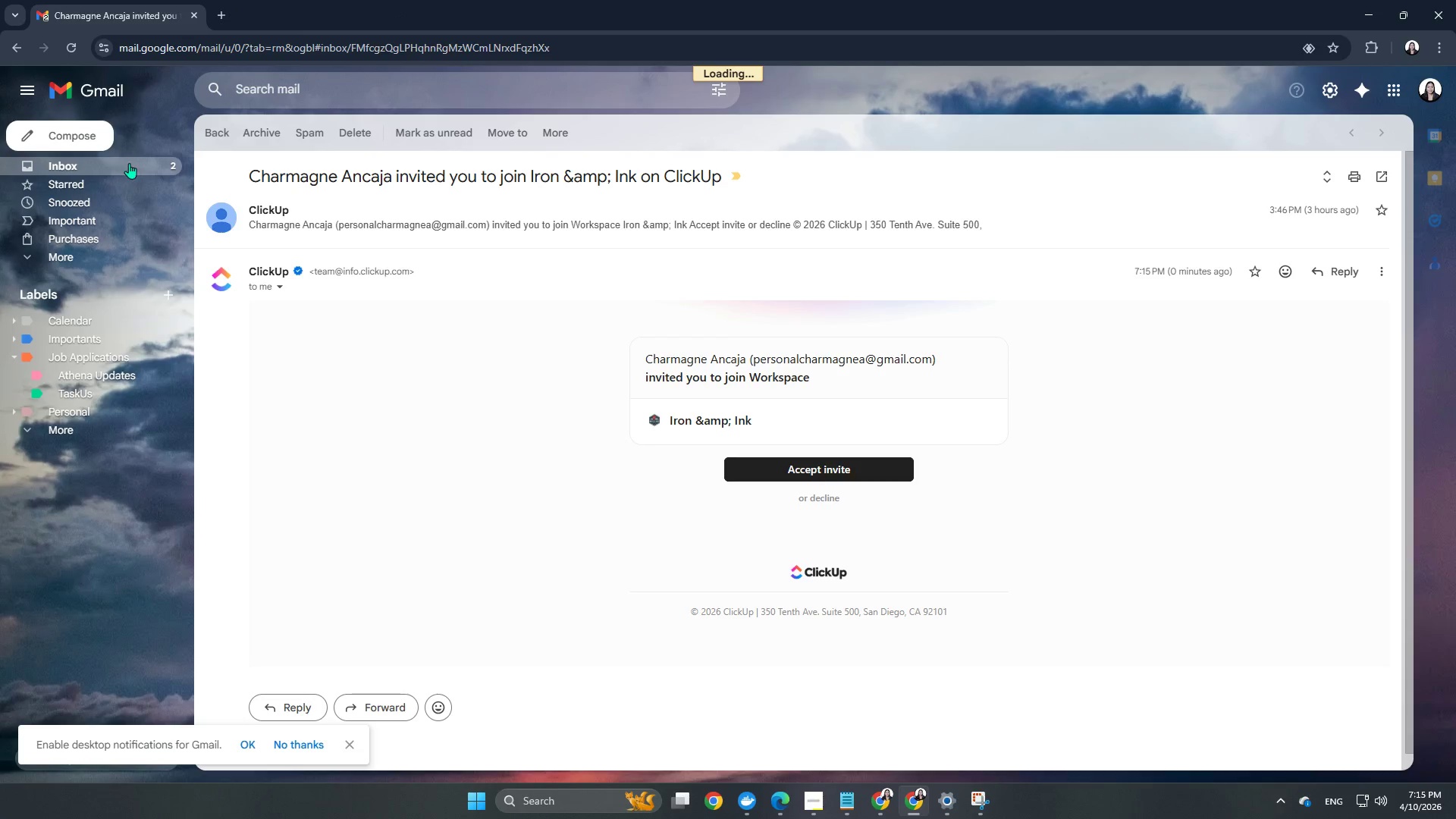 
left_click([129, 162])
 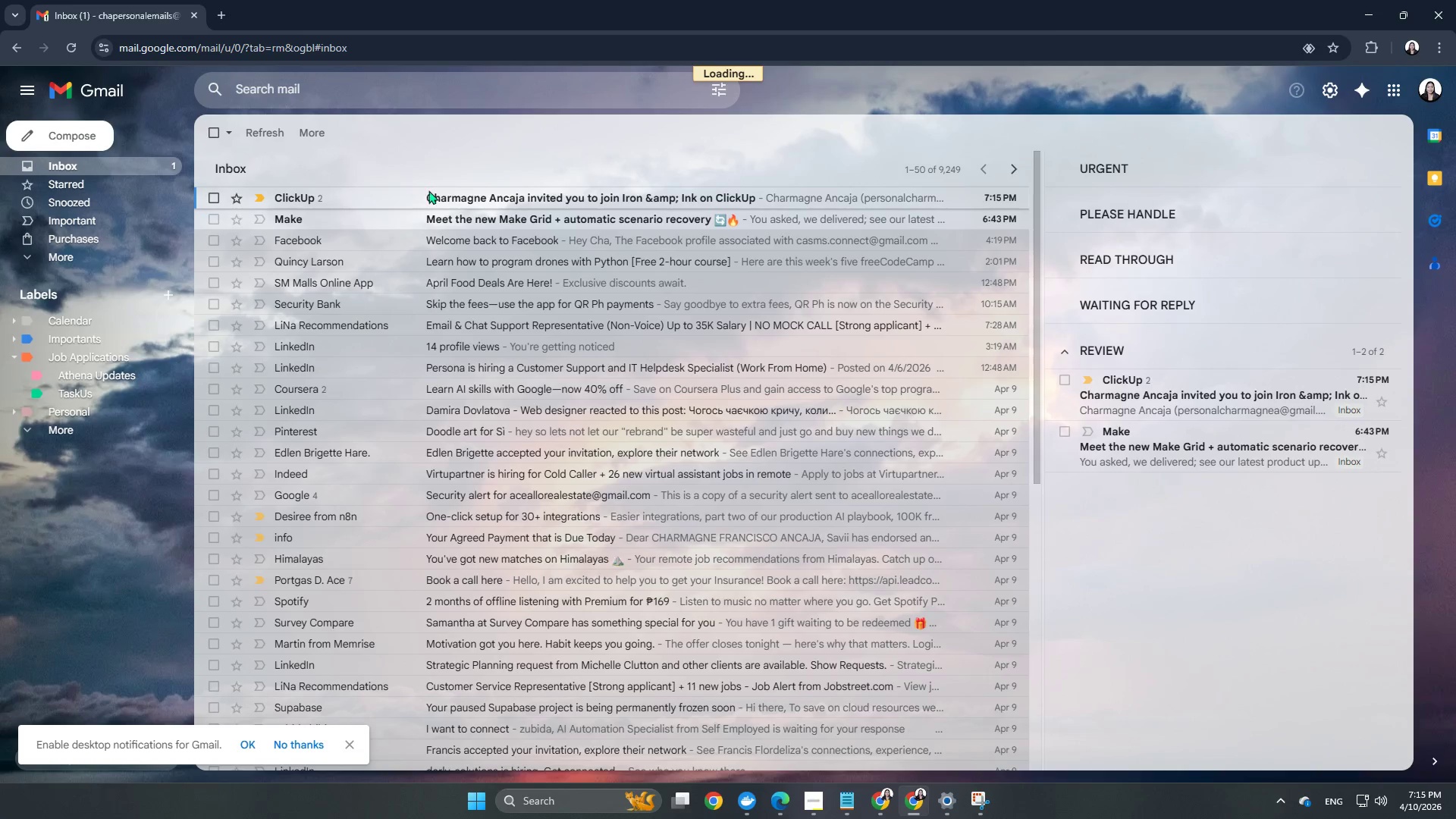 
left_click([448, 198])
 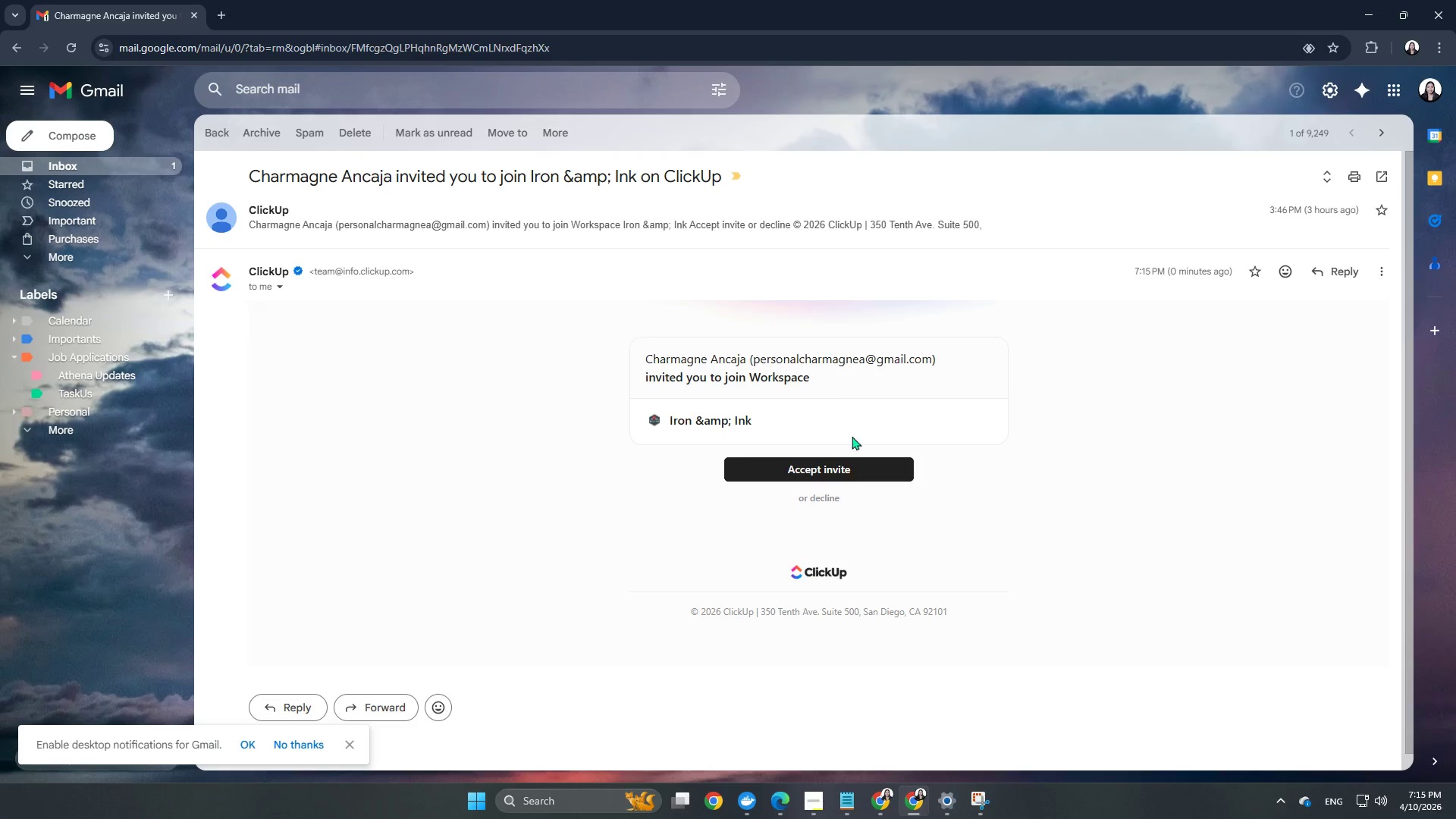 
scroll: coordinate [768, 455], scroll_direction: down, amount: 6.0
 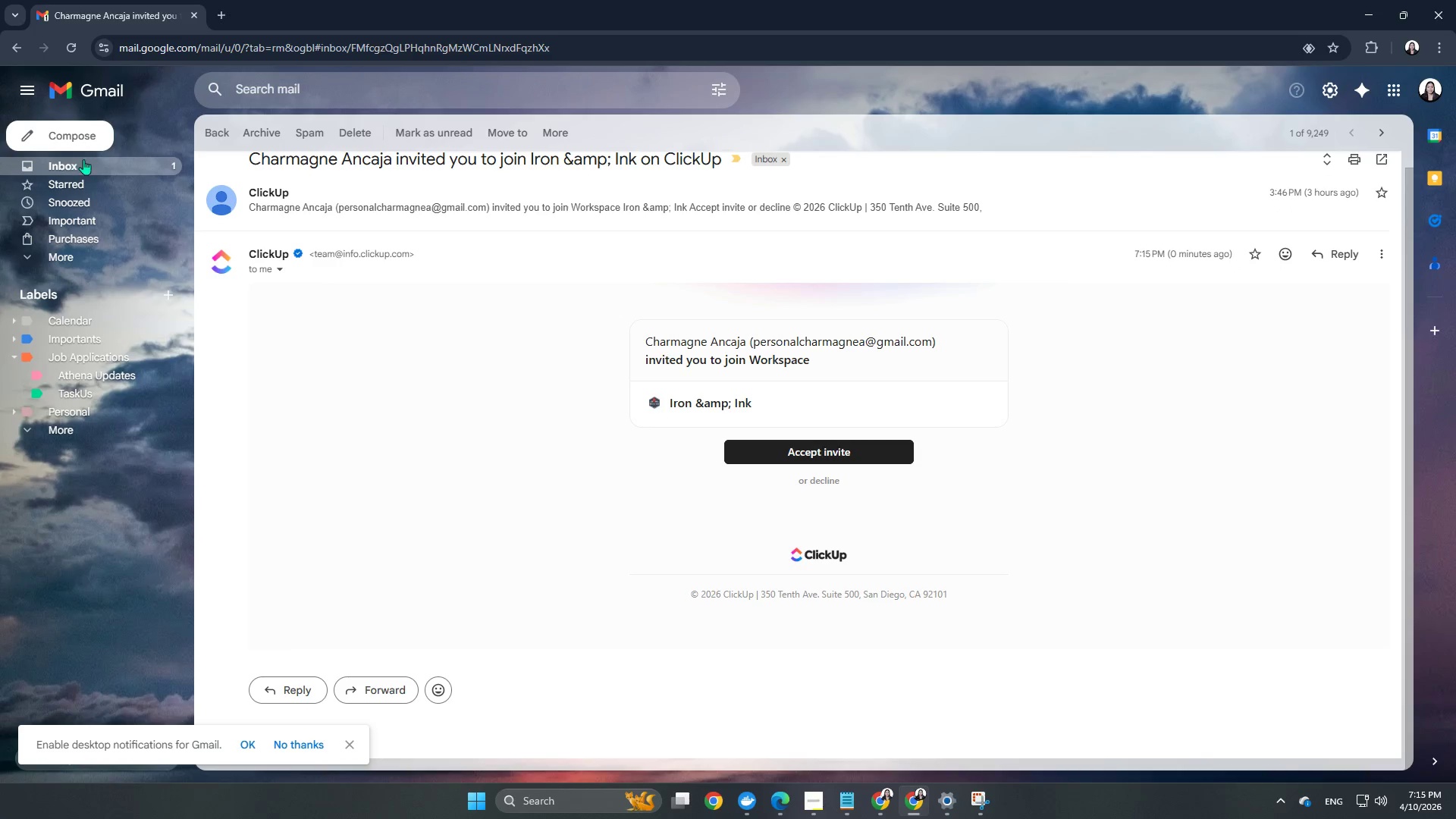 
left_click([92, 160])
 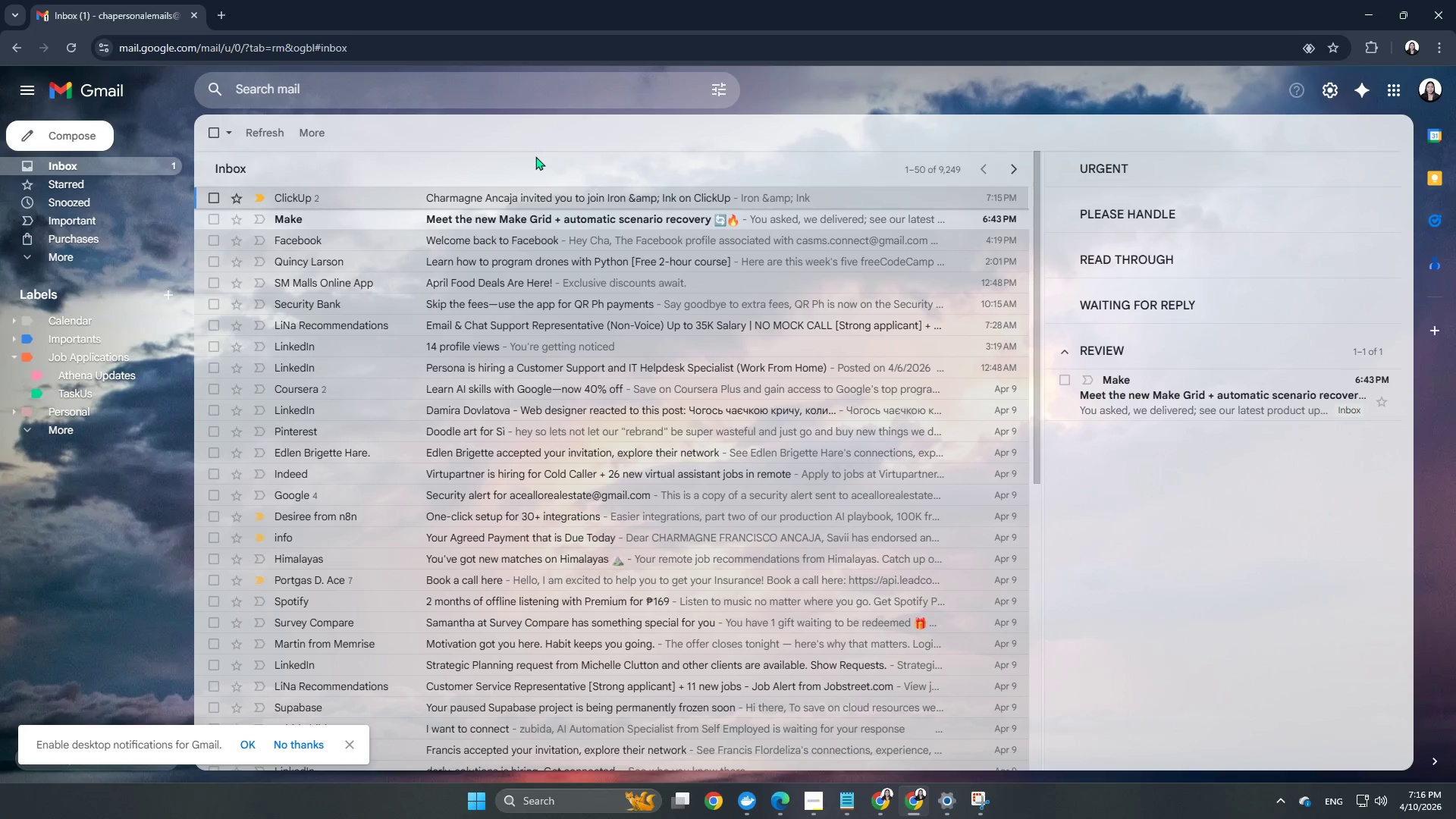 
left_click([525, 189])
 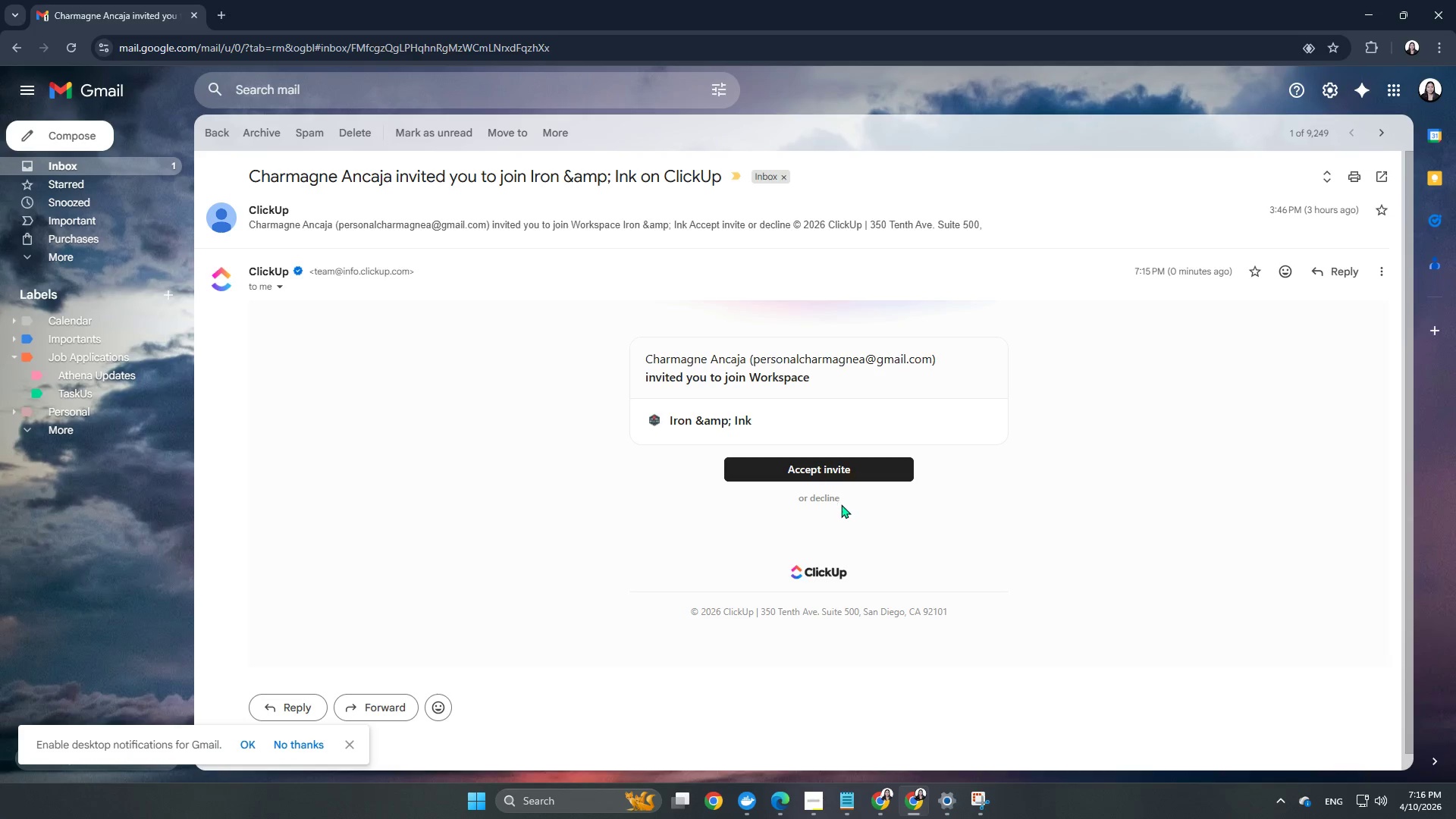 
left_click([850, 466])
 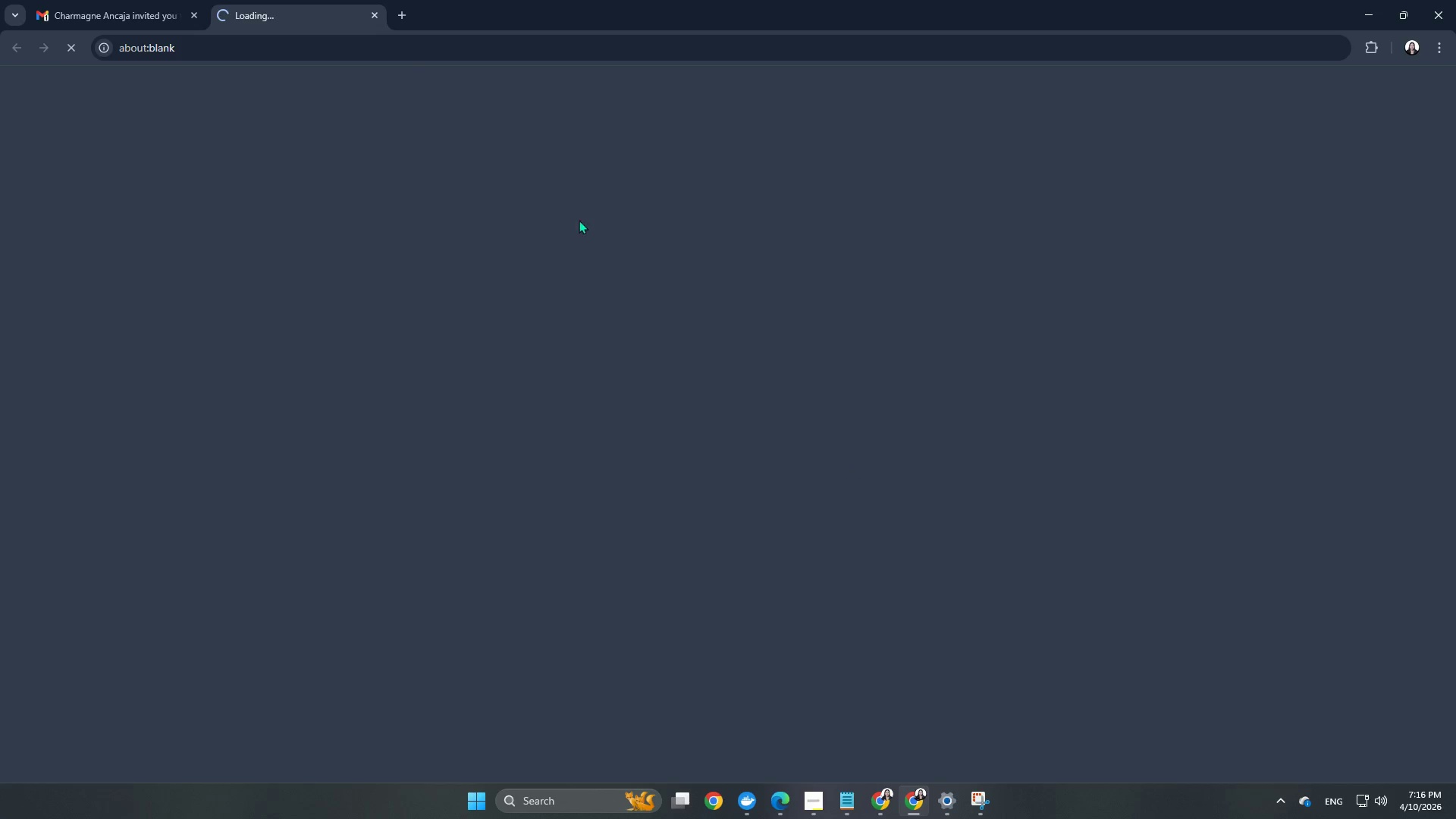 
mouse_move([190, 16])
 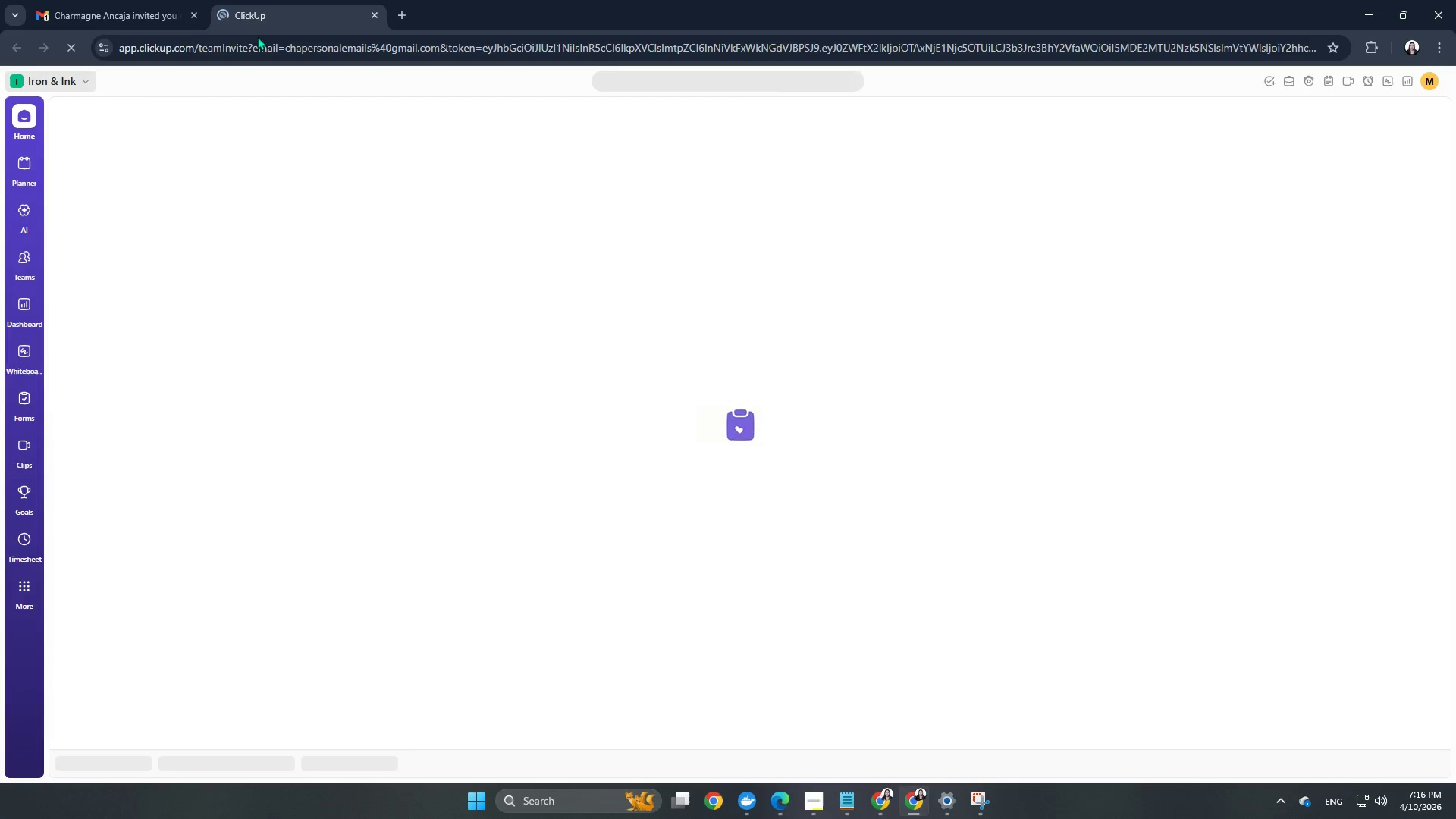 
left_click([95, 0])
 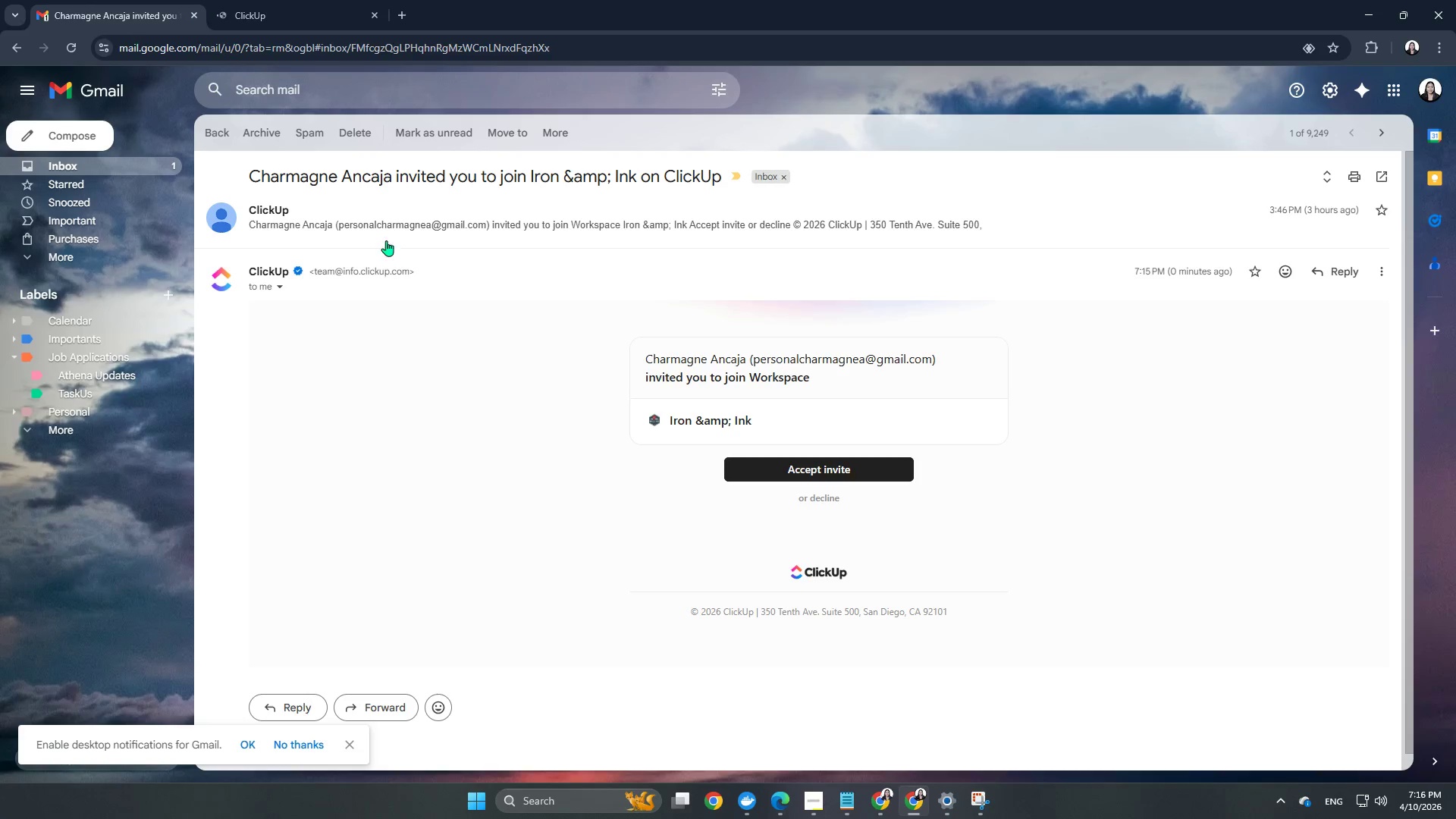 
scroll: coordinate [593, 553], scroll_direction: down, amount: 14.0
 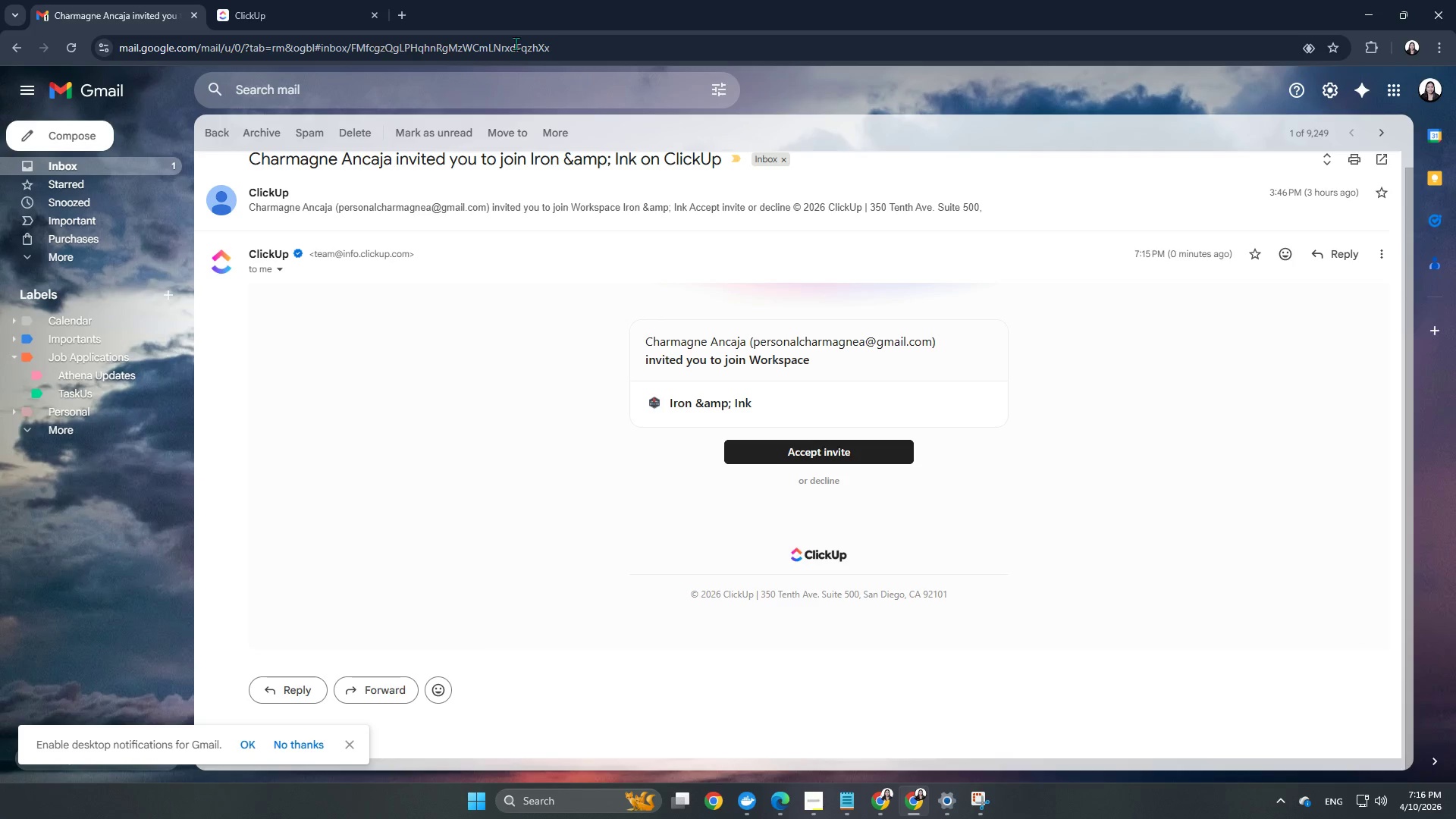 
left_click([297, 0])
 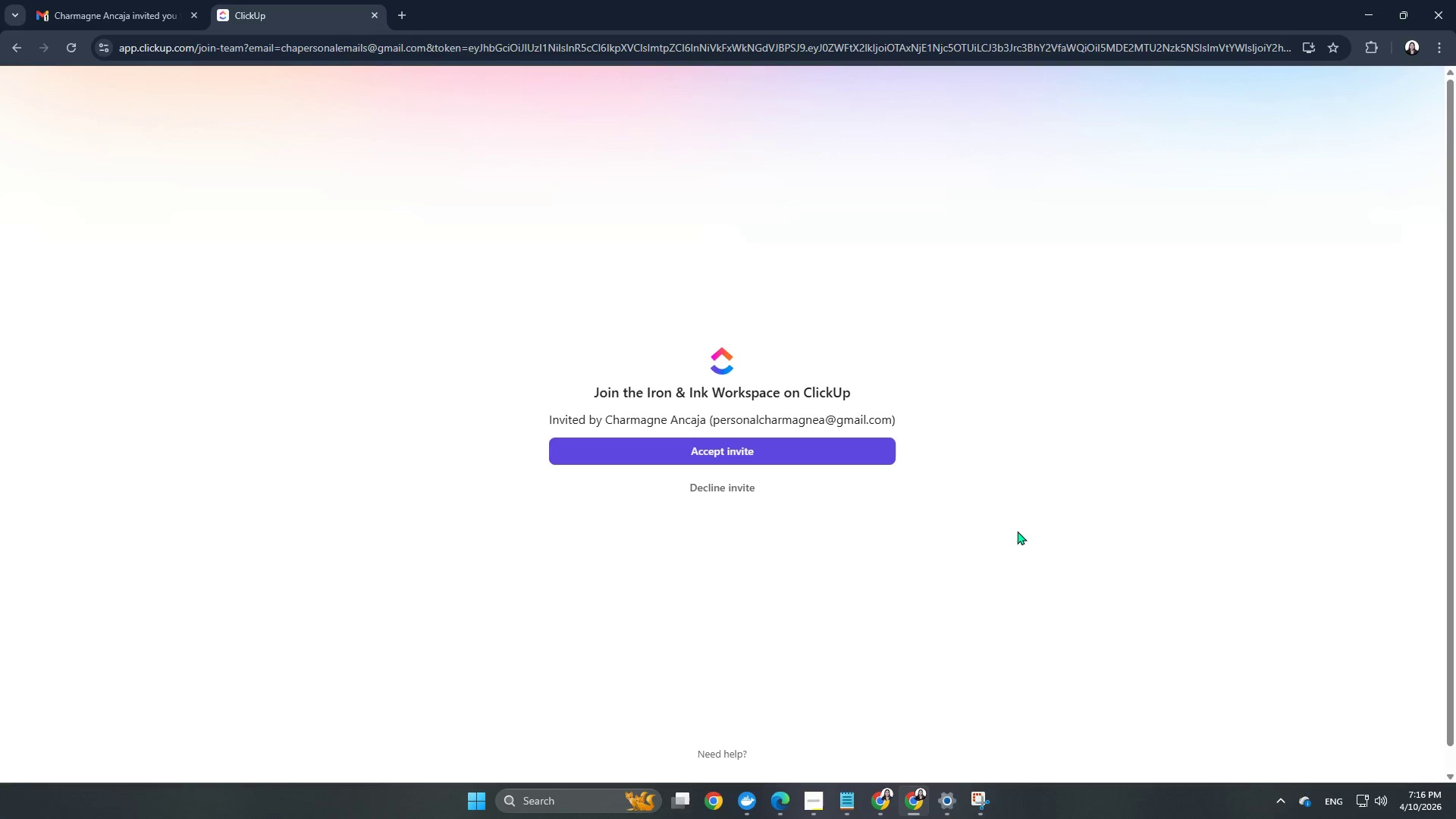 
left_click([841, 455])
 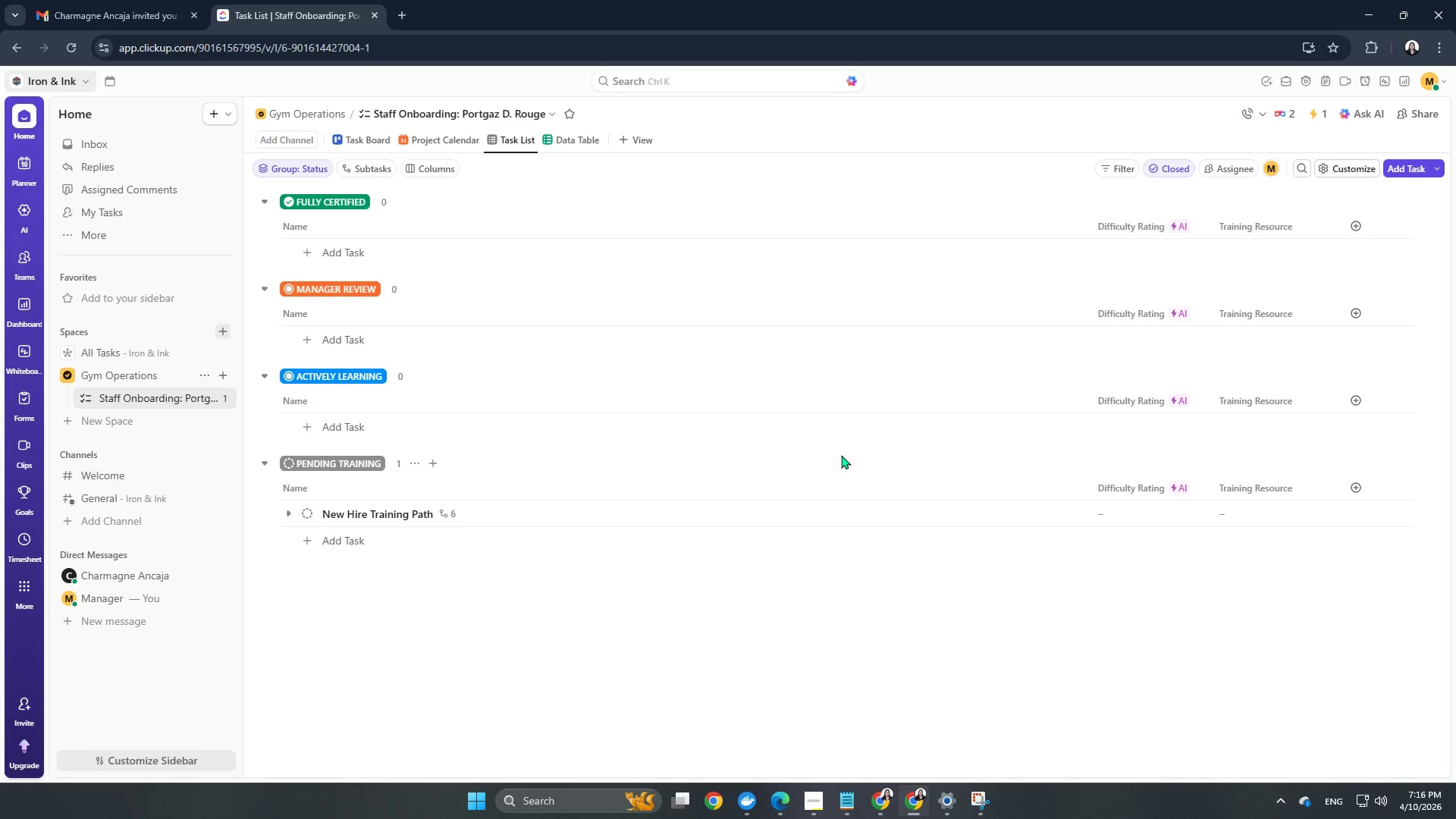 
wait(20.12)
 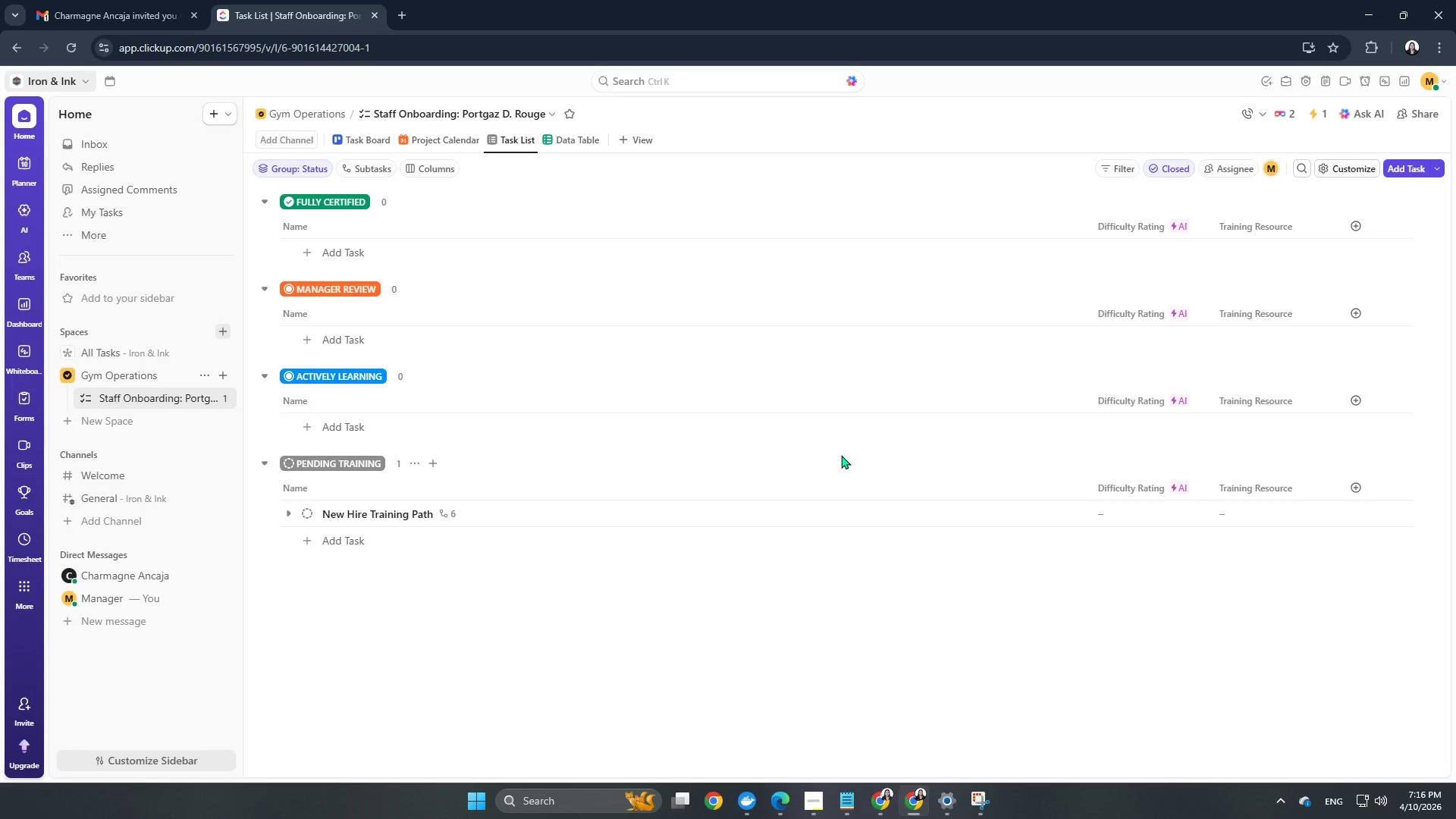 
left_click([777, 814])
 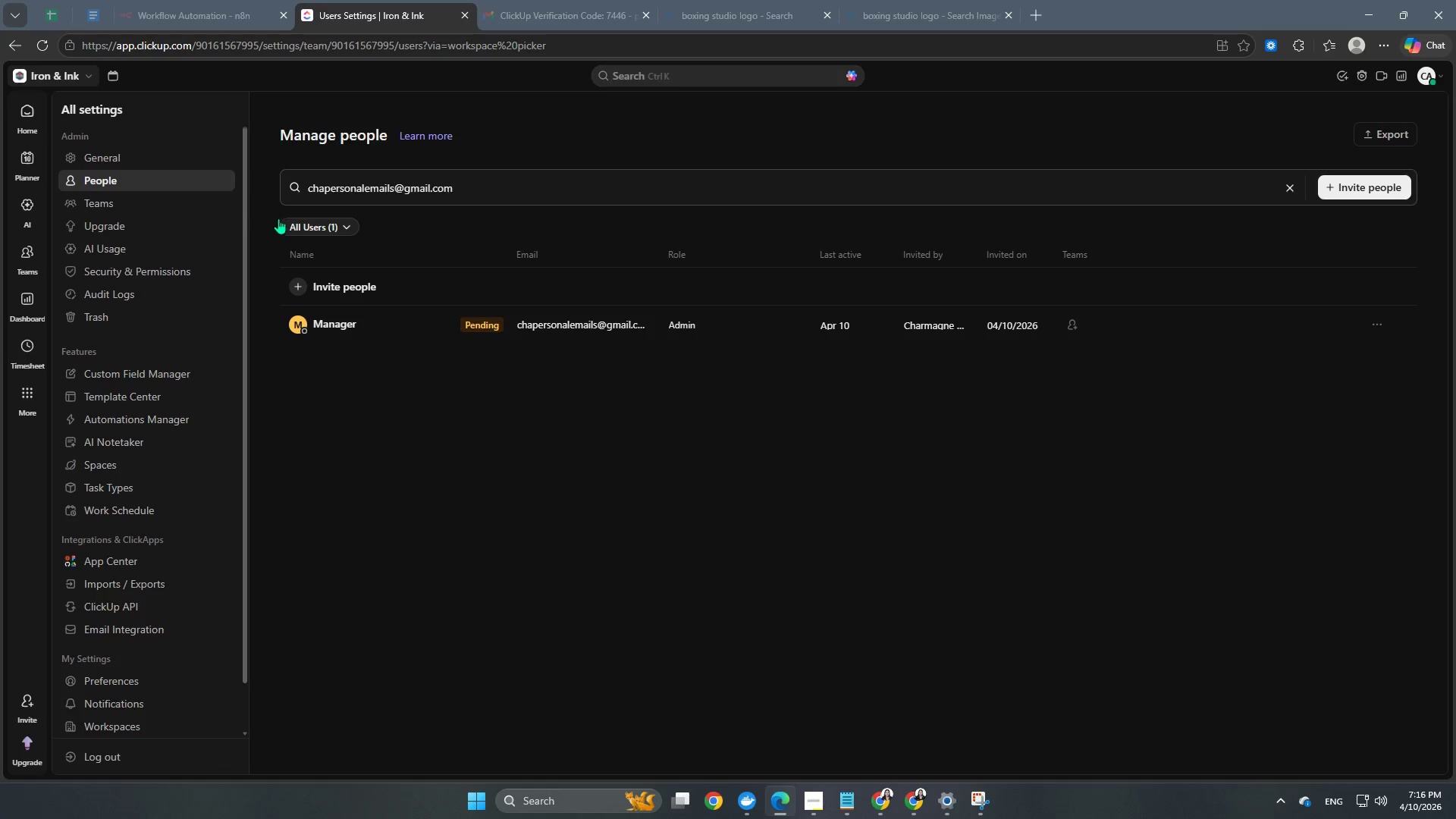 
left_click([332, 221])
 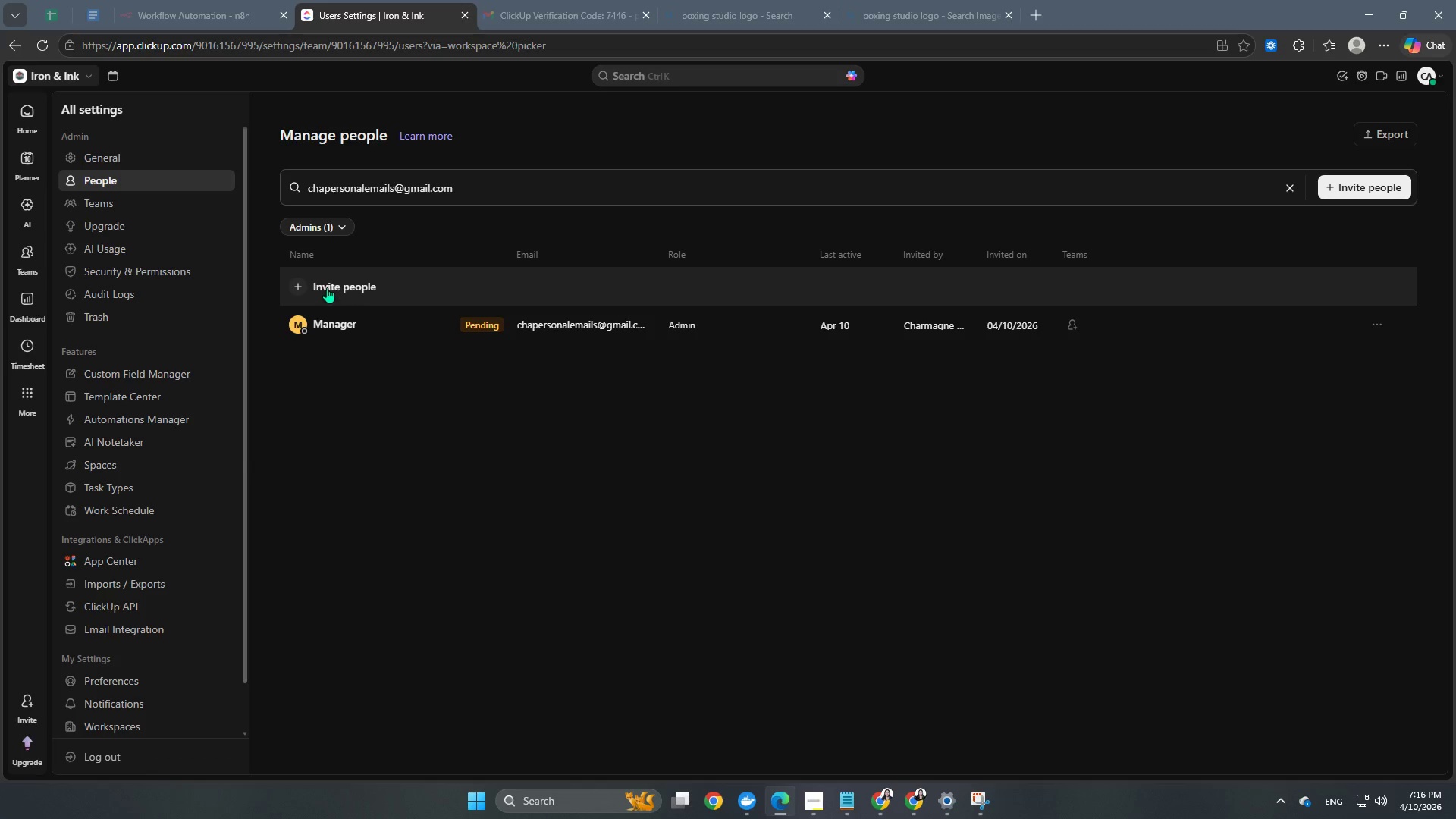 
left_click([328, 233])
 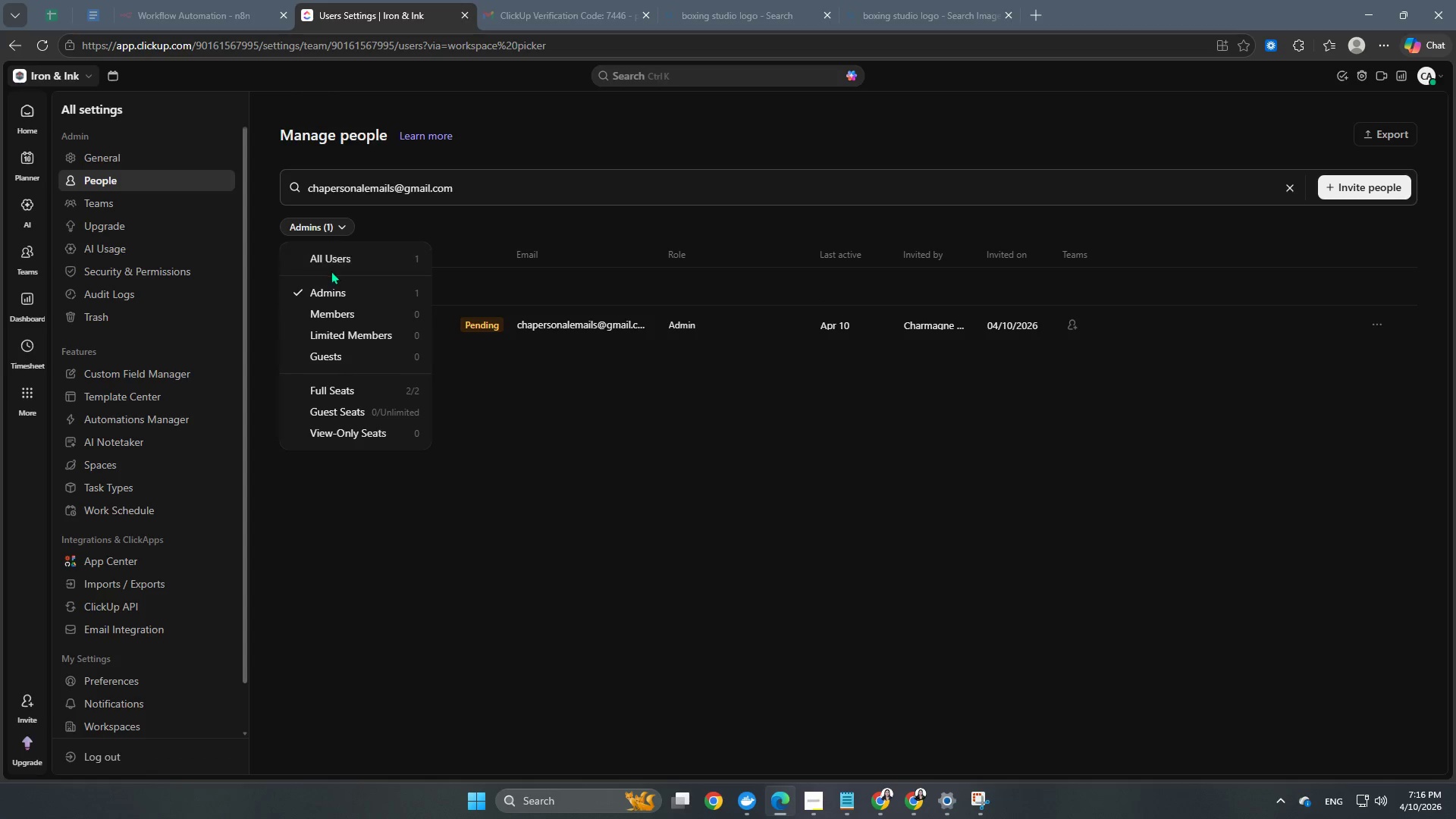 
left_click([336, 260])
 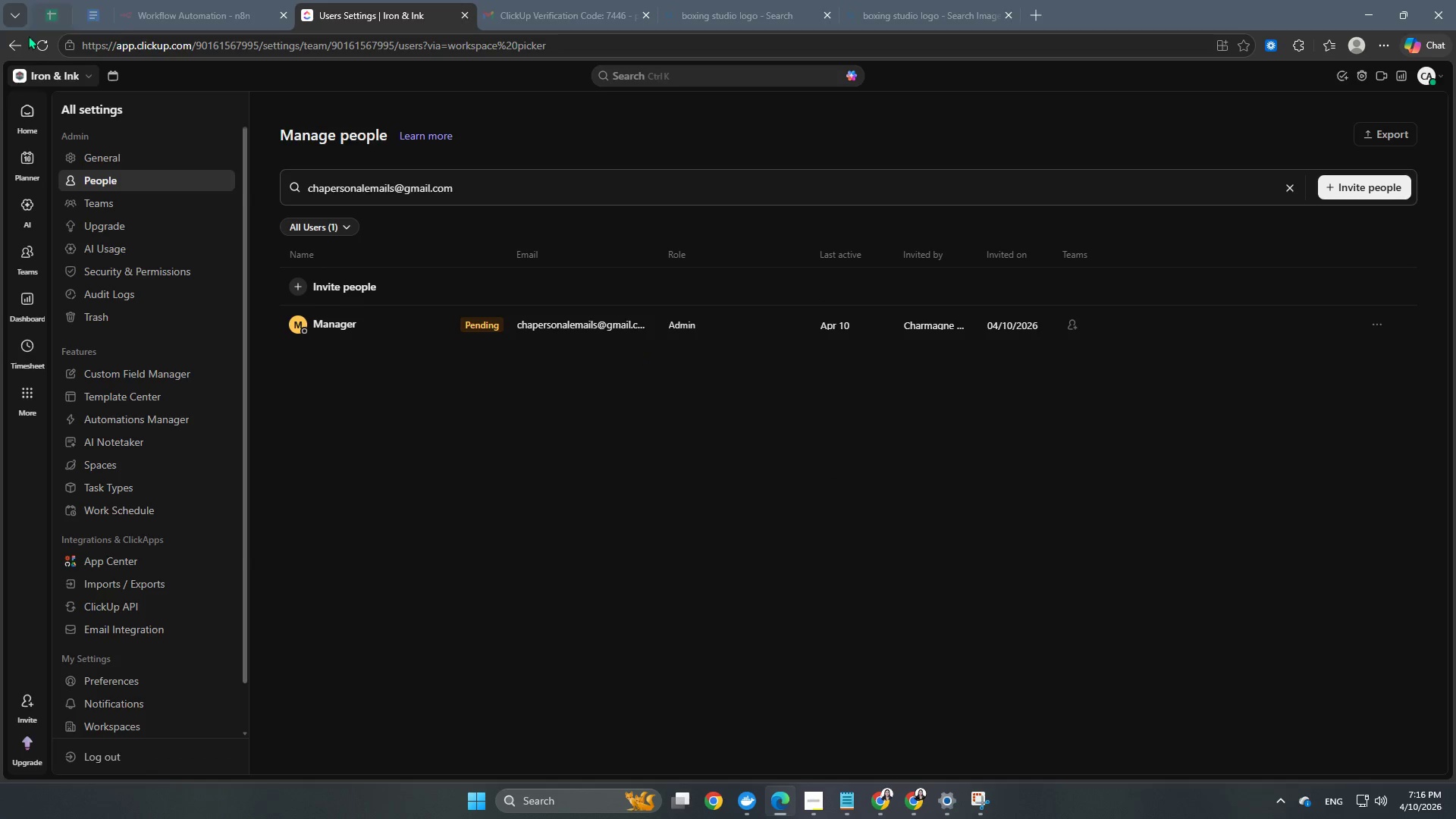 
left_click([45, 42])
 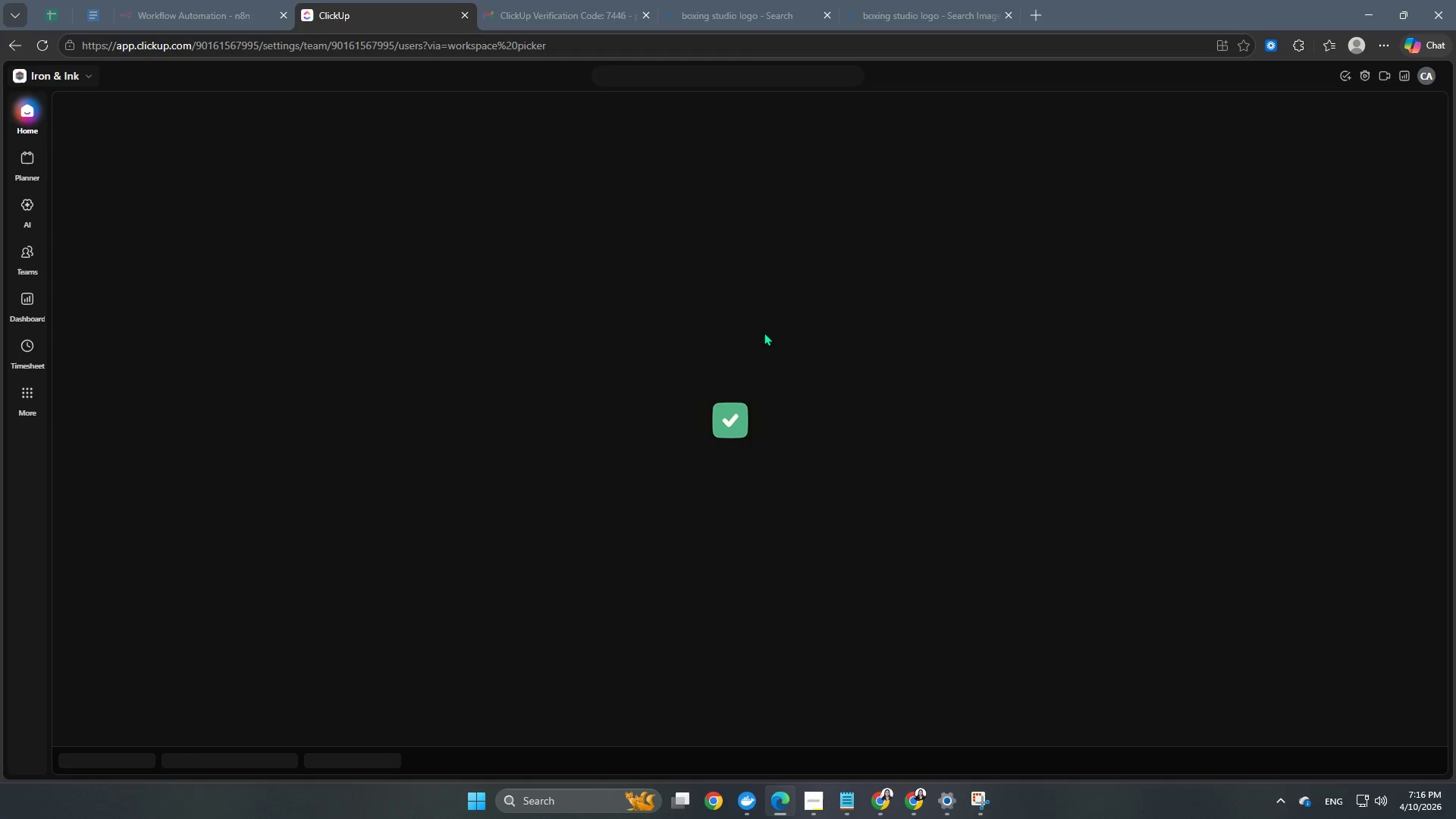 
wait(14.42)
 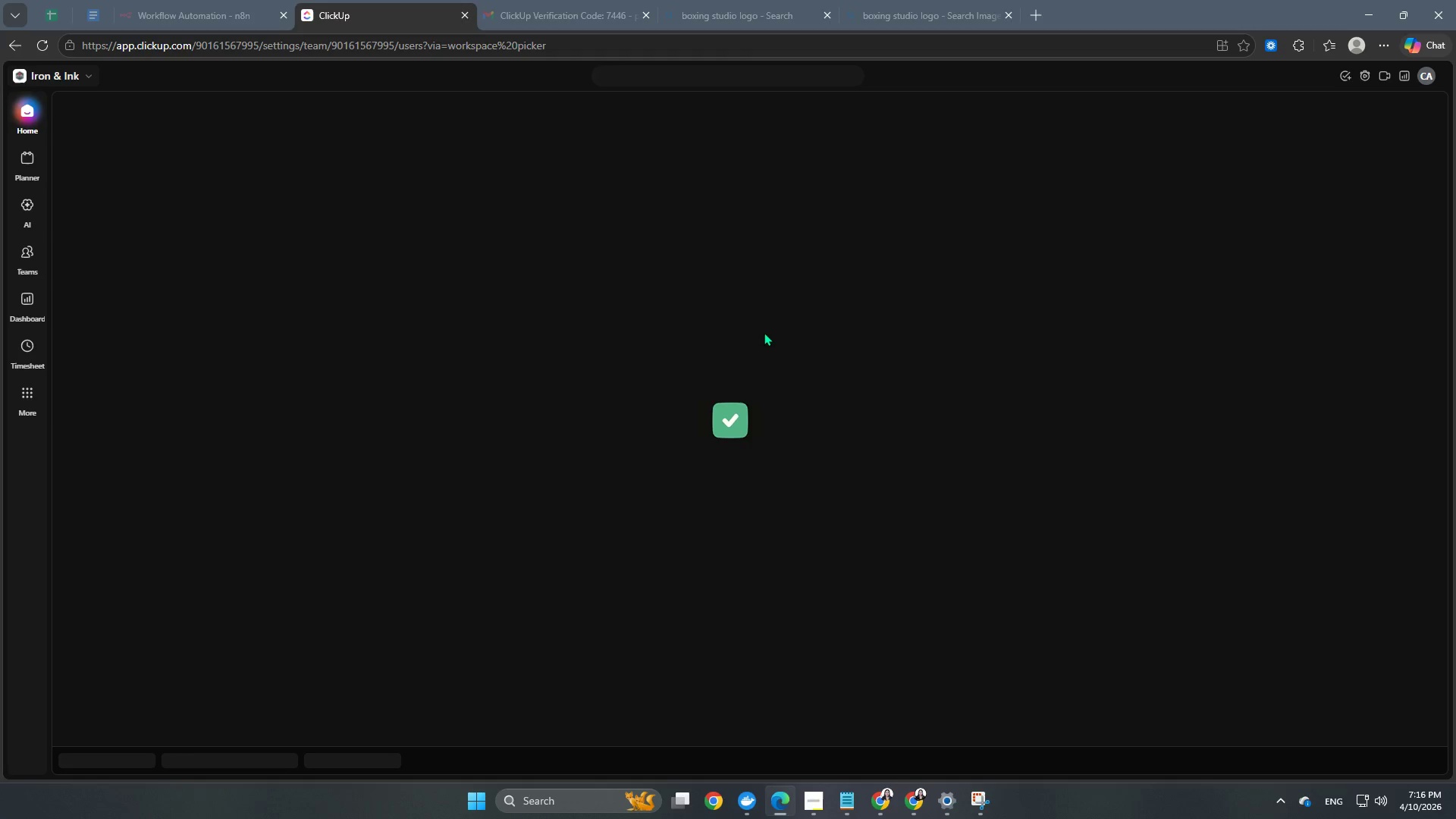 
left_click([33, 122])
 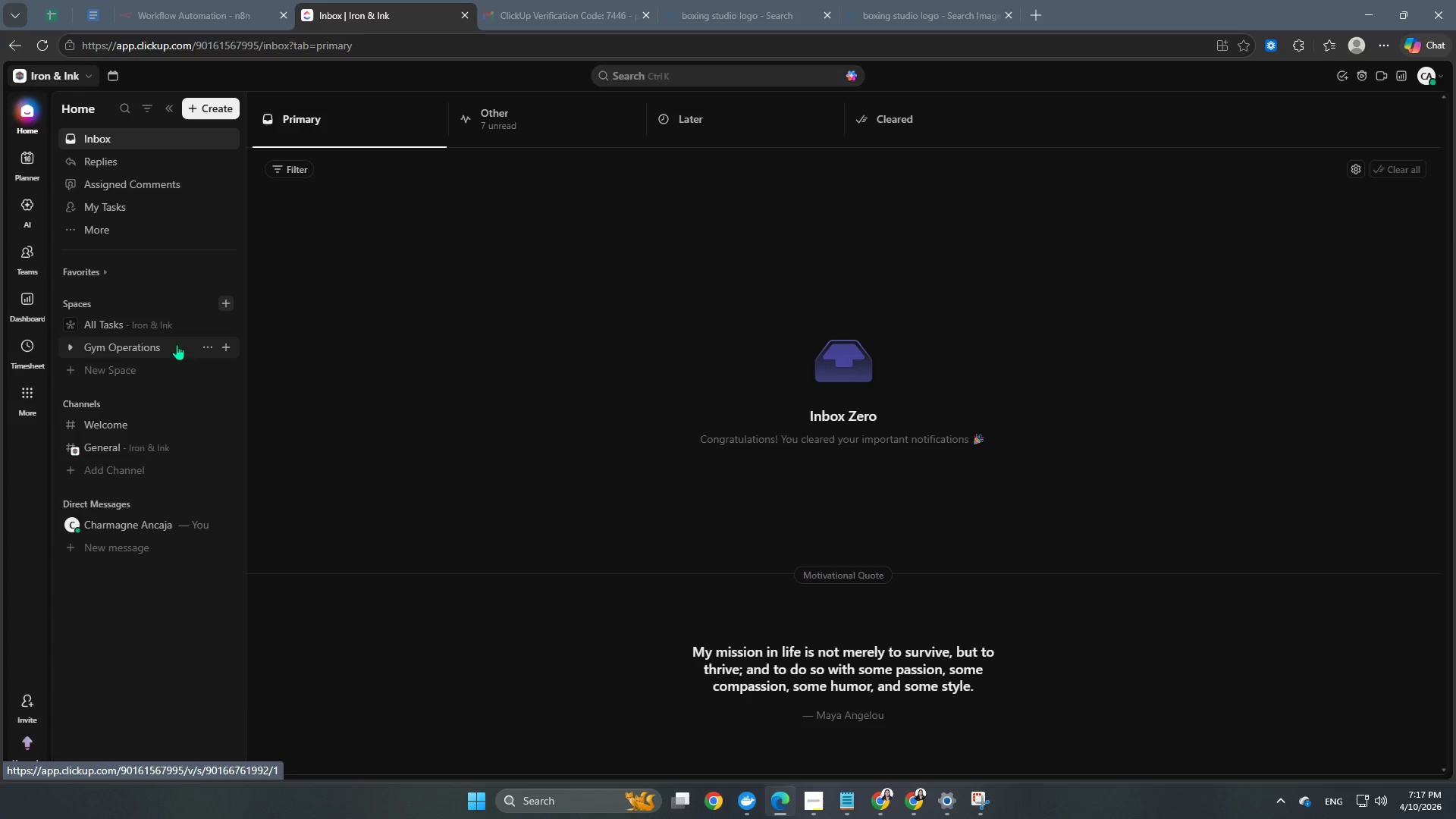 
wait(7.52)
 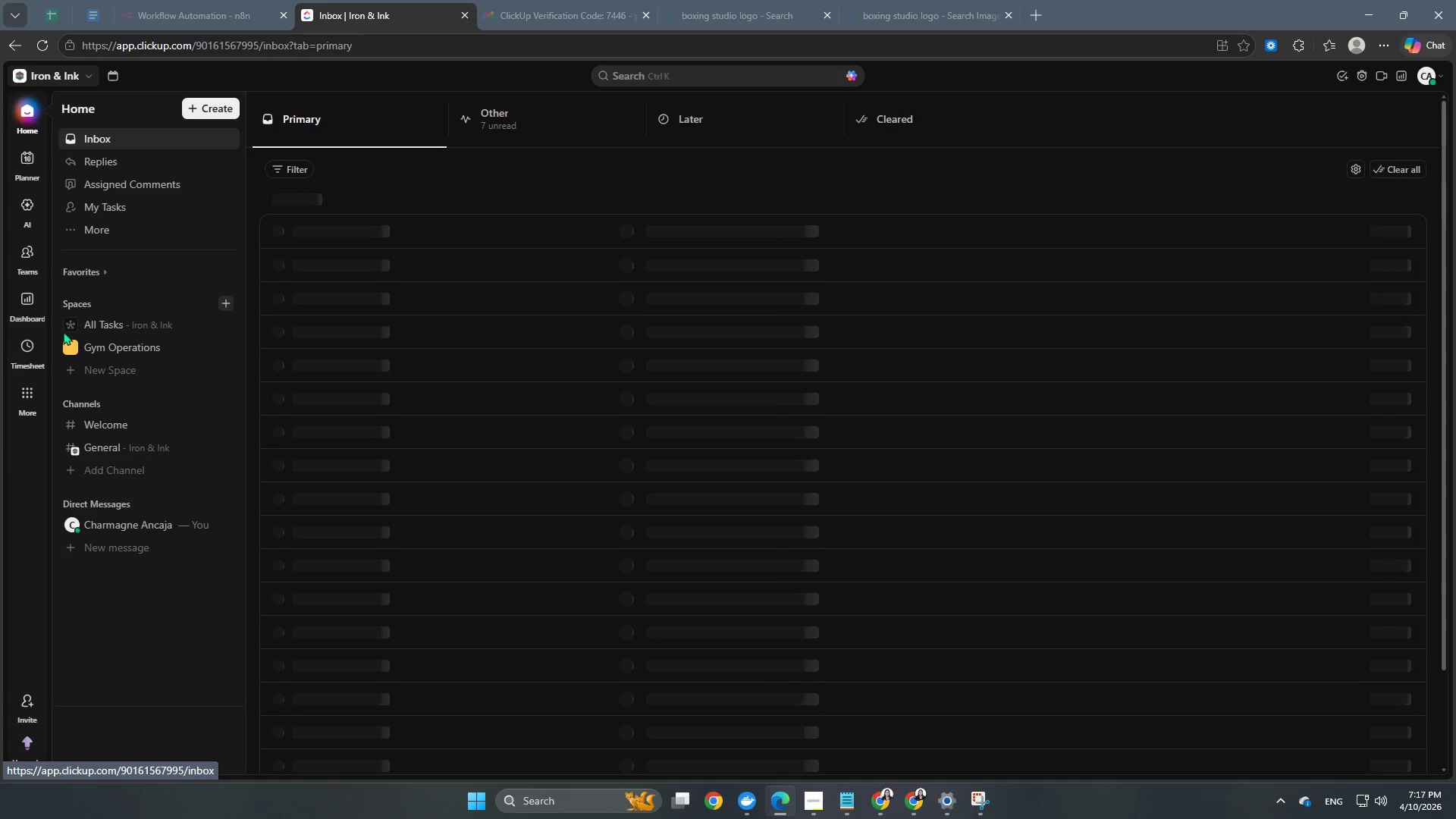 
left_click([70, 342])
 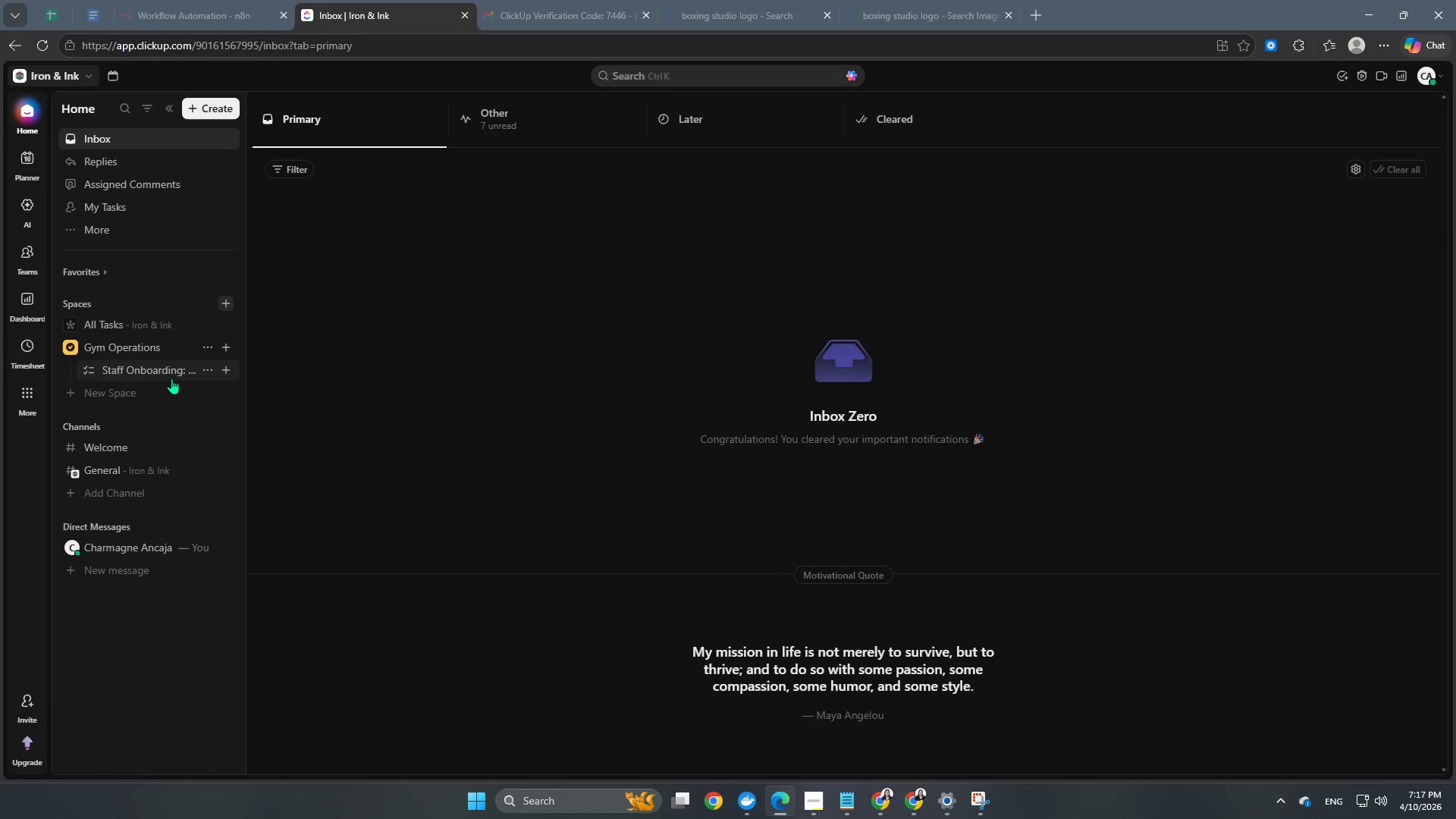 
left_click([155, 368])
 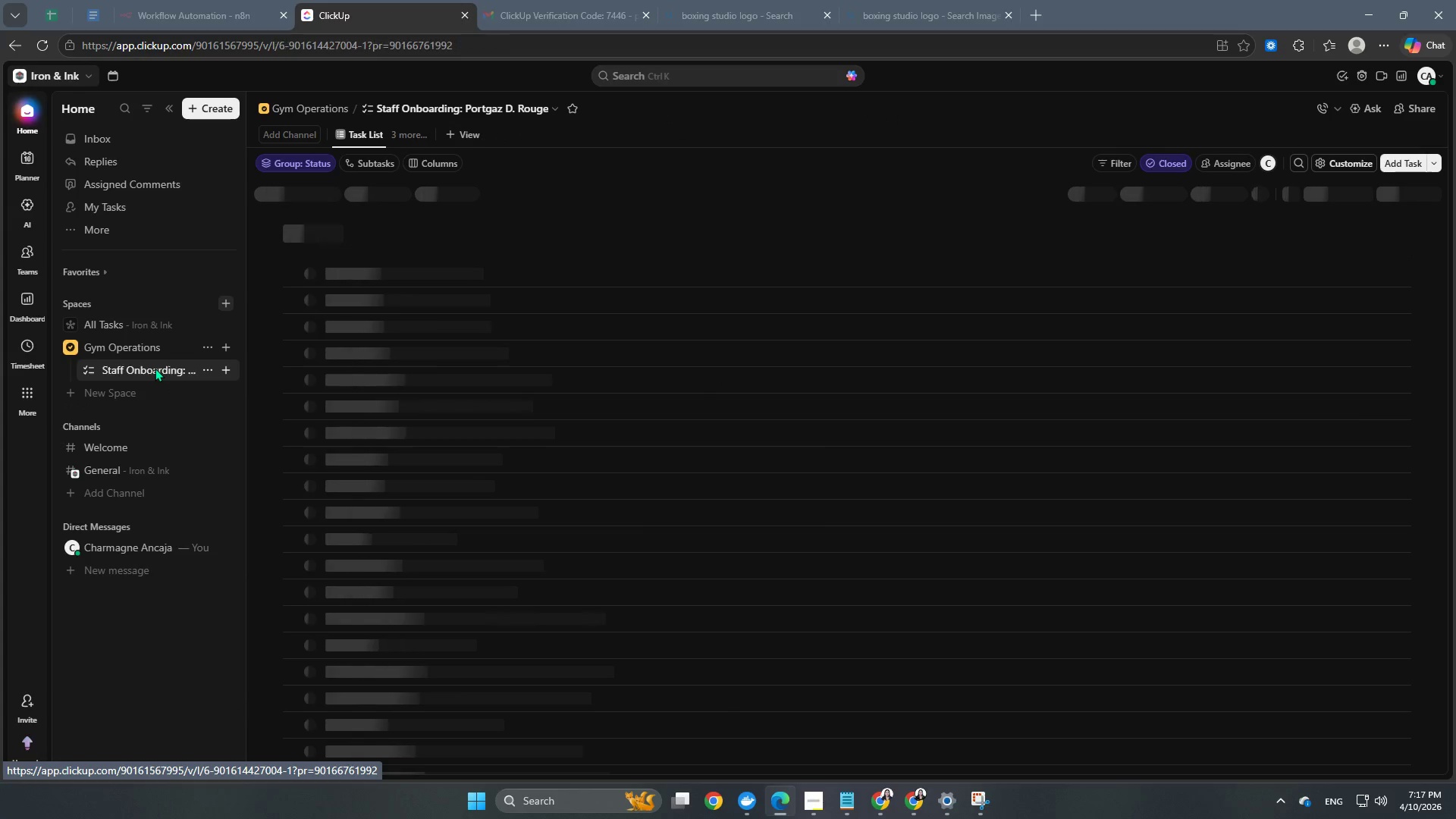 
wait(8.2)
 